 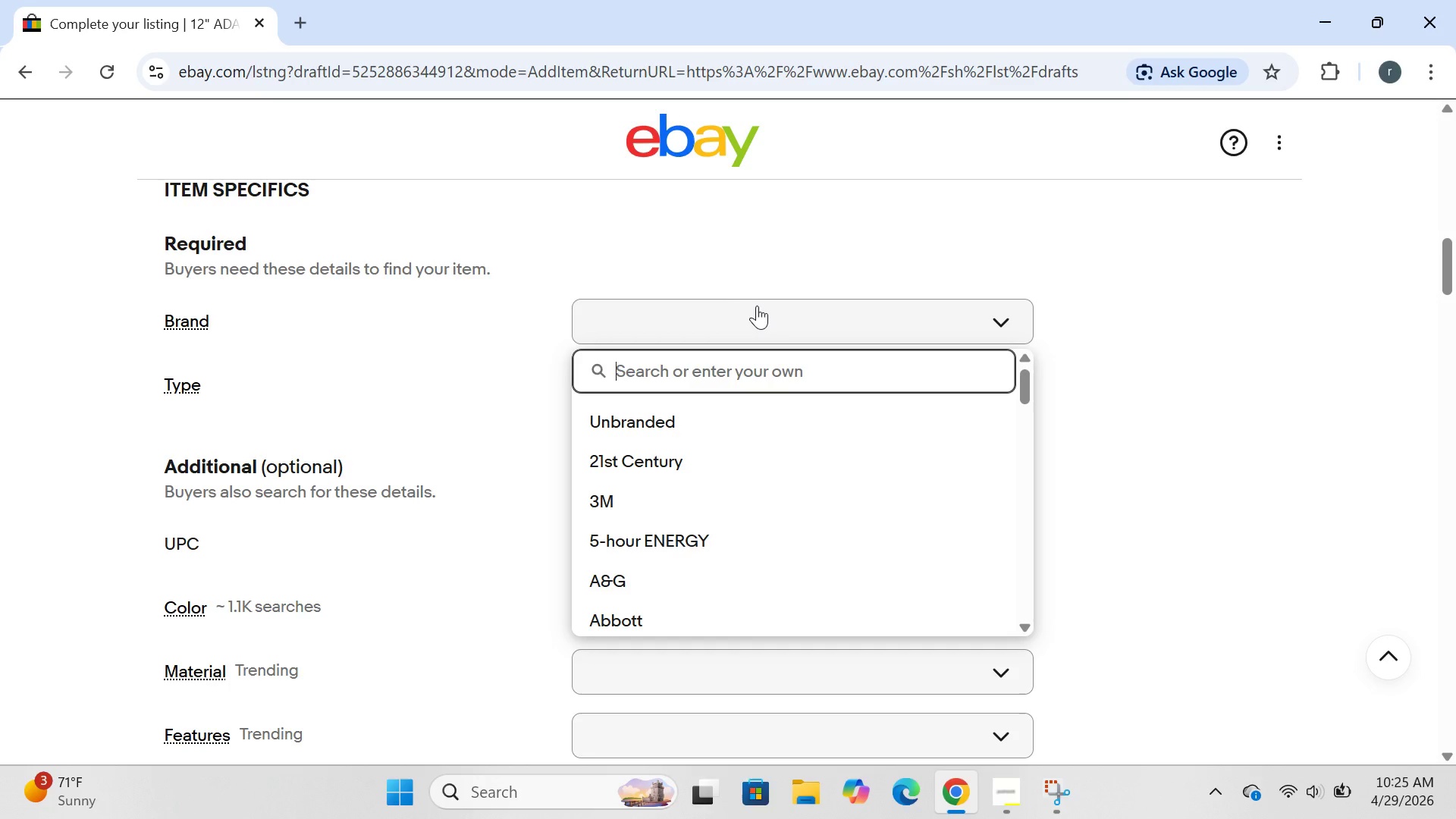 
type(Silver-grip)
 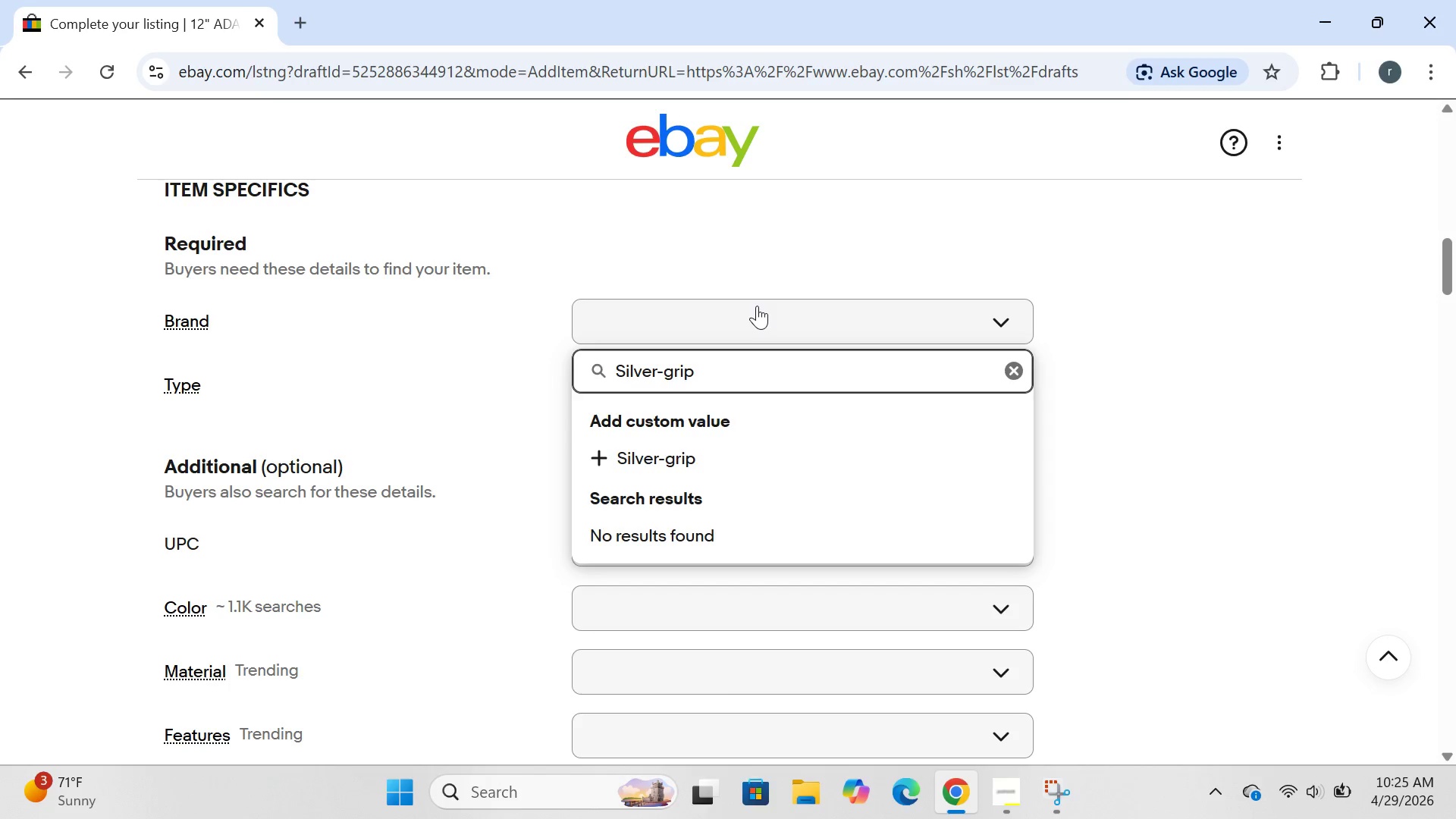 
key(Enter)
 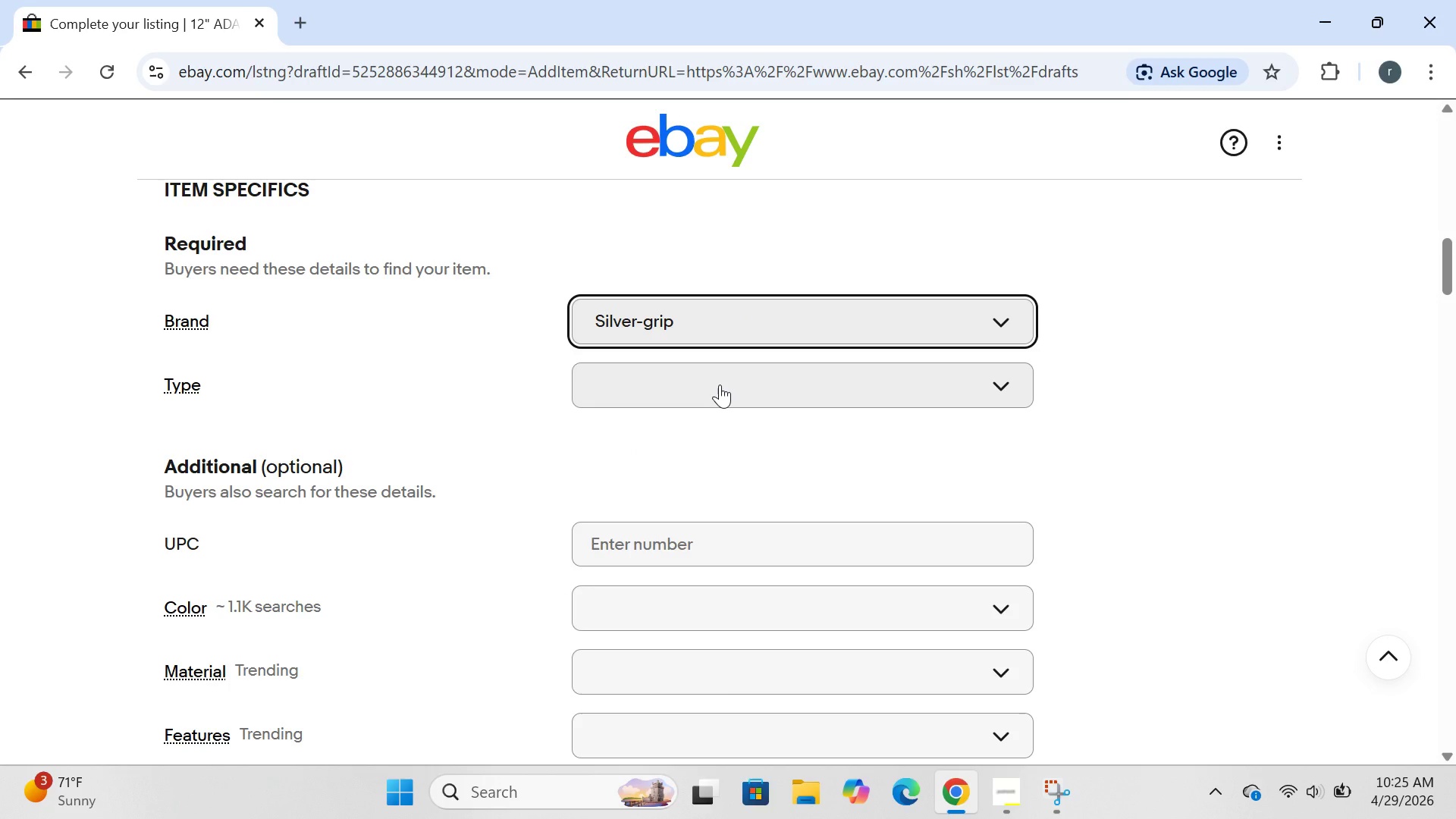 
left_click([996, 380])
 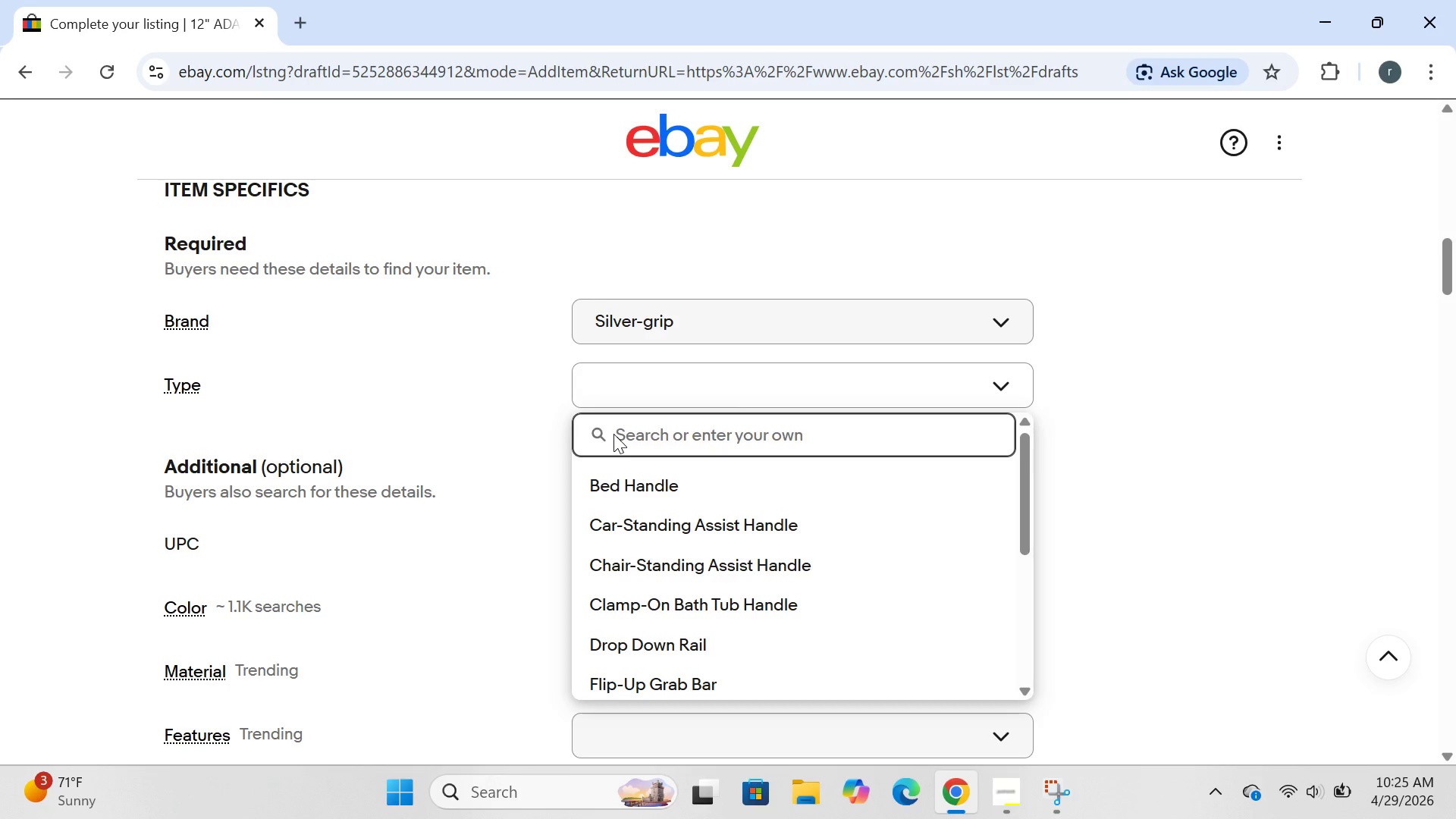 
type(straight grab bar)
 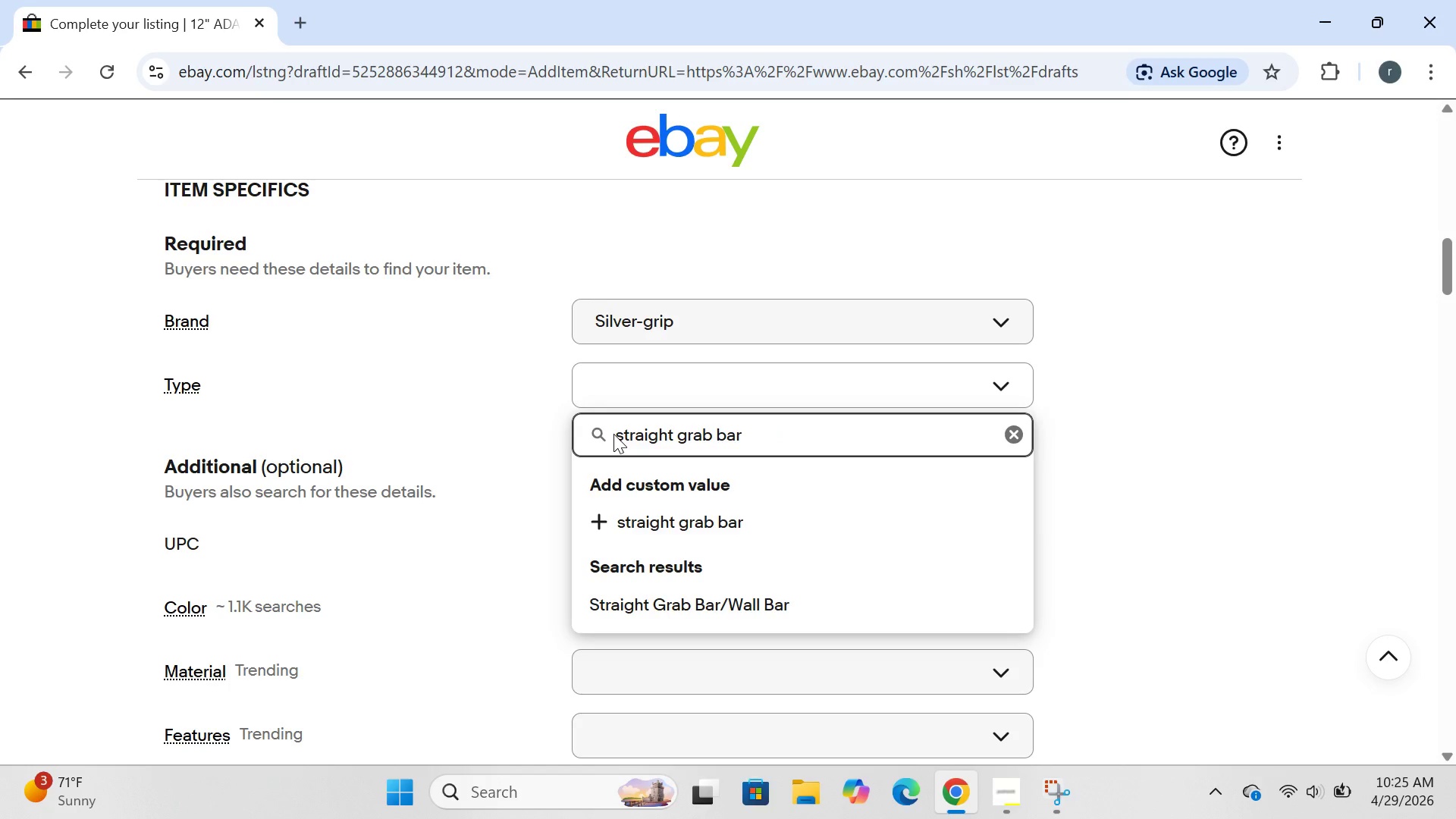 
key(Enter)
 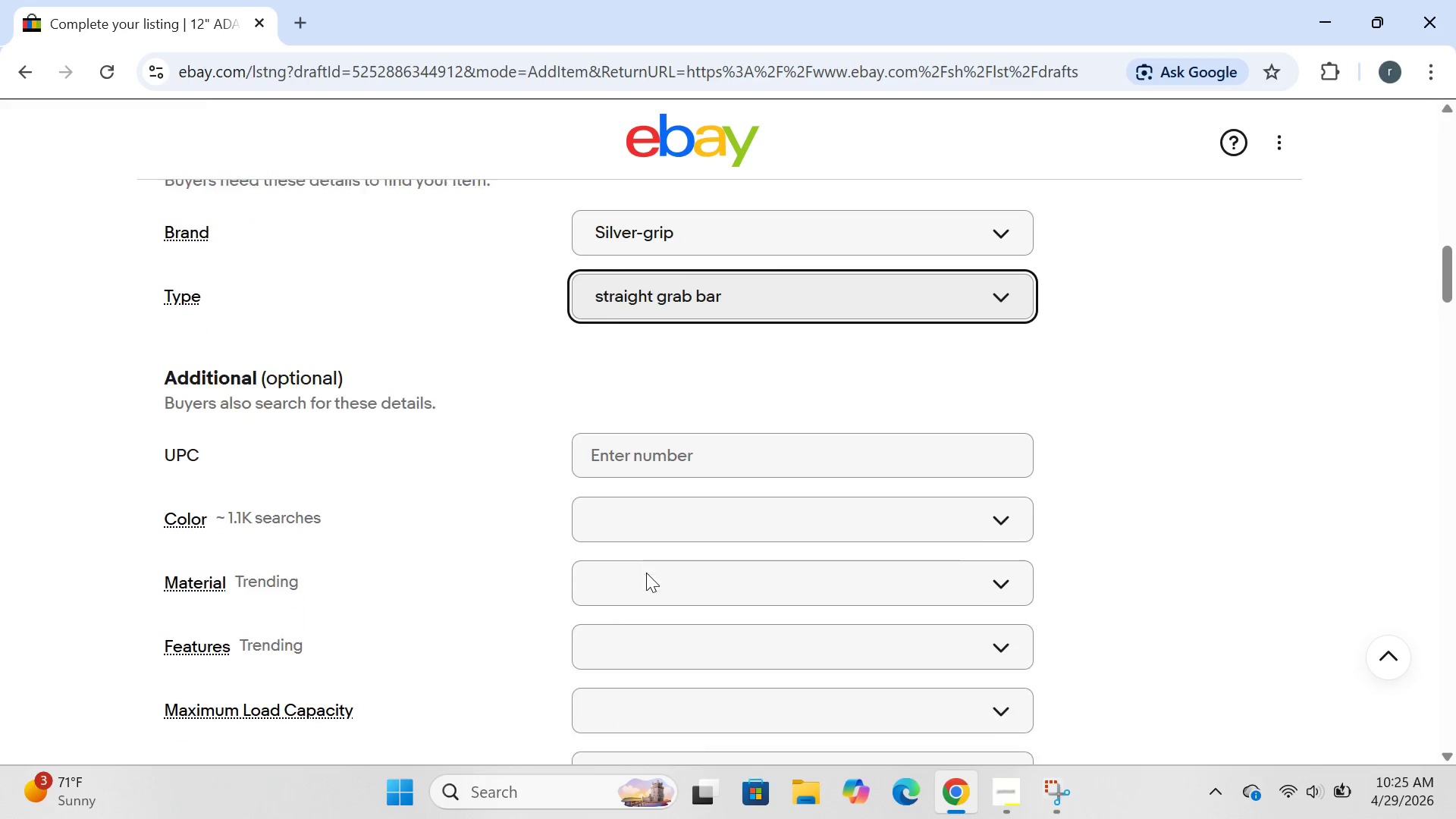 
left_click([686, 504])
 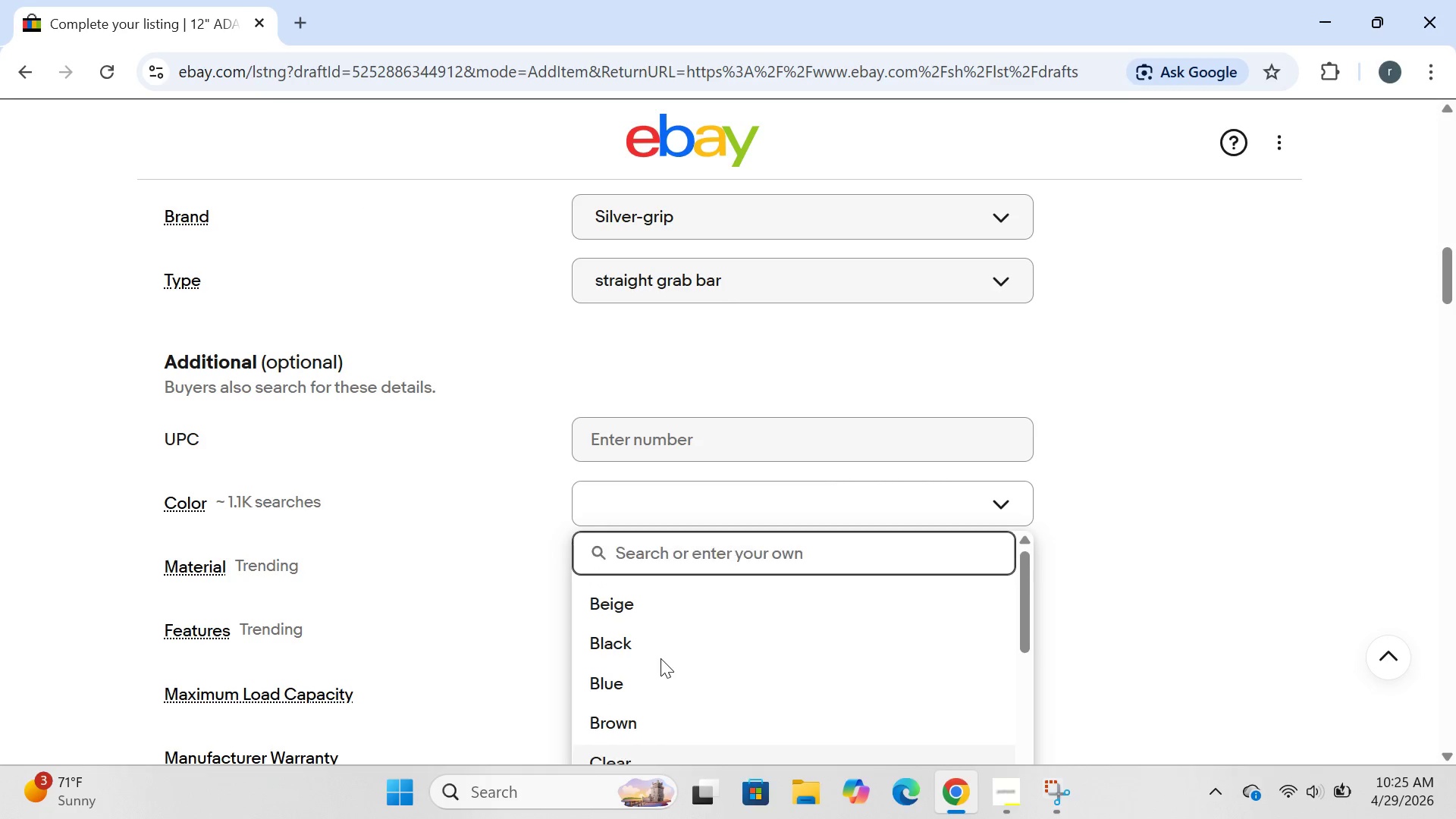 
wait(7.14)
 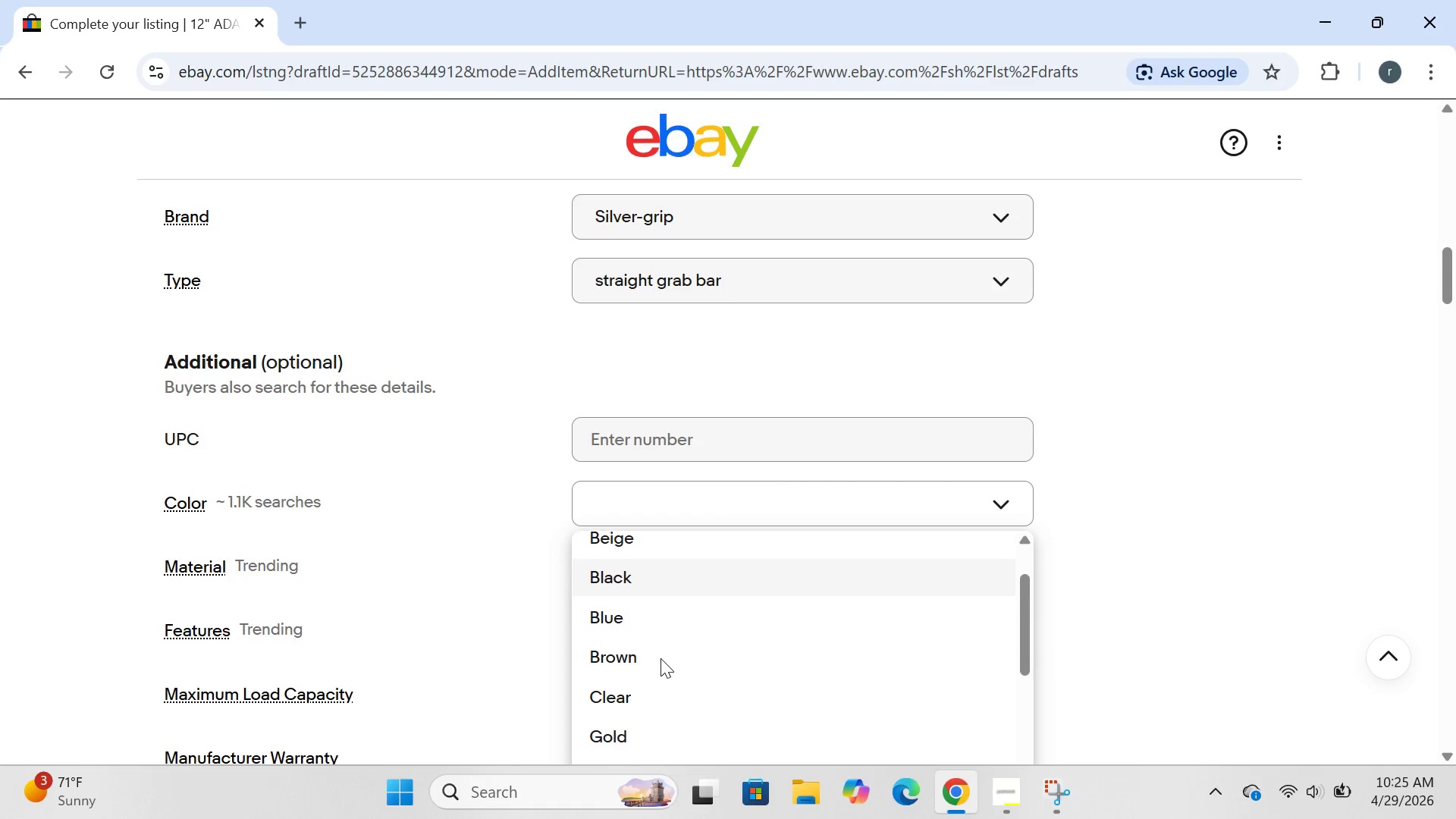 
type(chrome)
 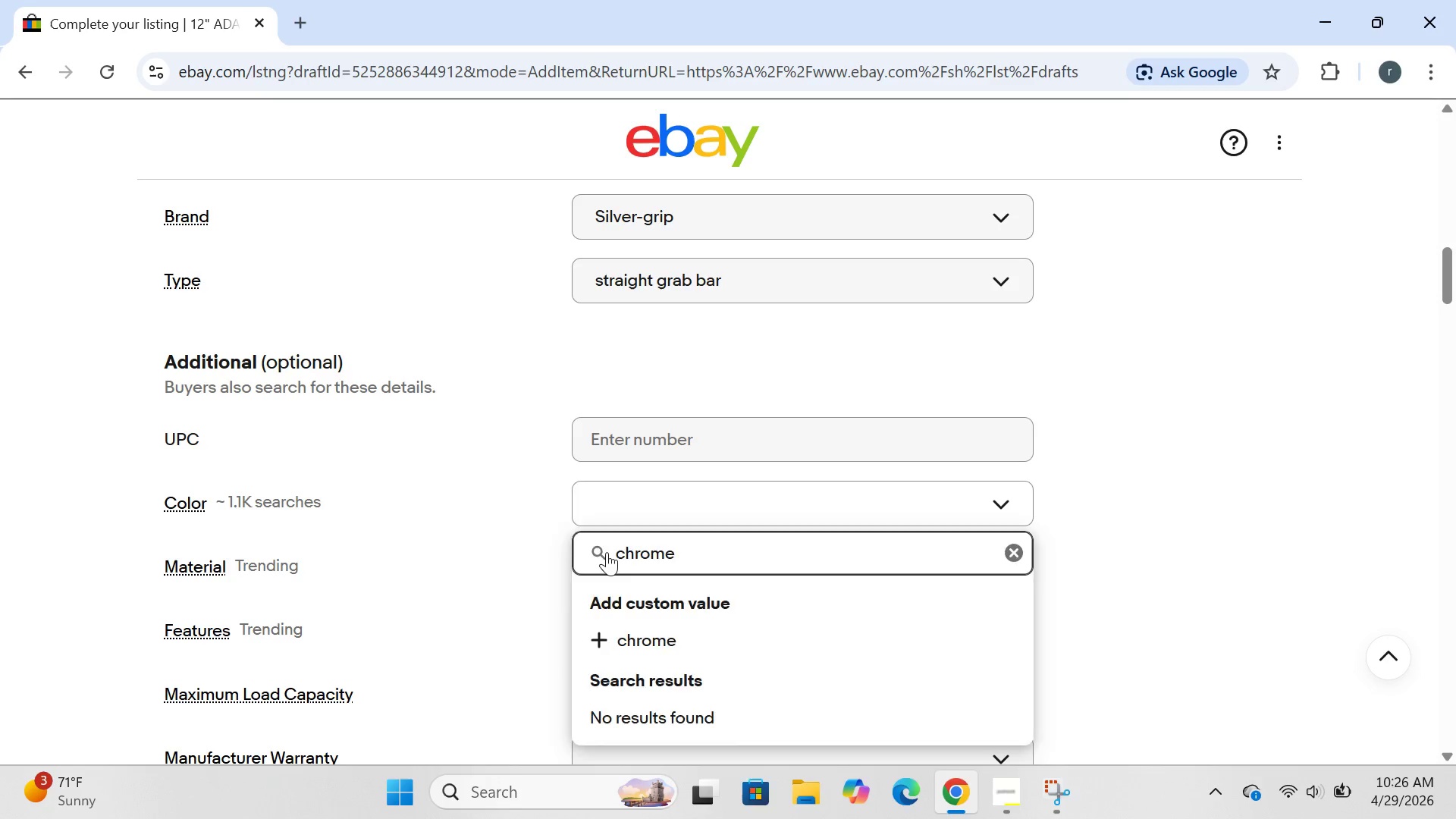 
key(Enter)
 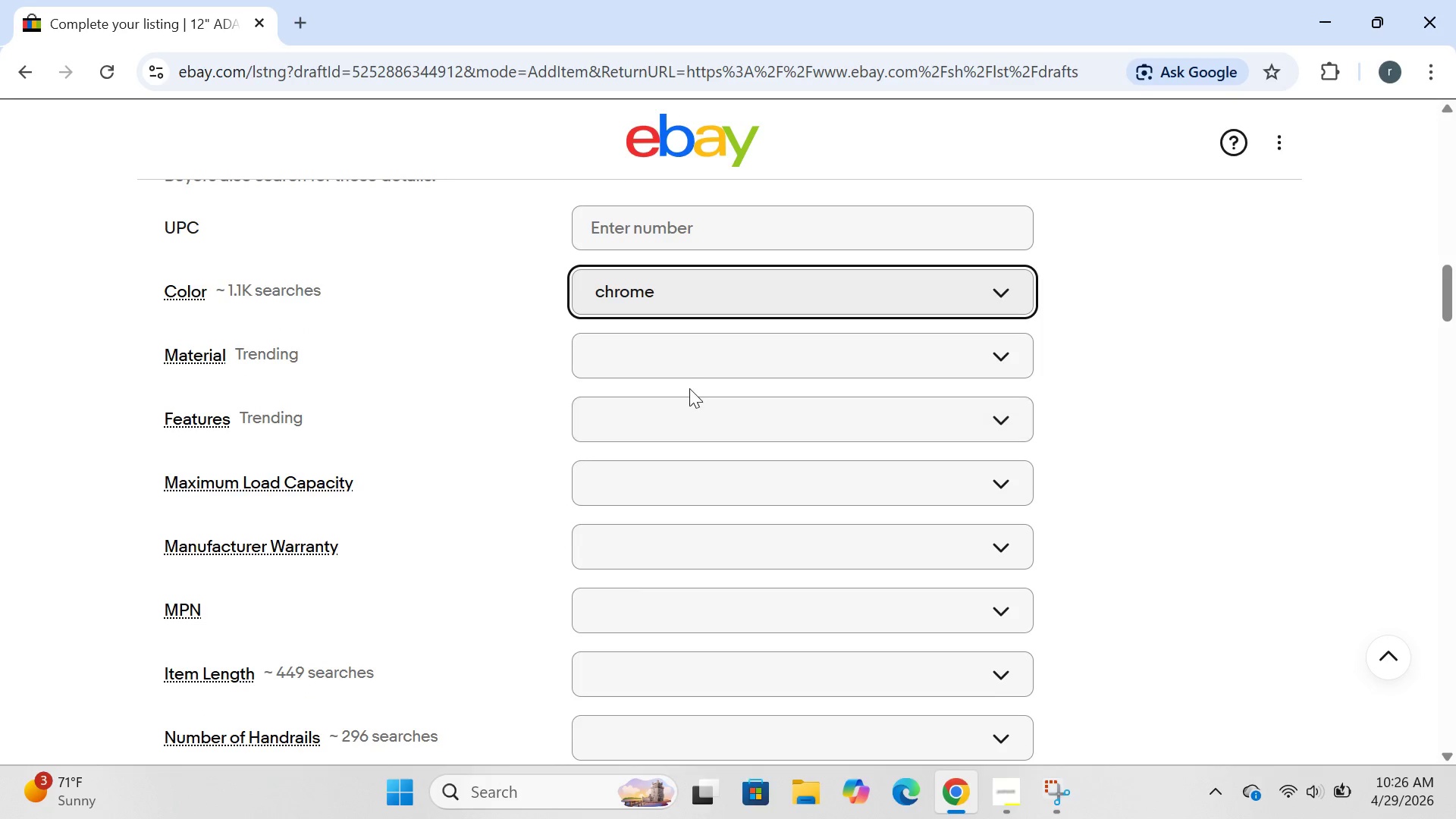 
left_click([715, 337])
 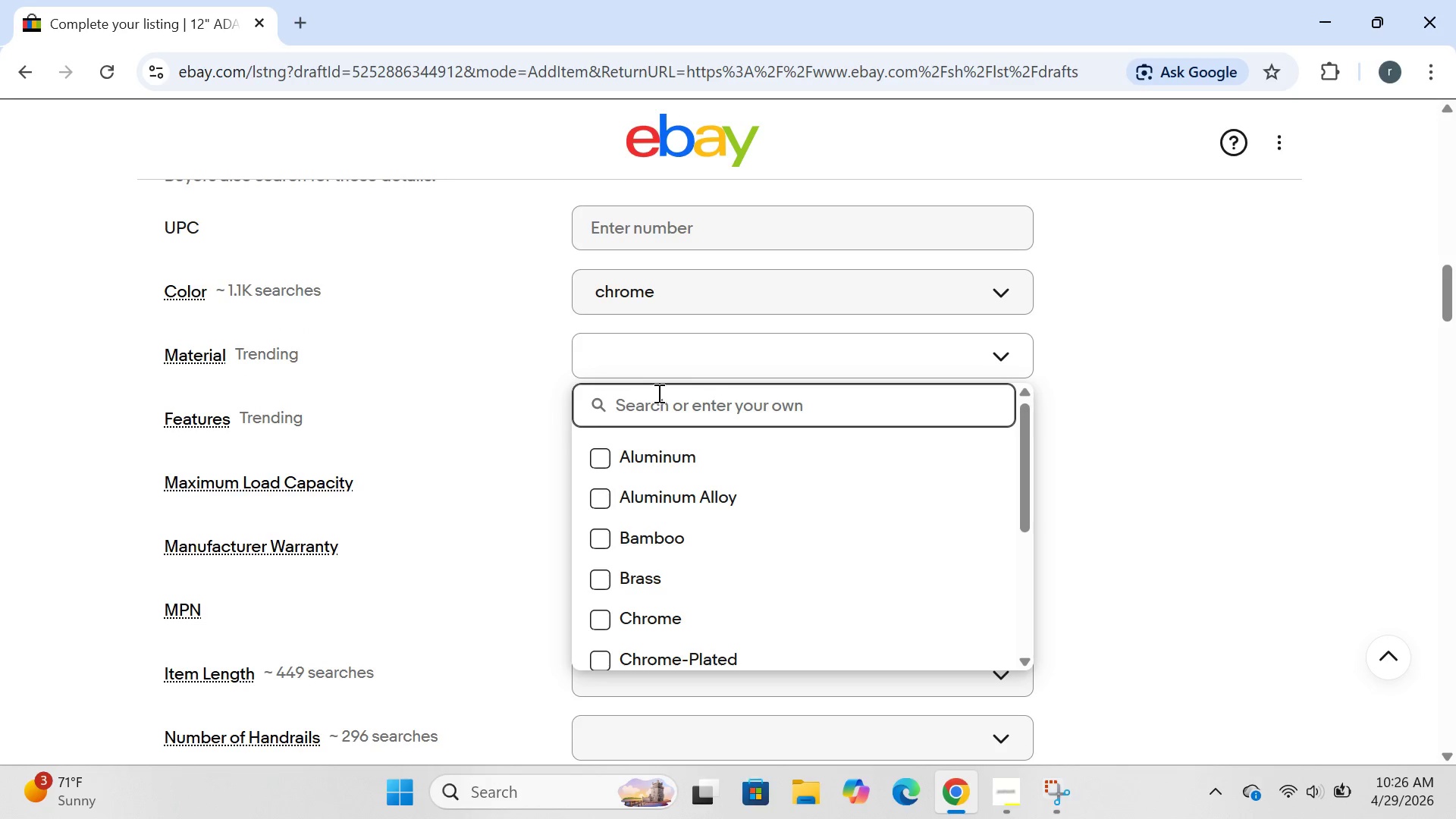 
type(304 stainless steel)
 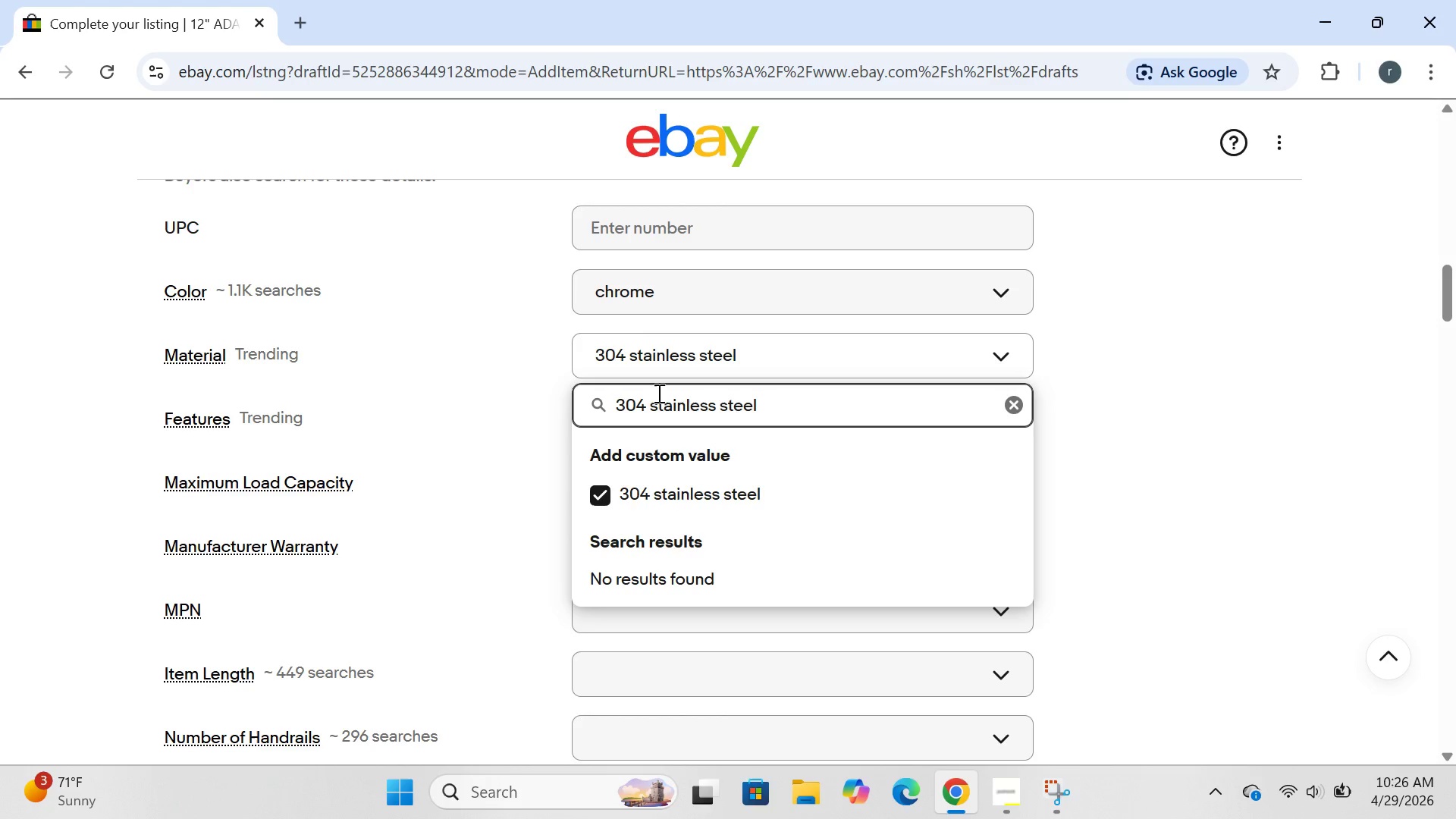 
key(Enter)
 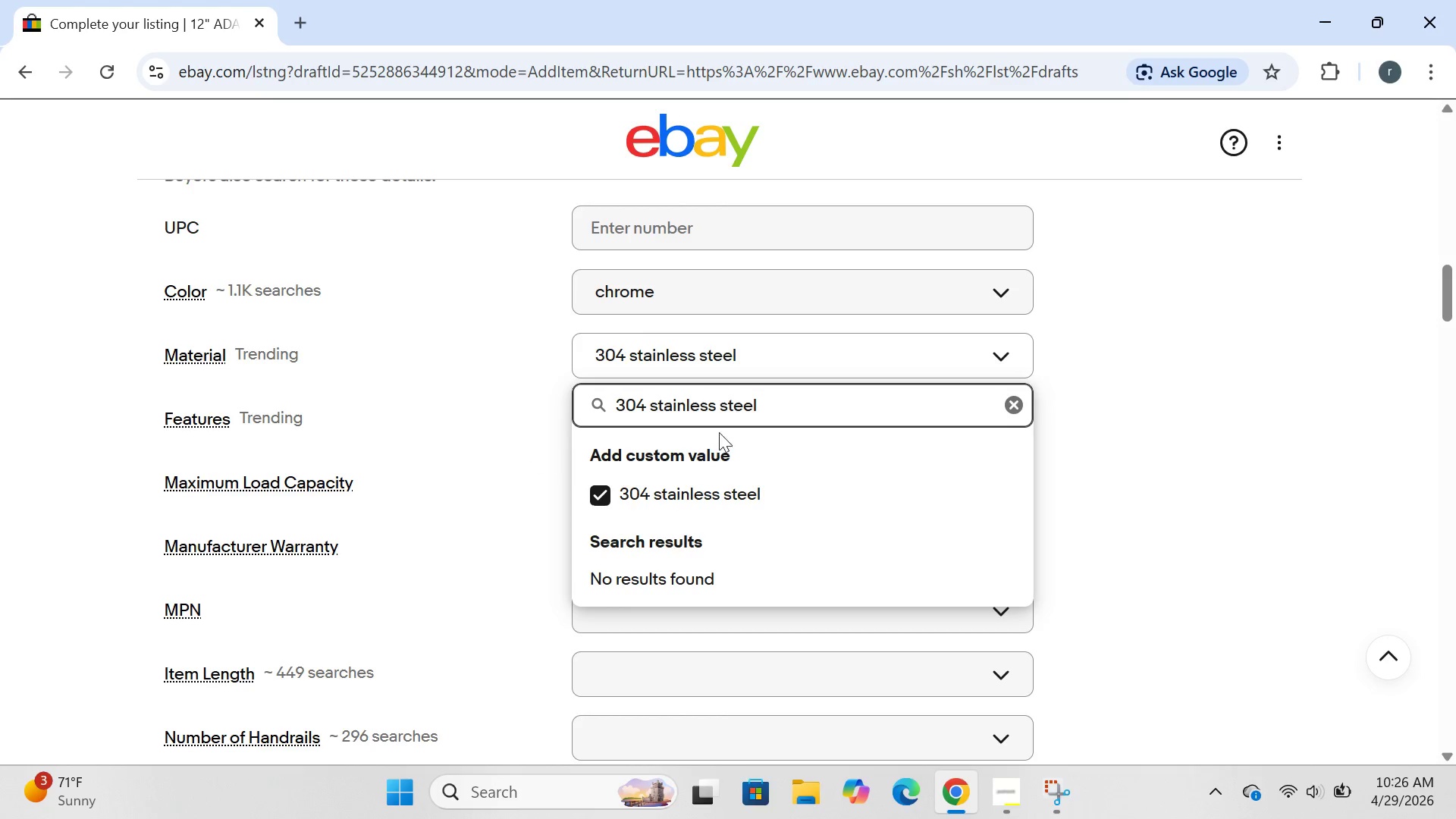 
left_click([1309, 444])
 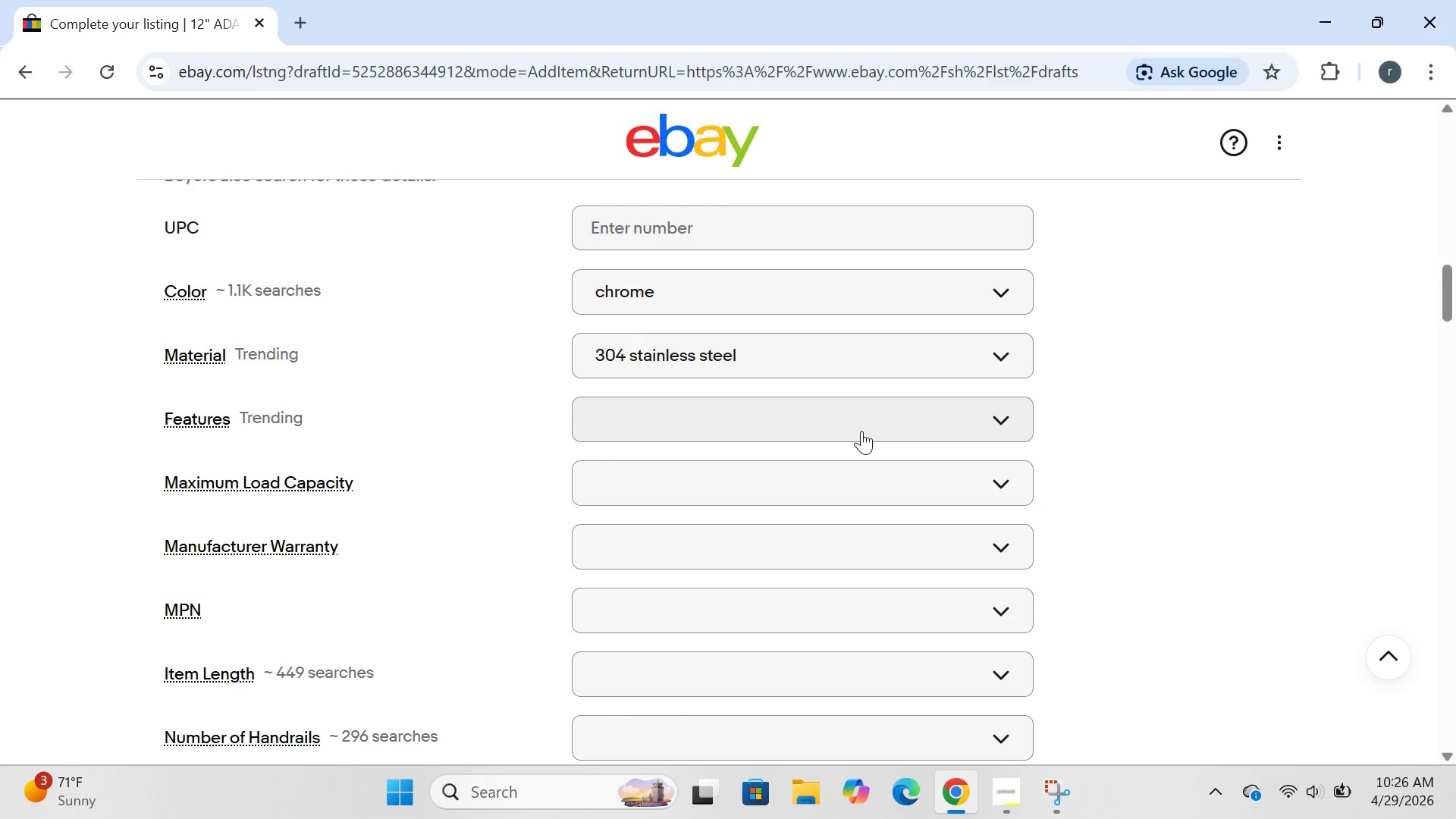 
left_click([861, 423])
 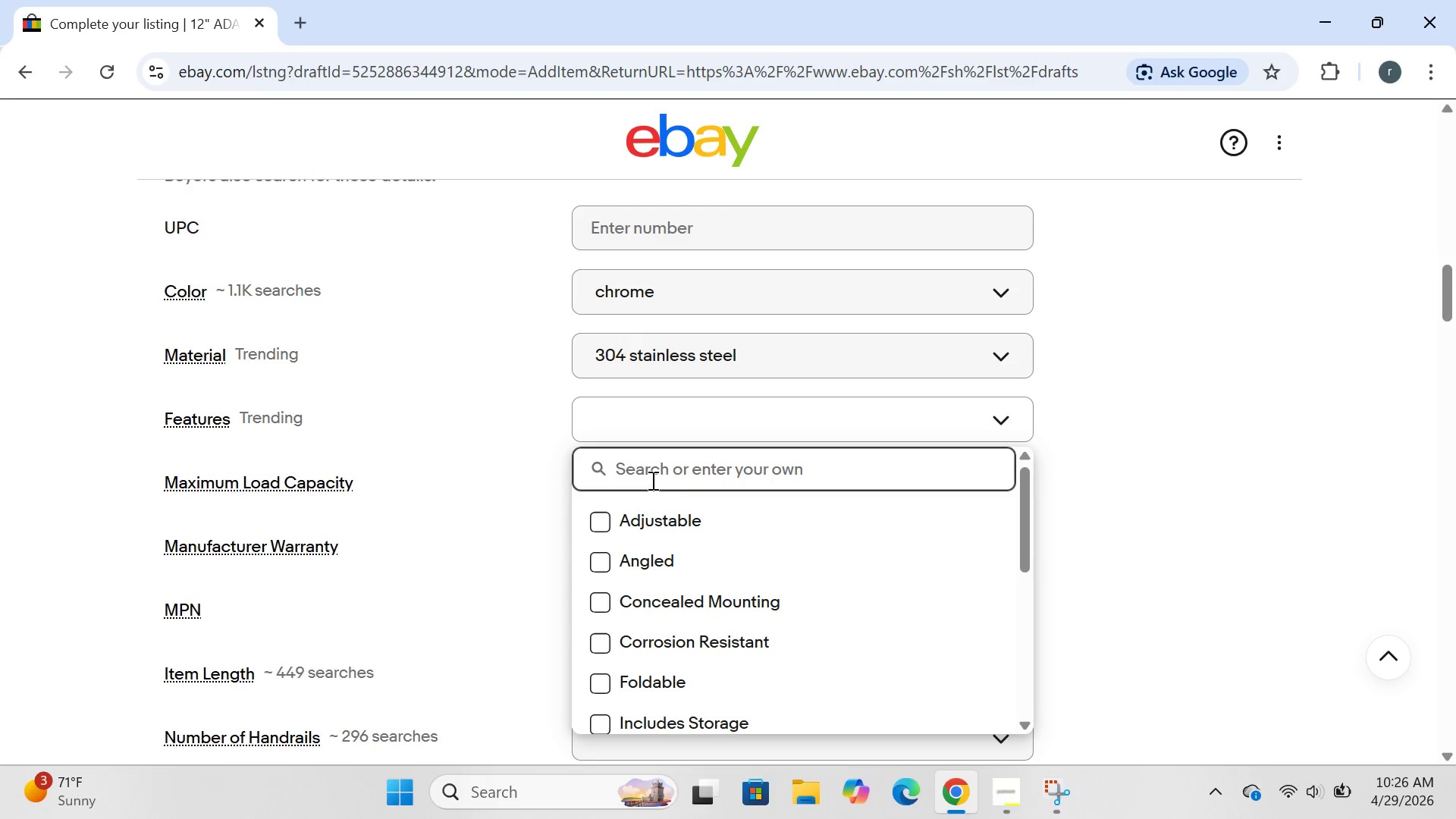 
left_click([640, 470])
 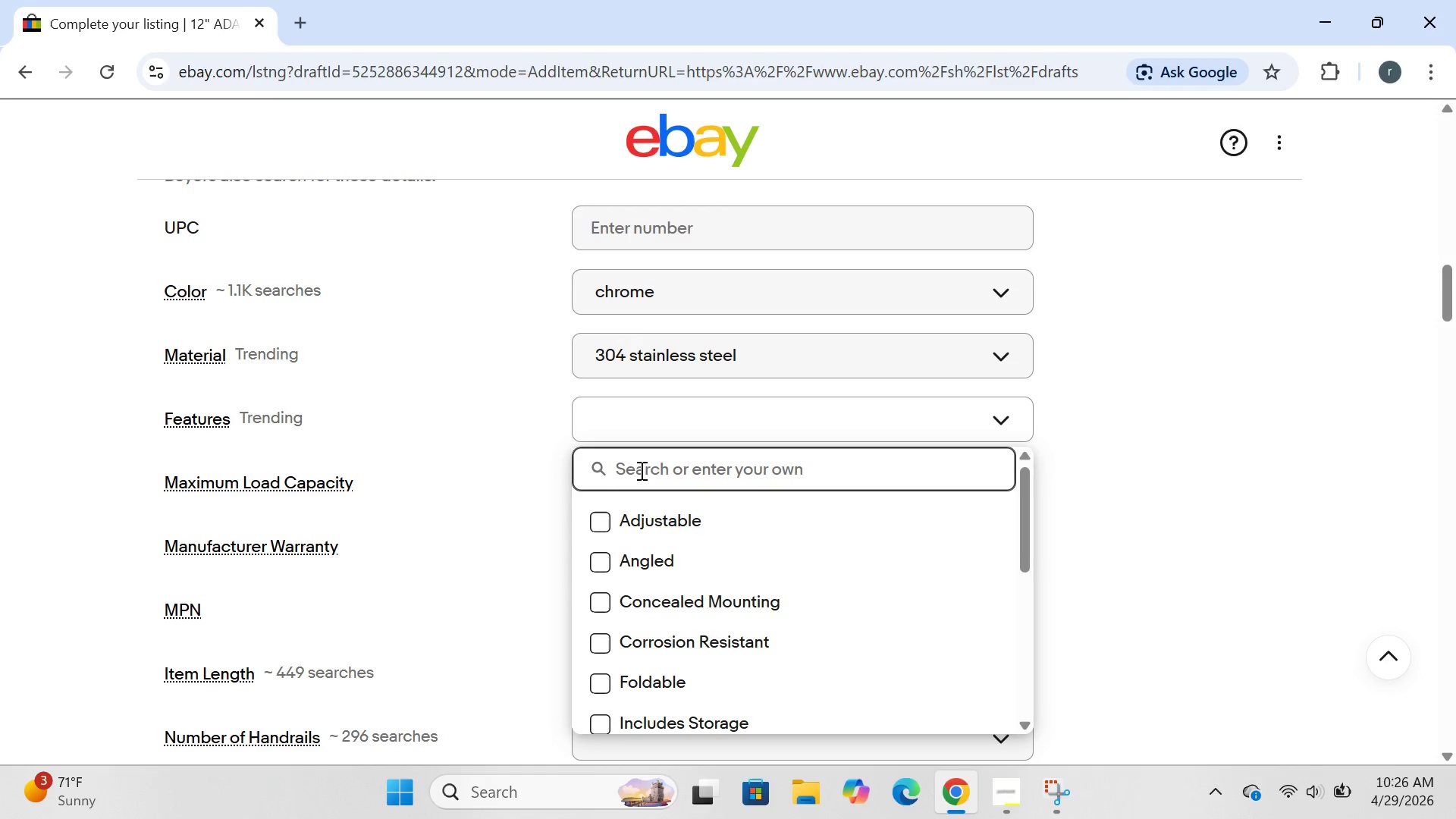 
type(ADA compliant )
key(Backspace)
type(,rust resistant )
key(Backspace)
type(, heavy duty)
 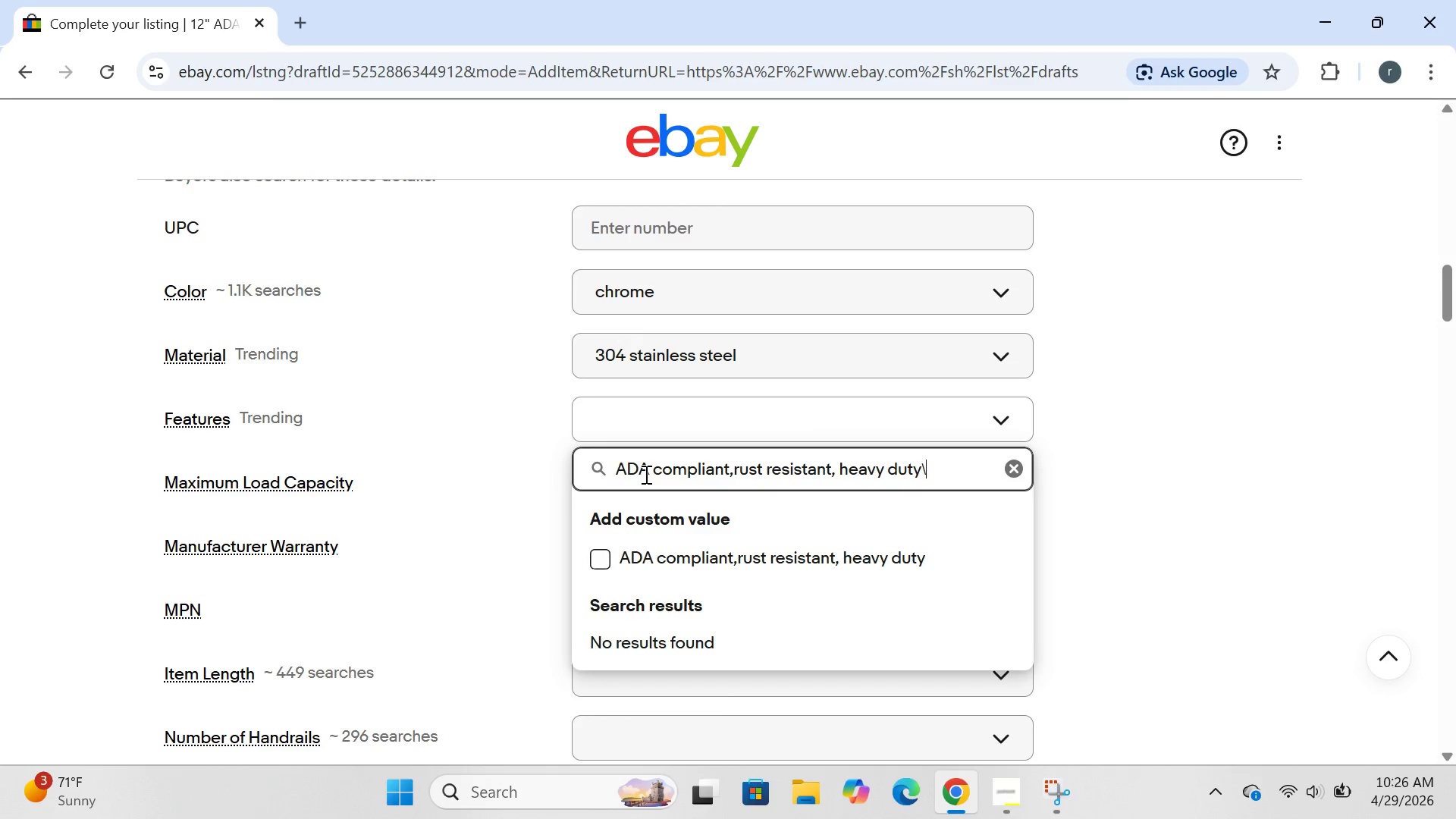 
key(Enter)
 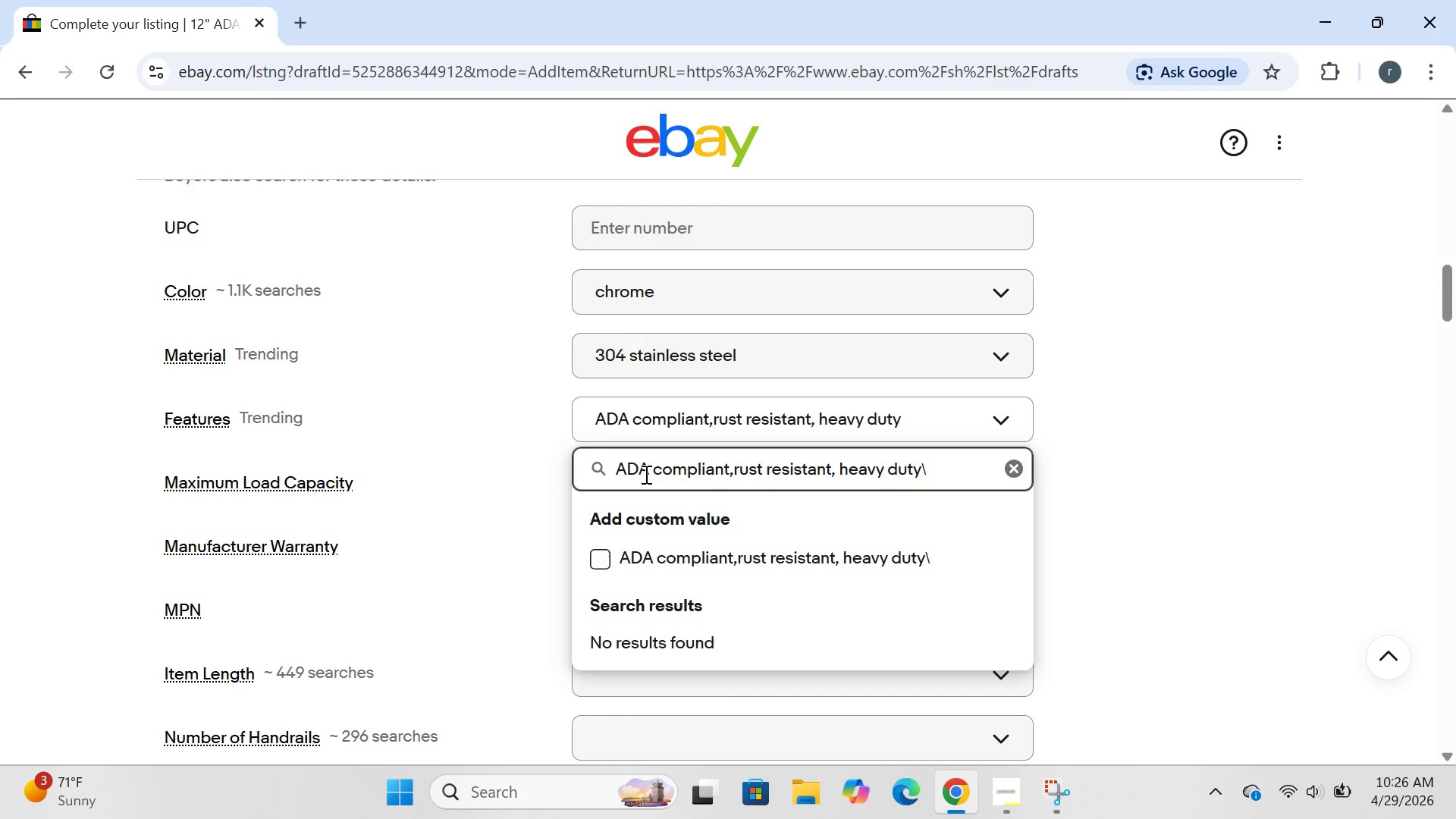 
key(Backslash)
 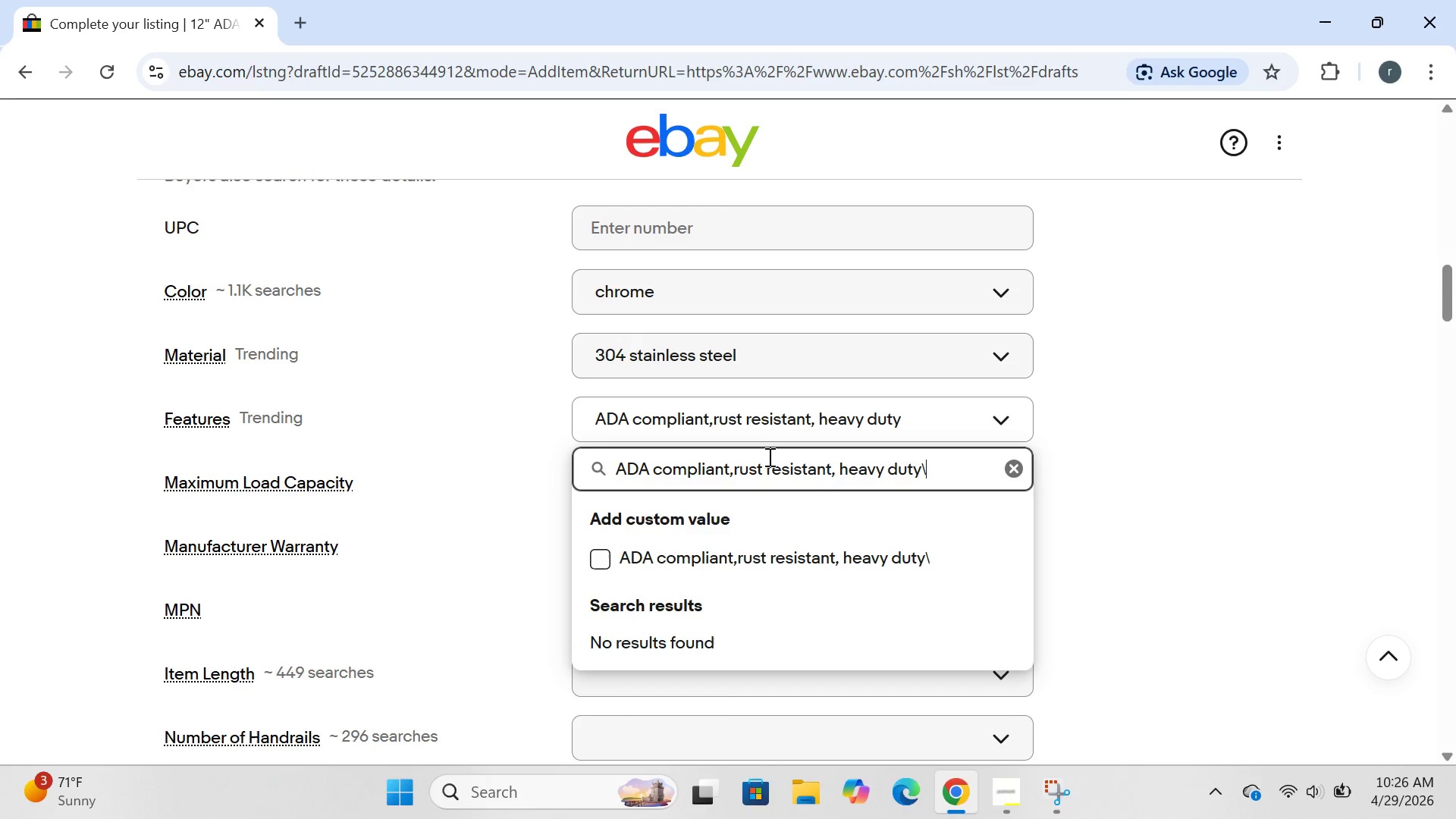 
key(Backspace)
 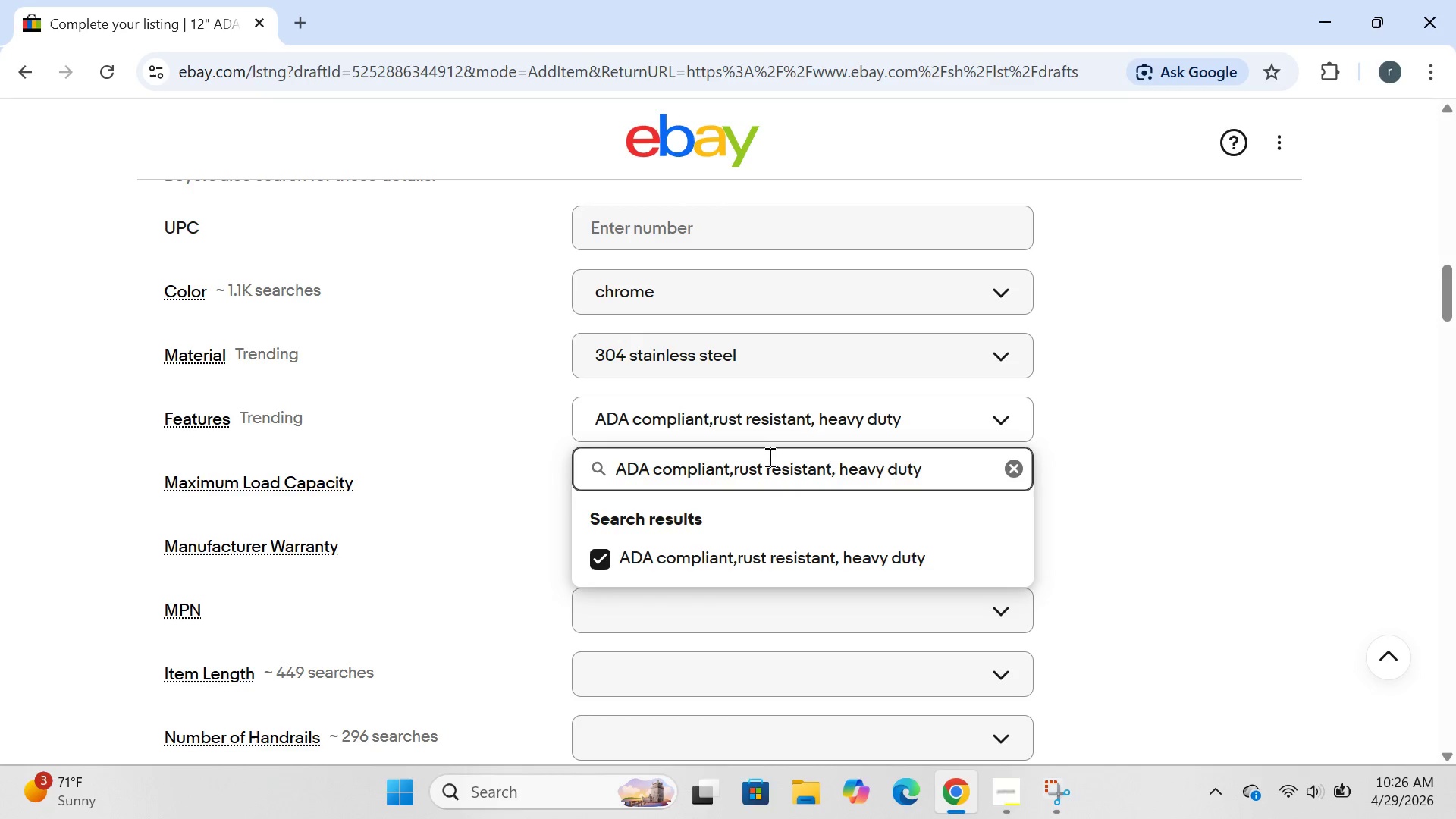 
key(Enter)
 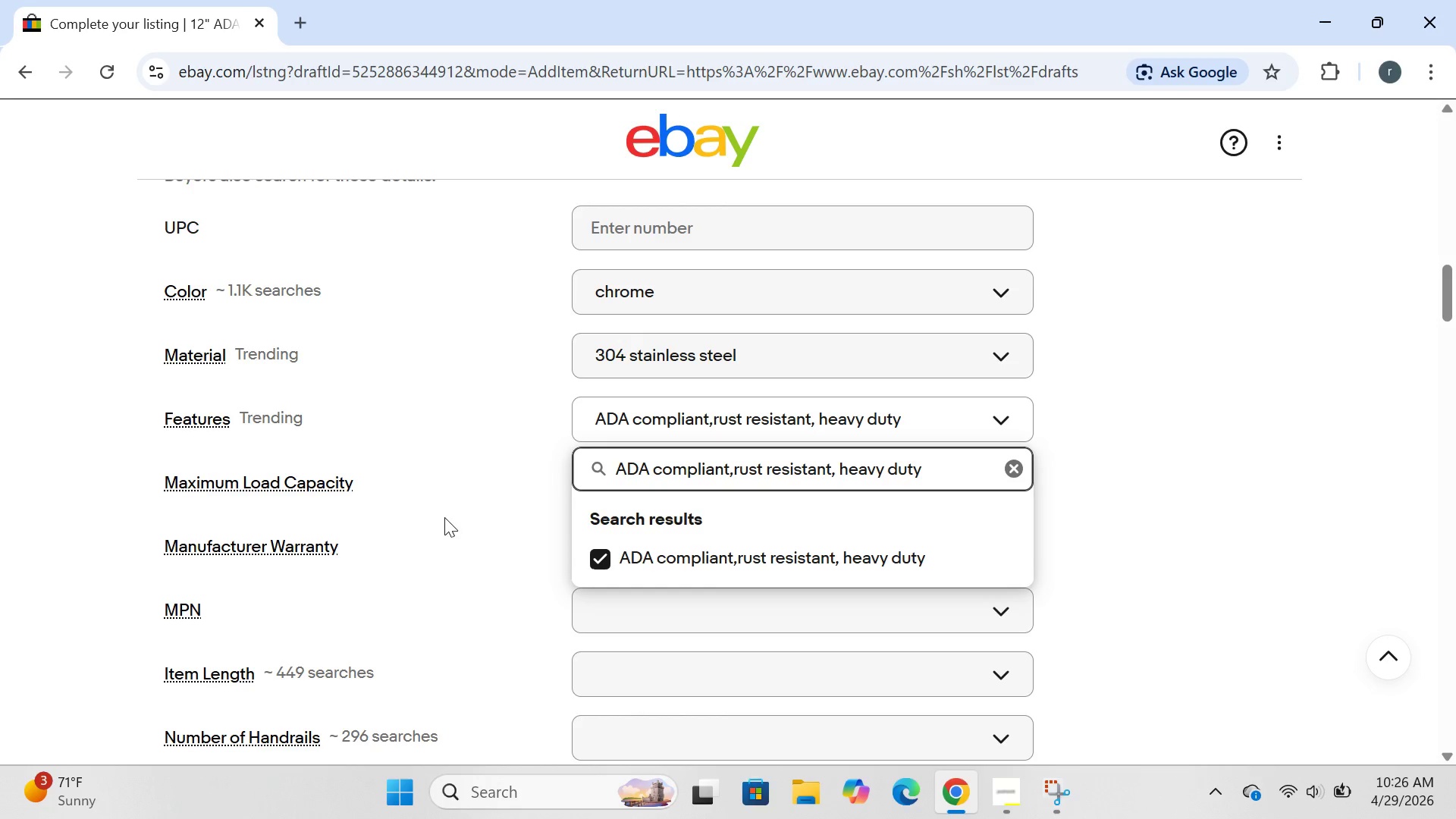 
left_click([461, 523])
 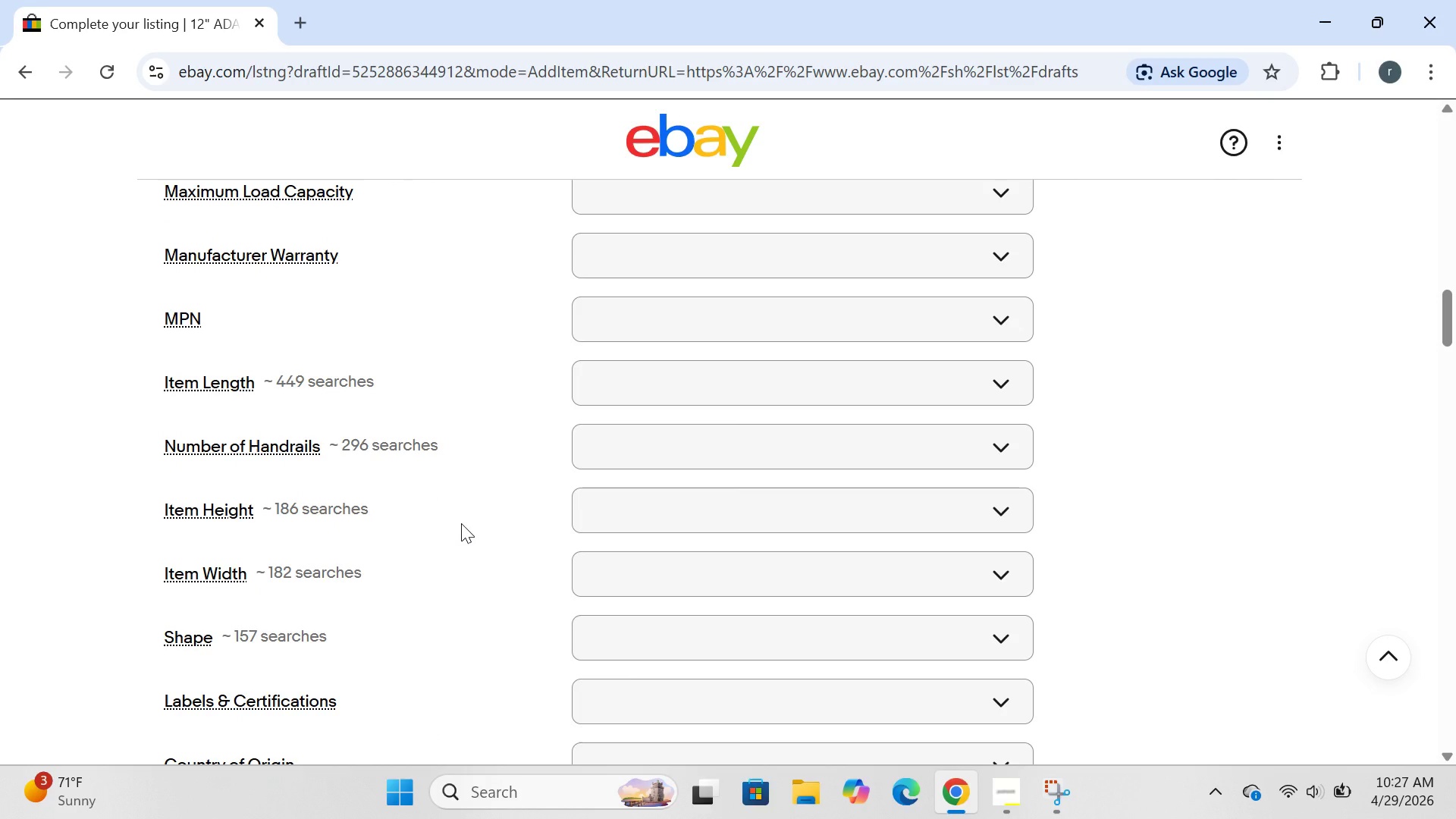 
wait(38.17)
 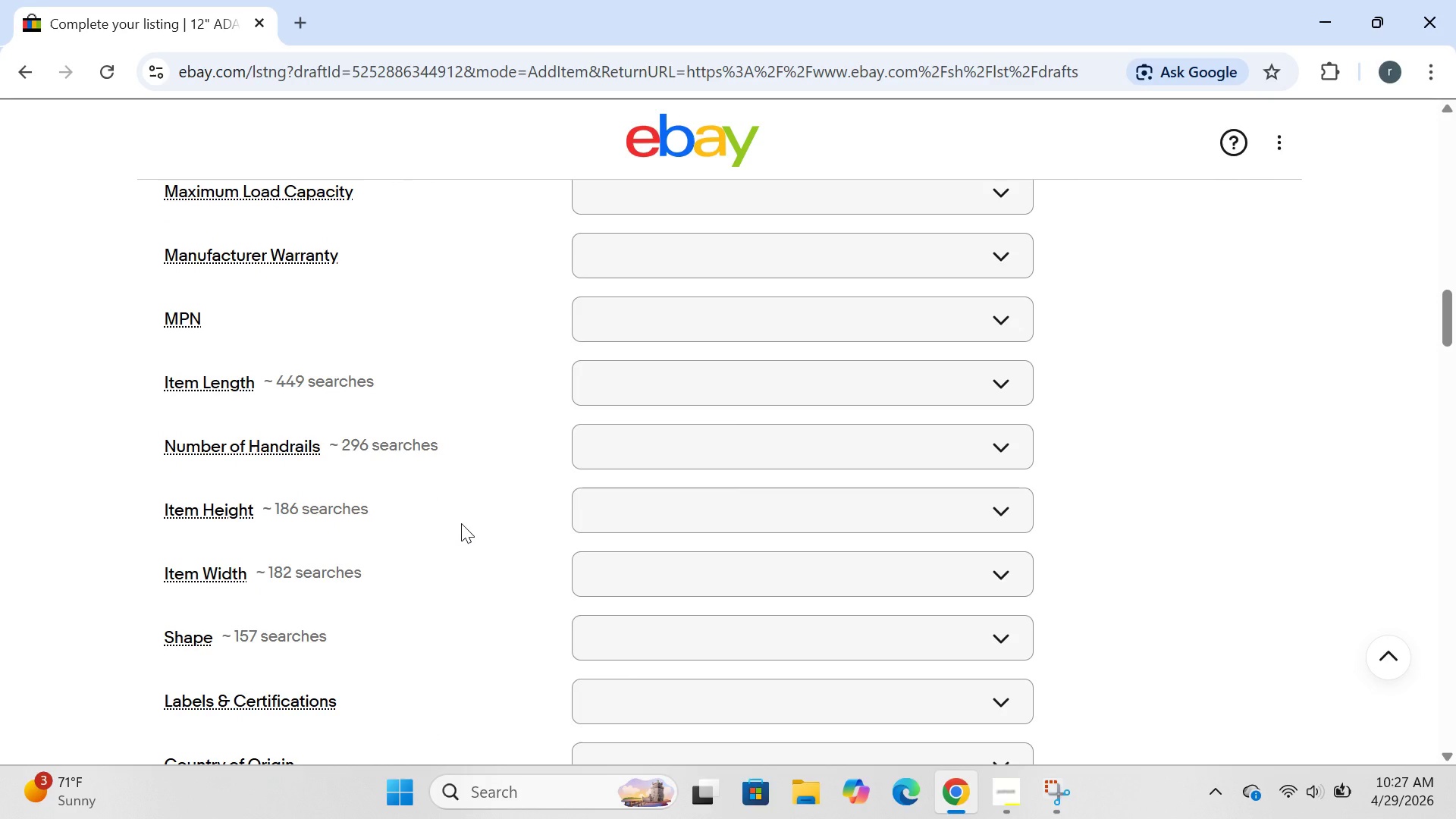 
left_click([657, 237])
 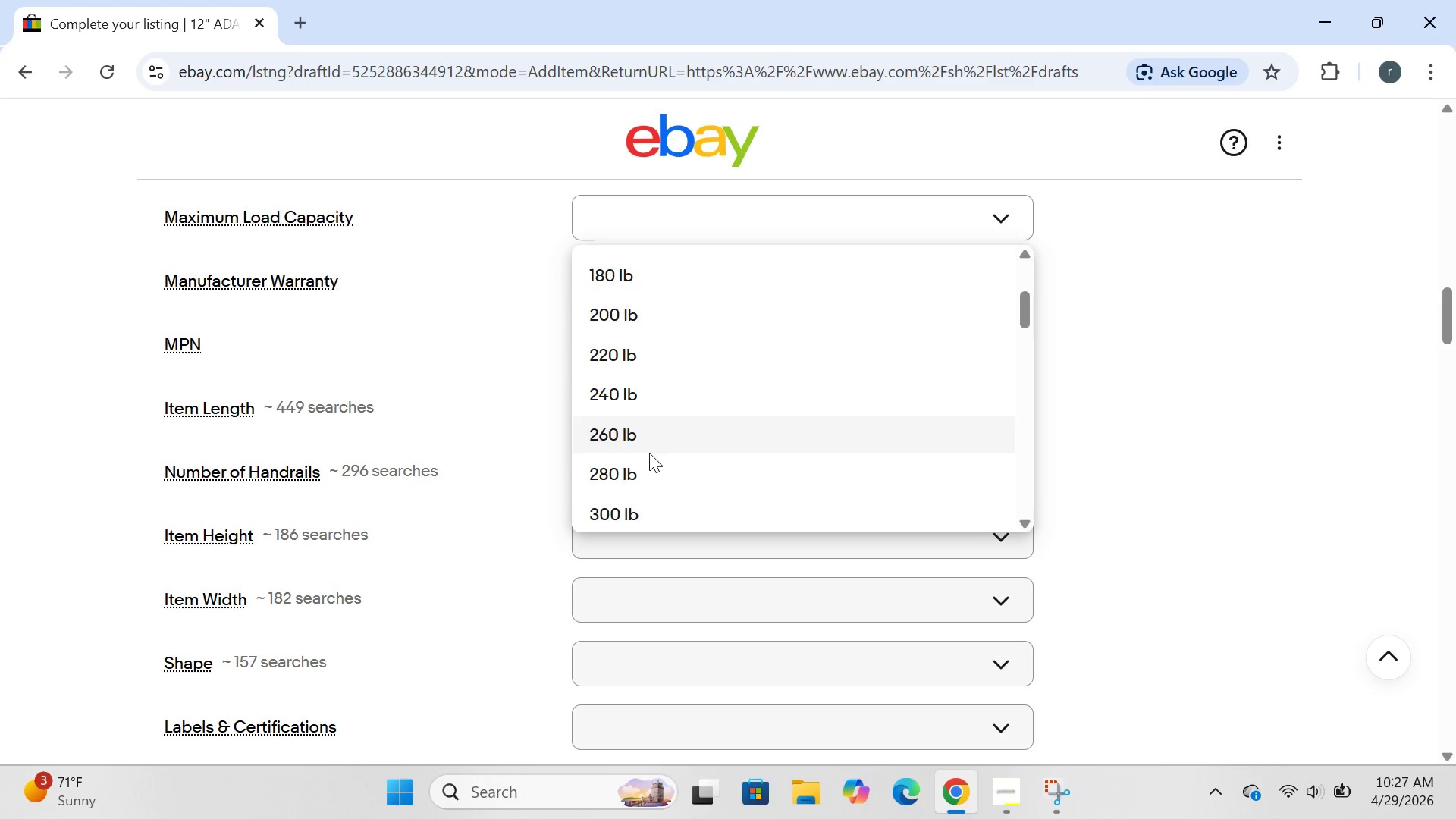 
left_click([645, 455])
 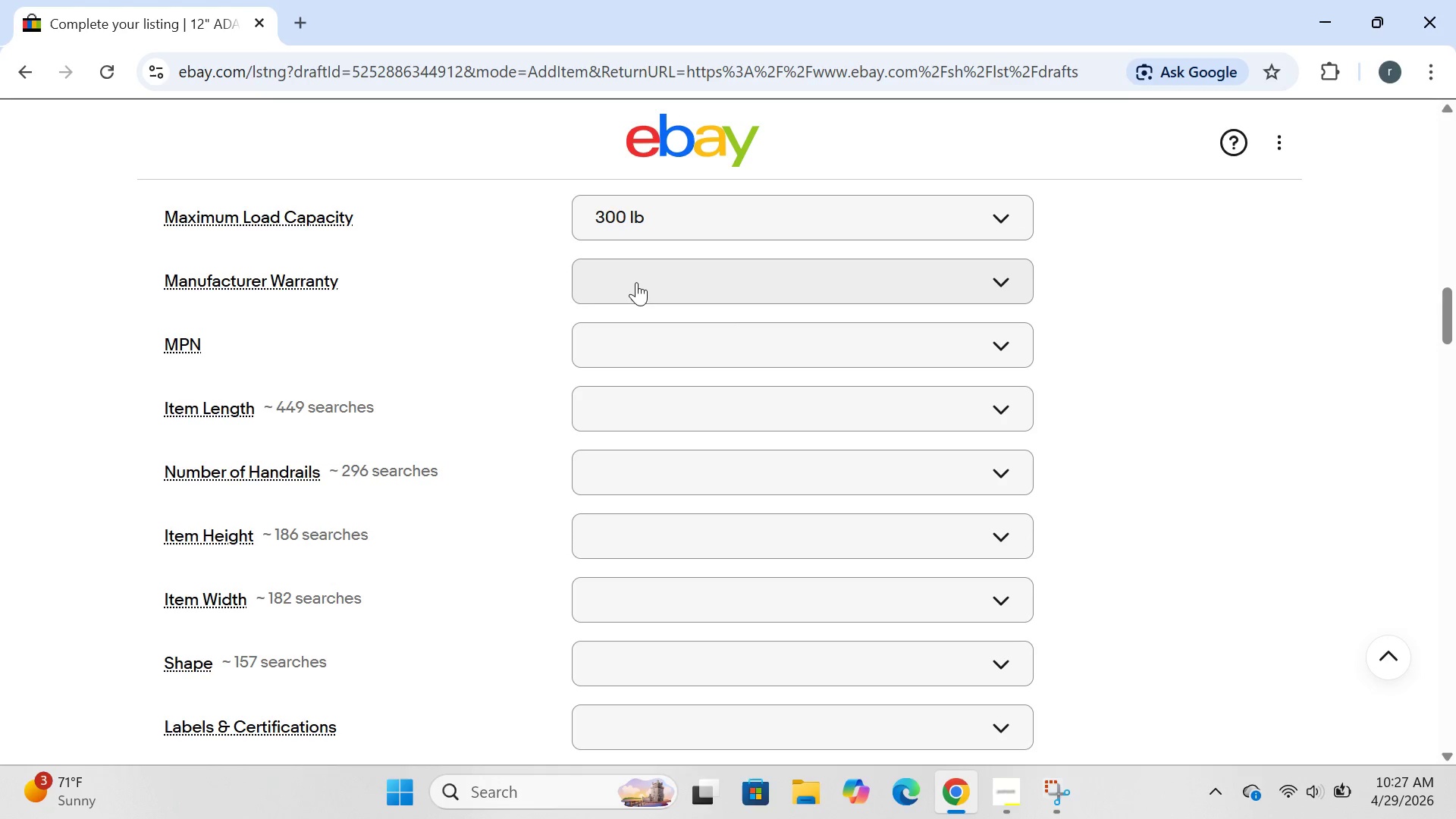 
left_click([640, 273])
 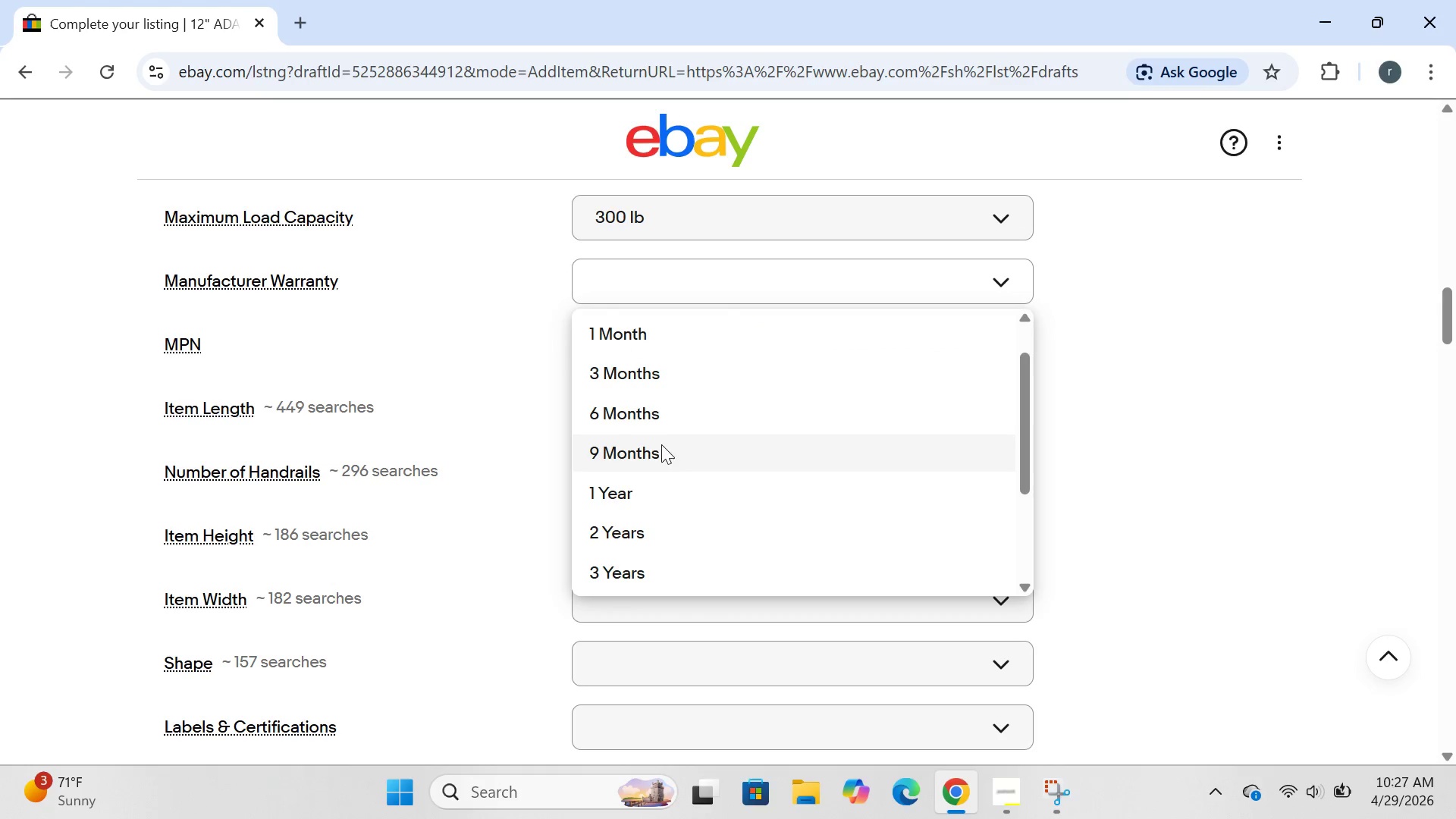 
left_click([648, 479])
 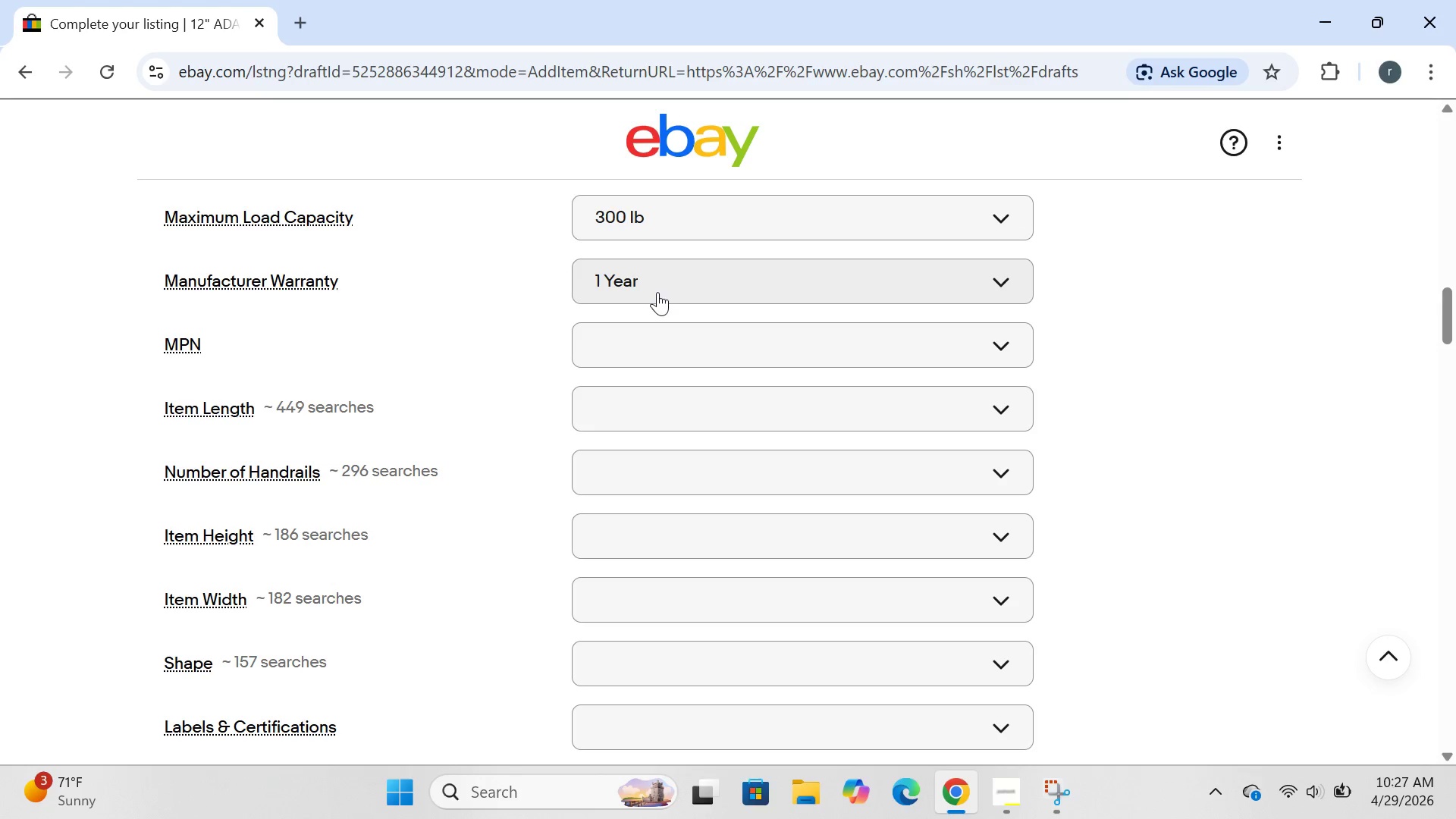 
left_click([631, 337])
 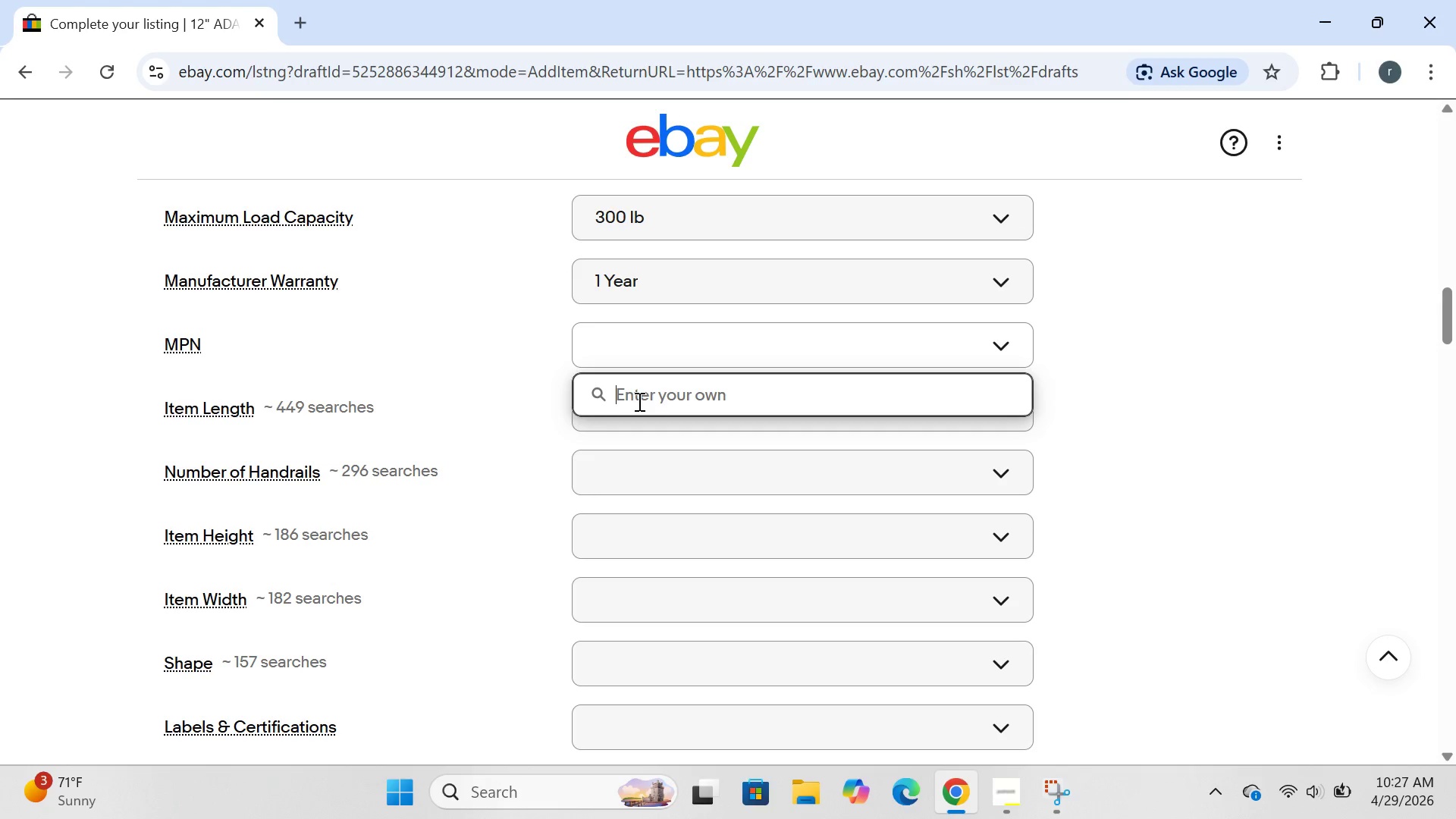 
type(SG-)
key(Backspace)
type(-)
 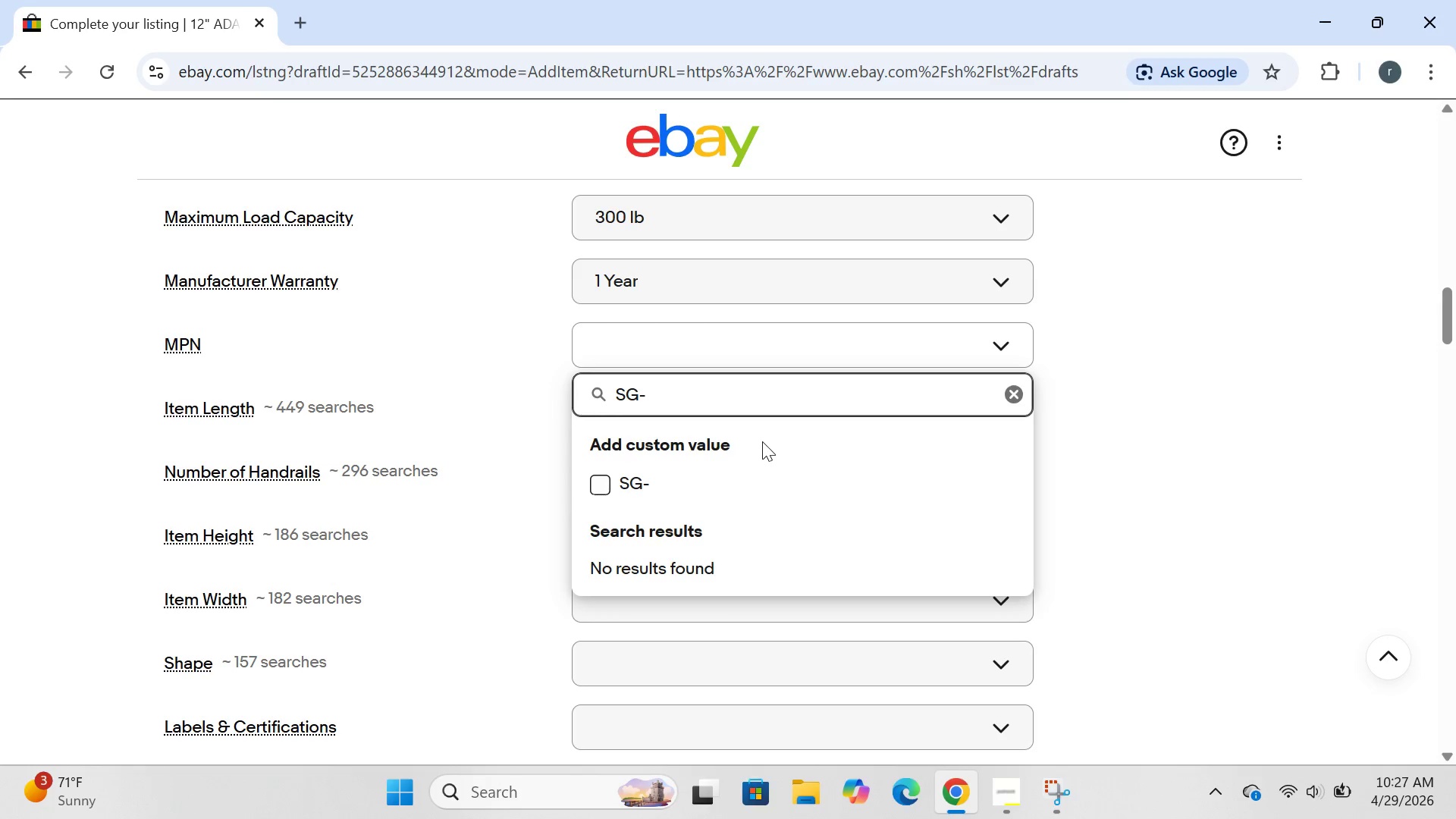 
type(C12-001)
 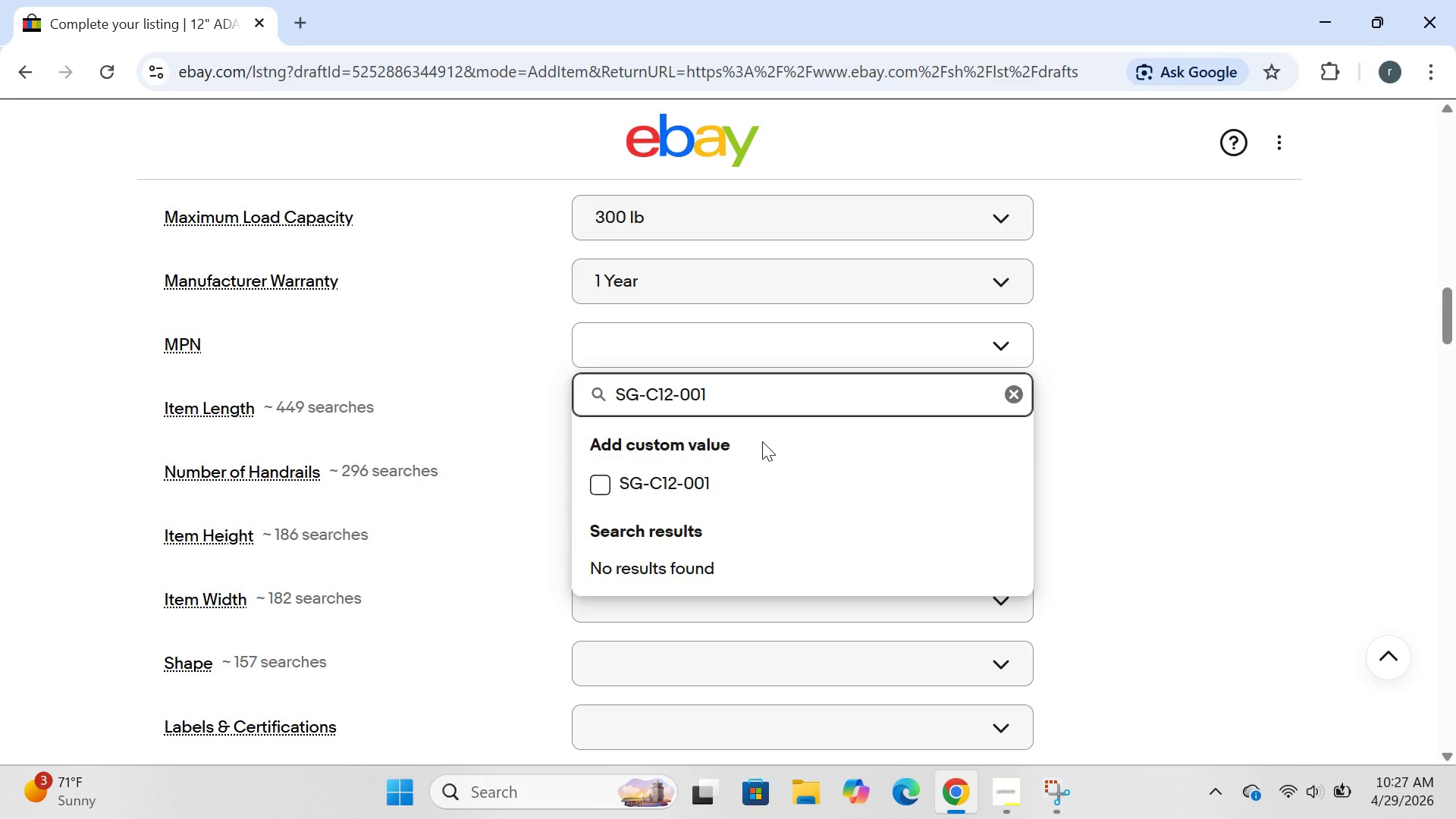 
key(Enter)
 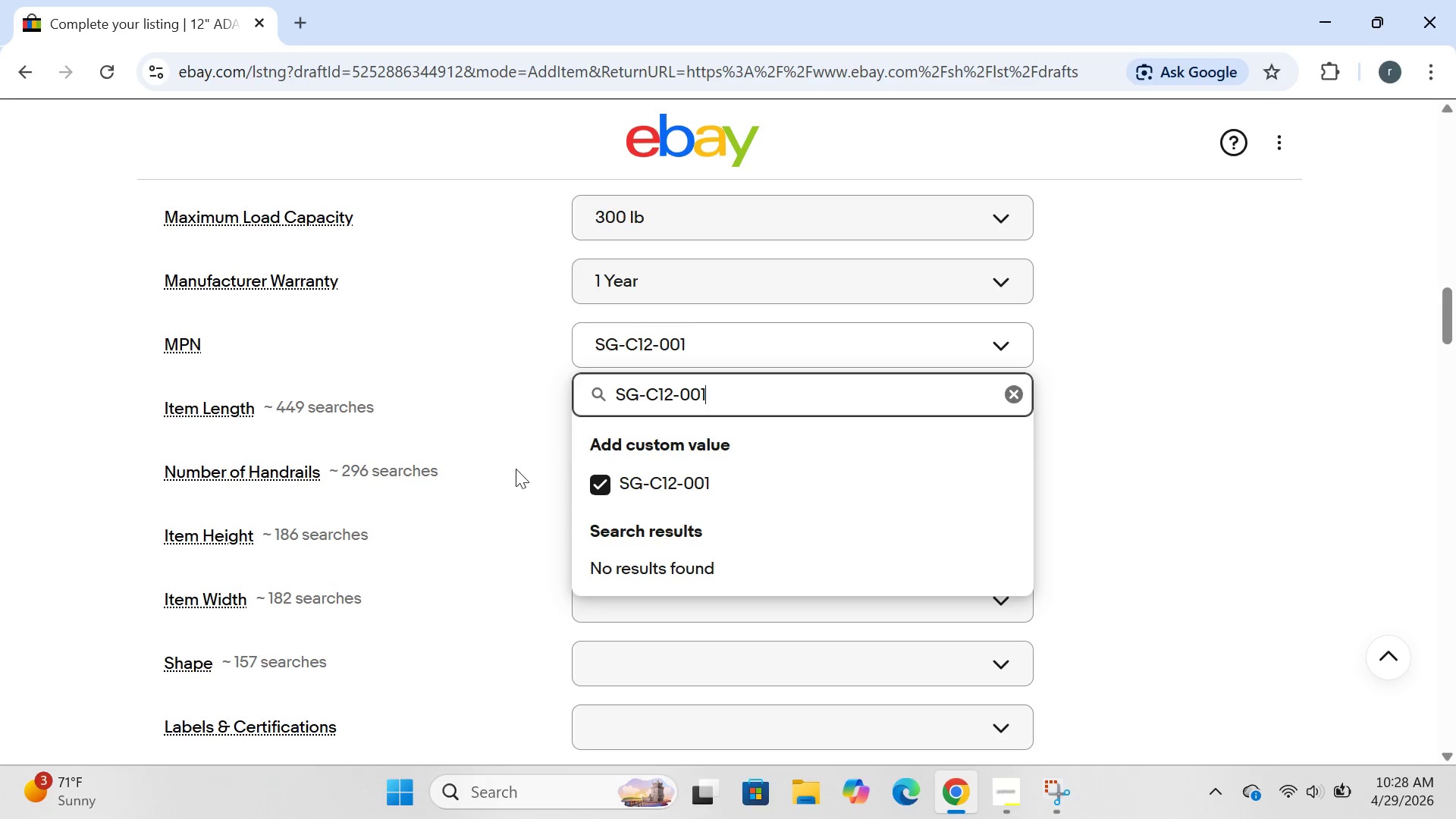 
left_click([501, 454])
 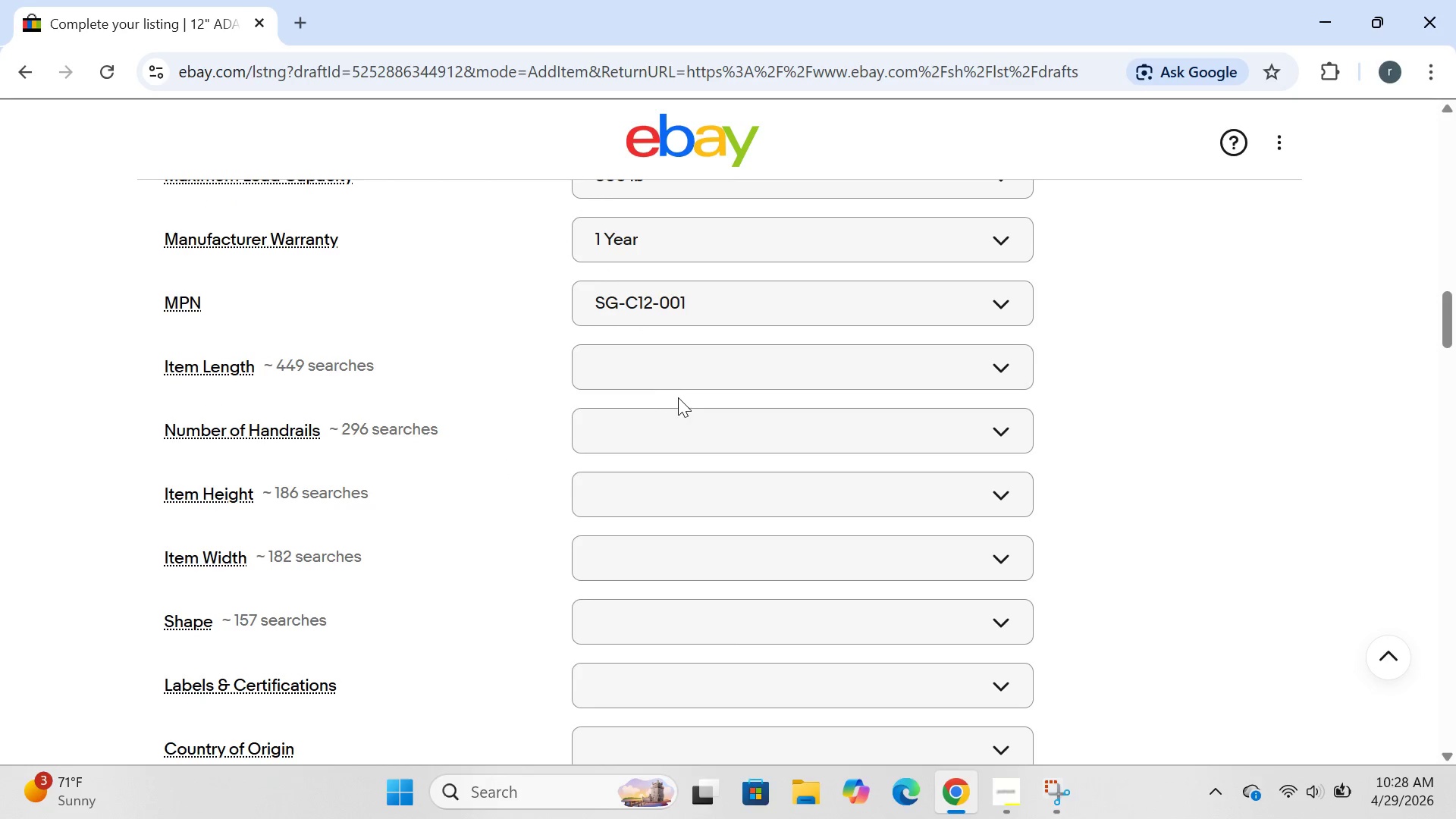 
left_click([693, 369])
 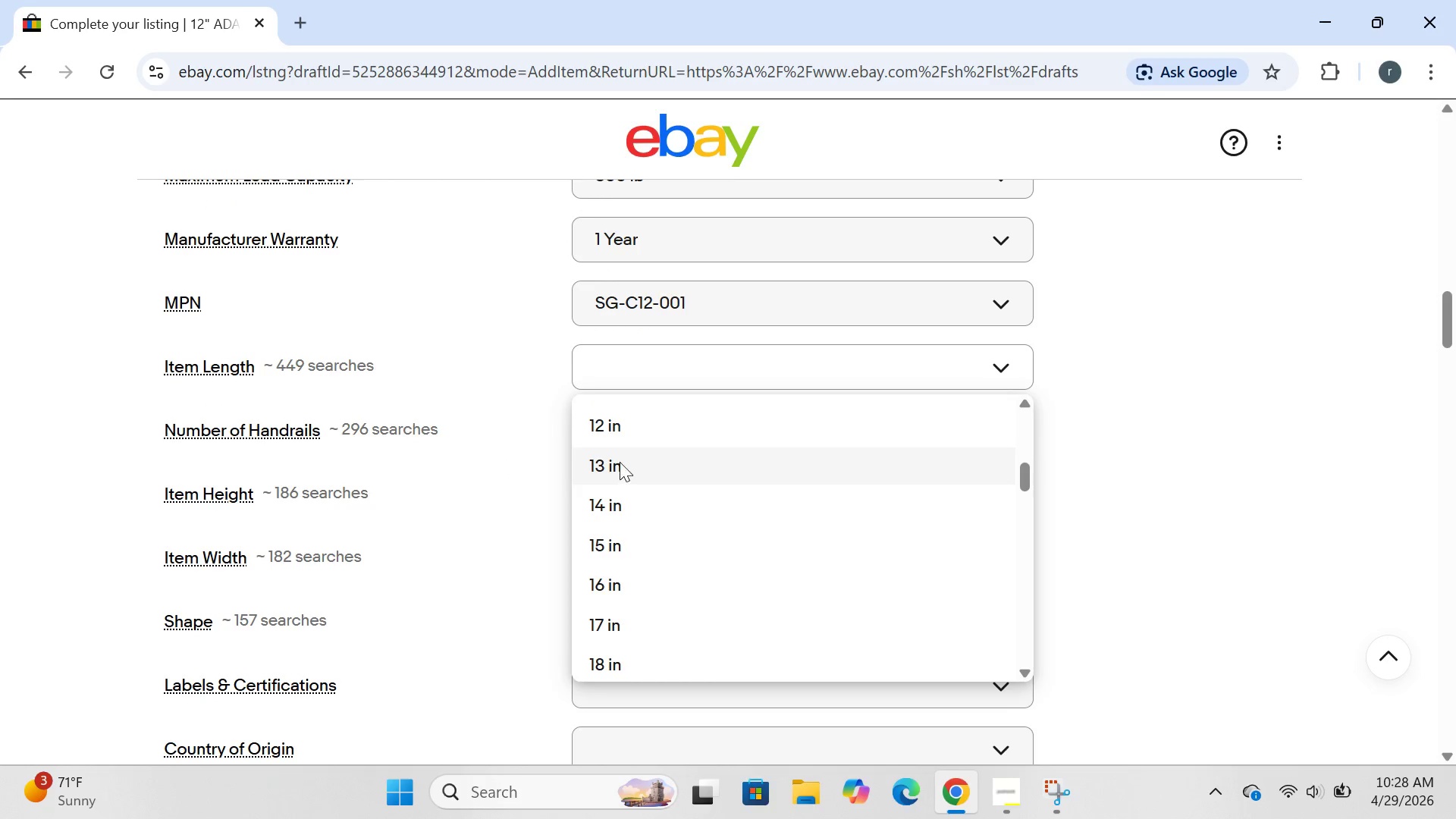 
left_click([635, 432])
 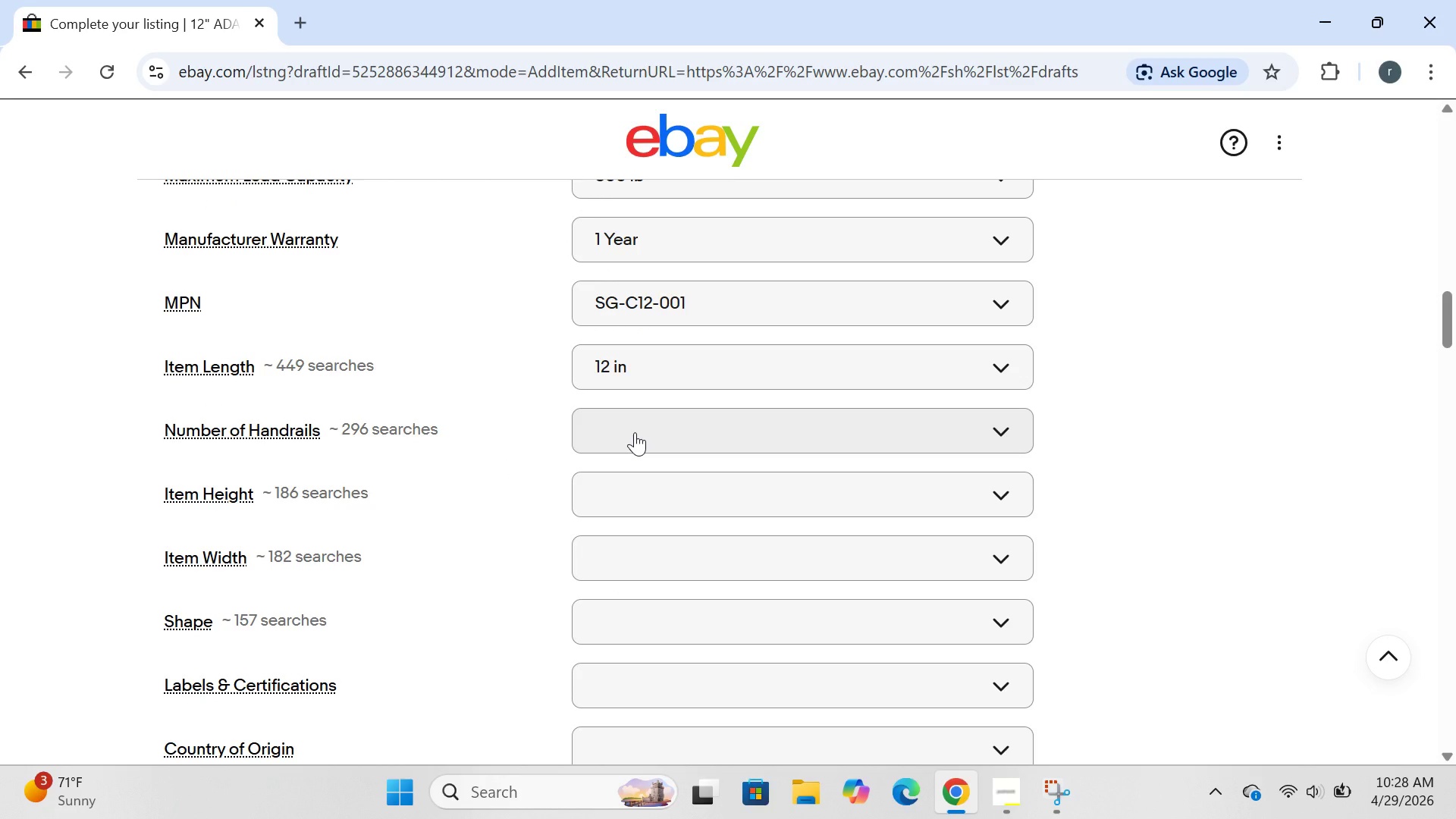 
left_click([635, 432])
 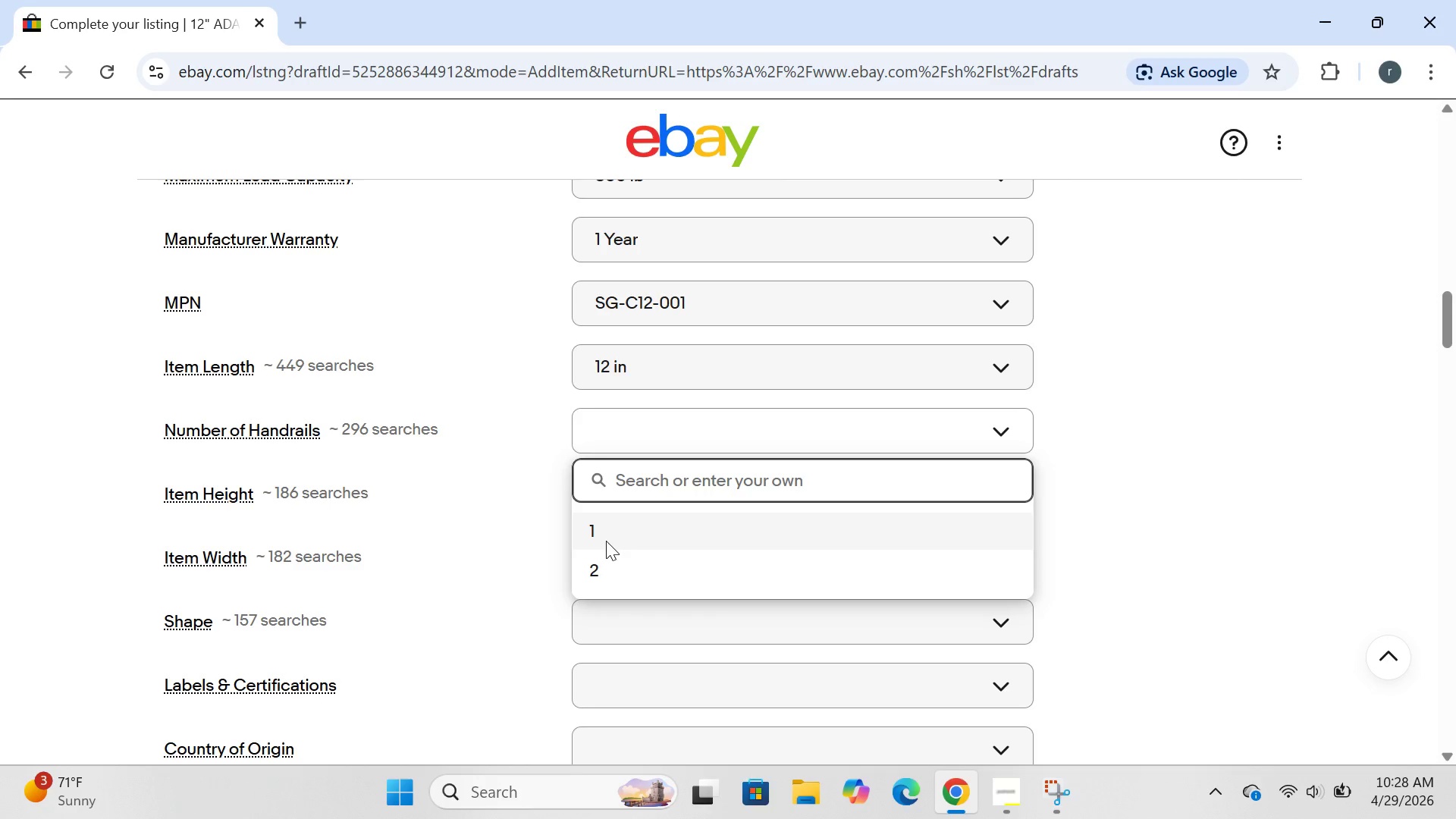 
left_click([606, 541])
 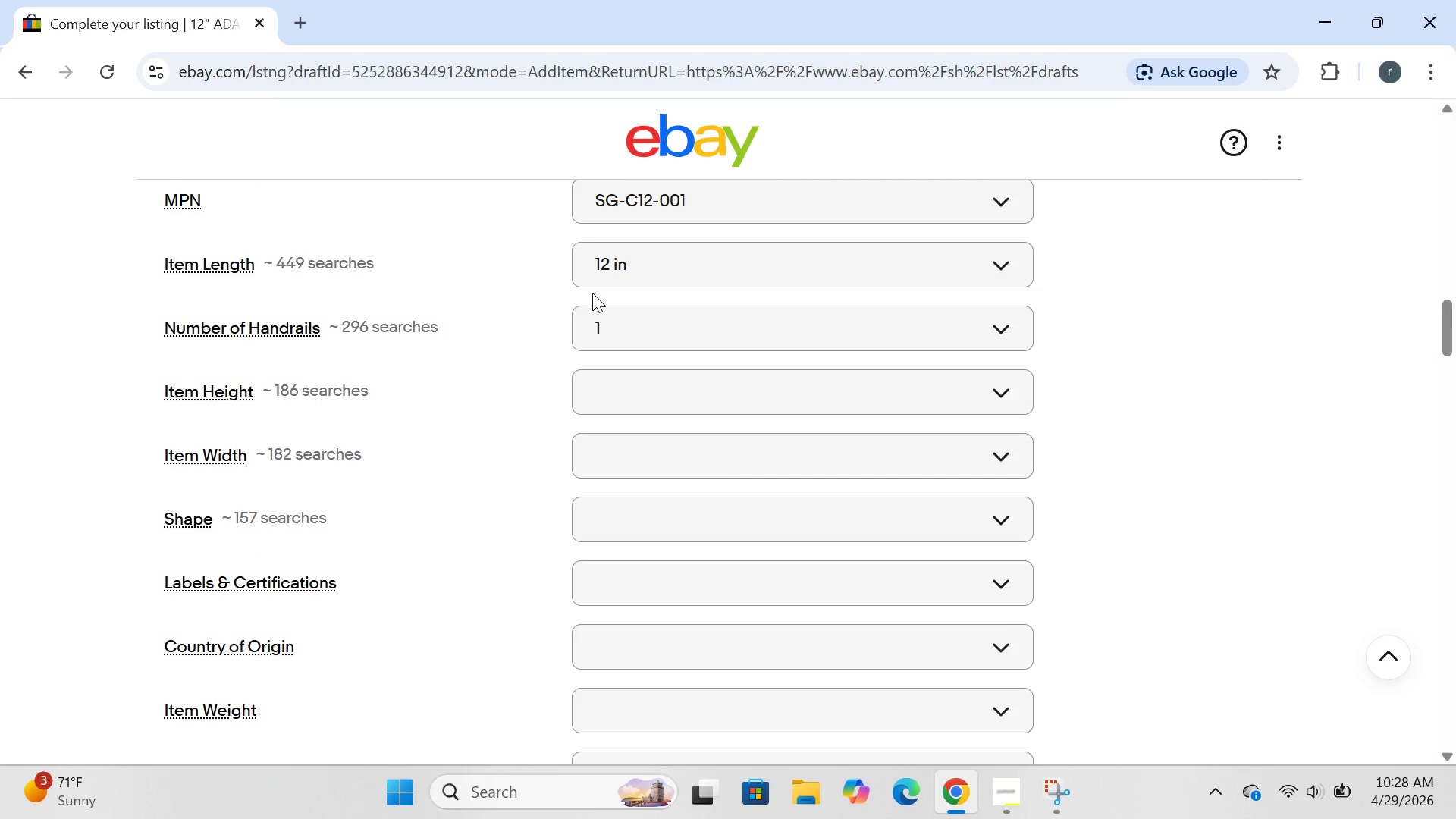 
wait(7.84)
 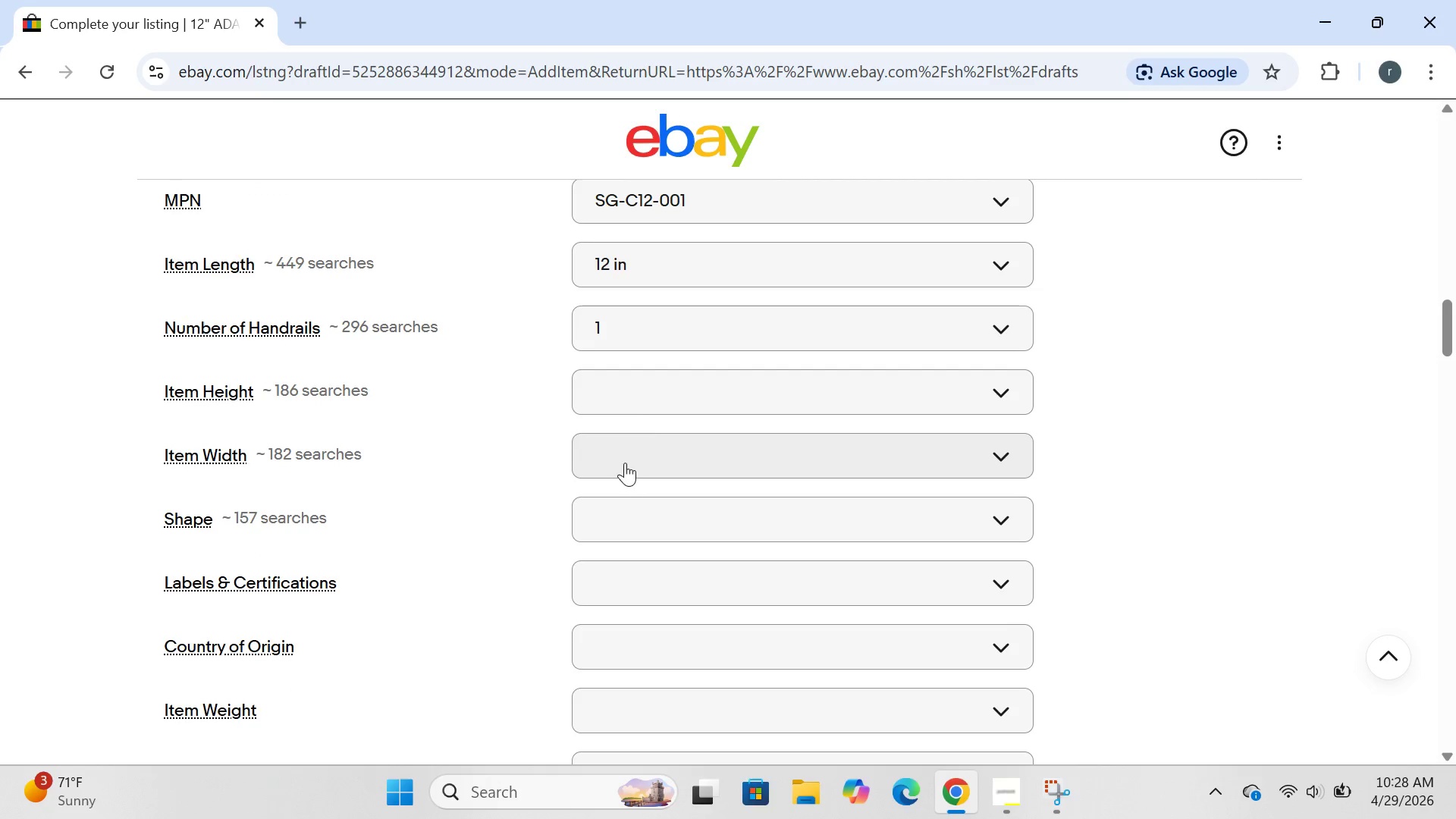 
left_click([645, 388])
 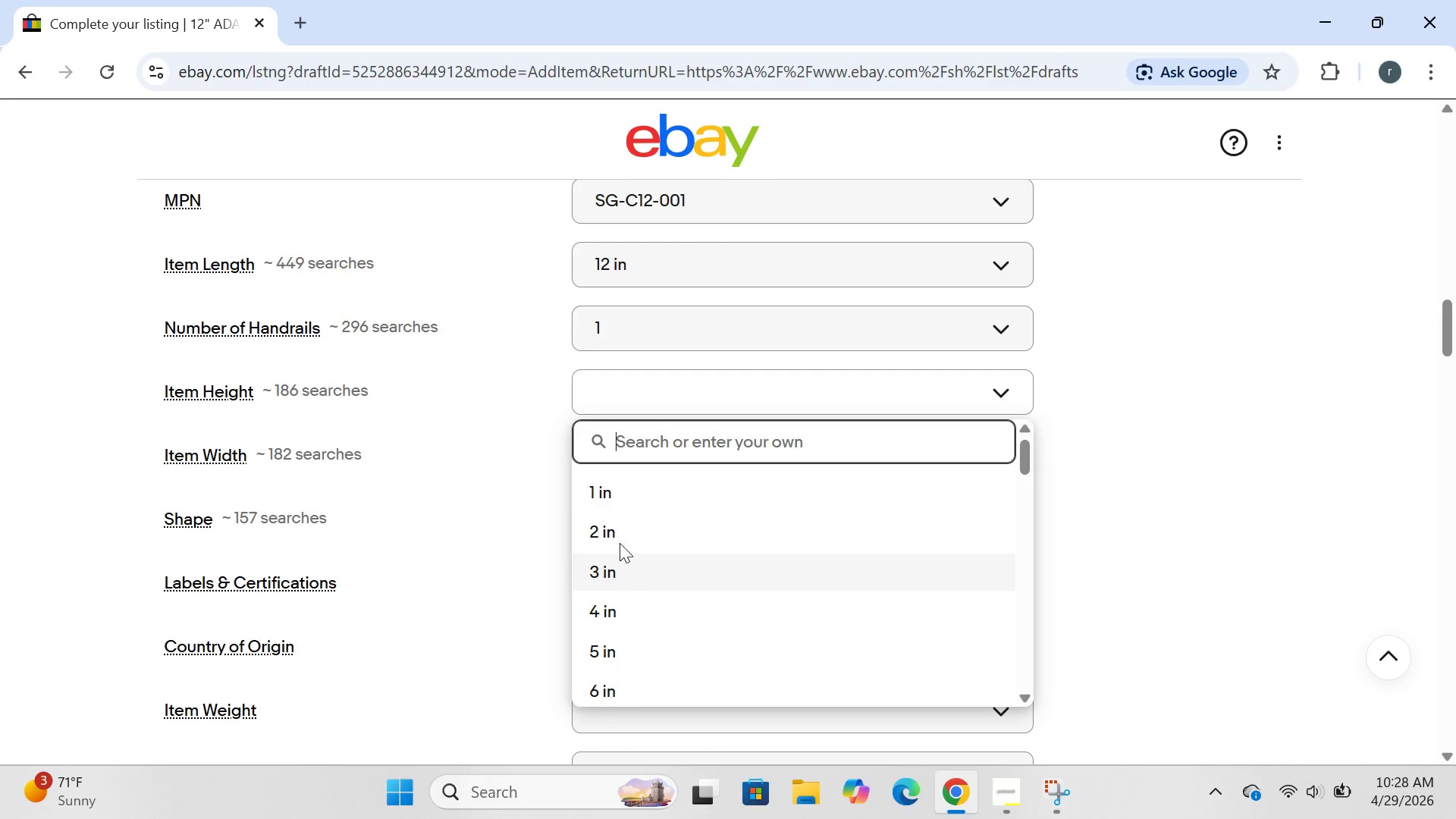 
left_click([620, 529])
 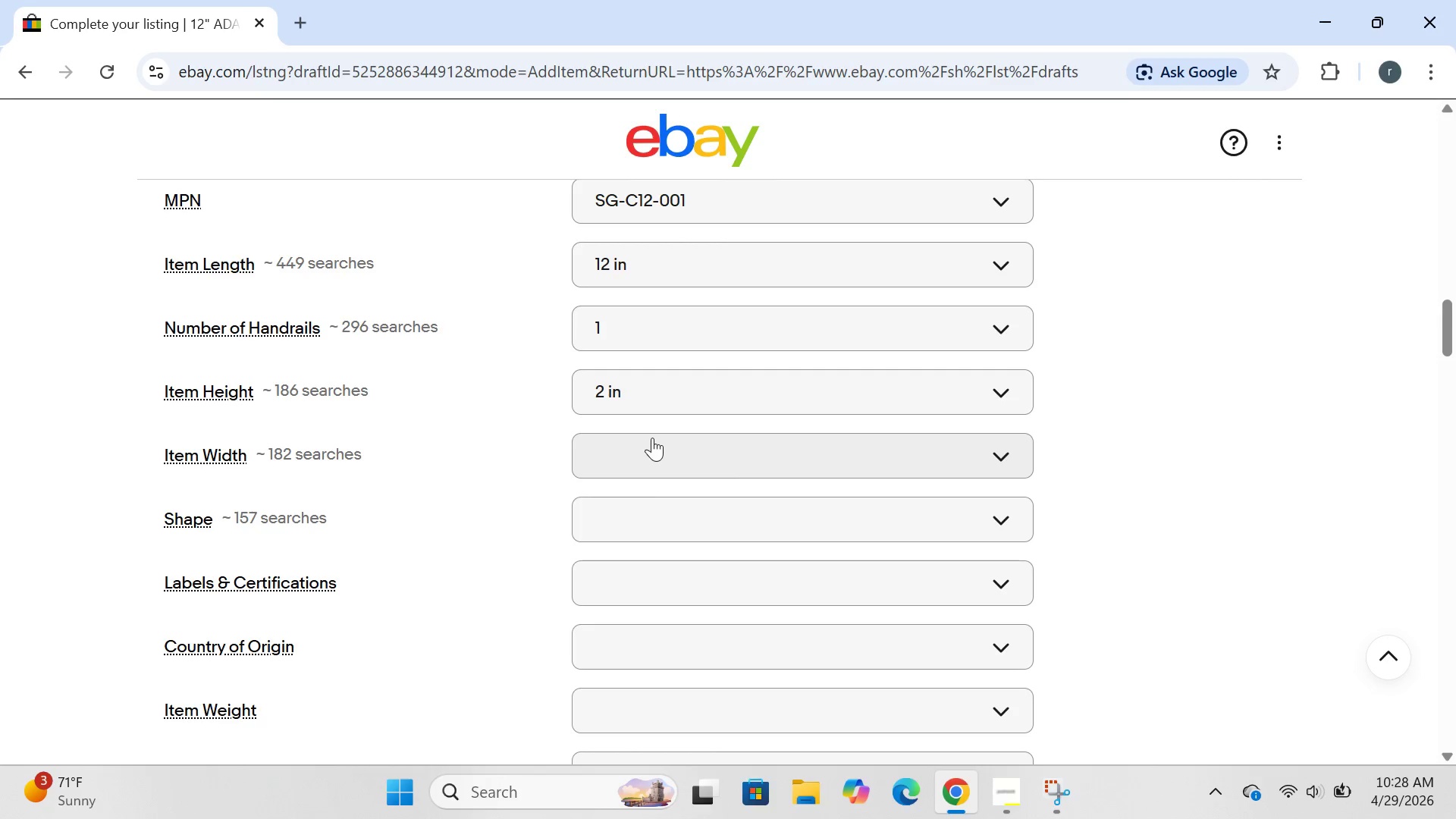 
left_click([650, 459])
 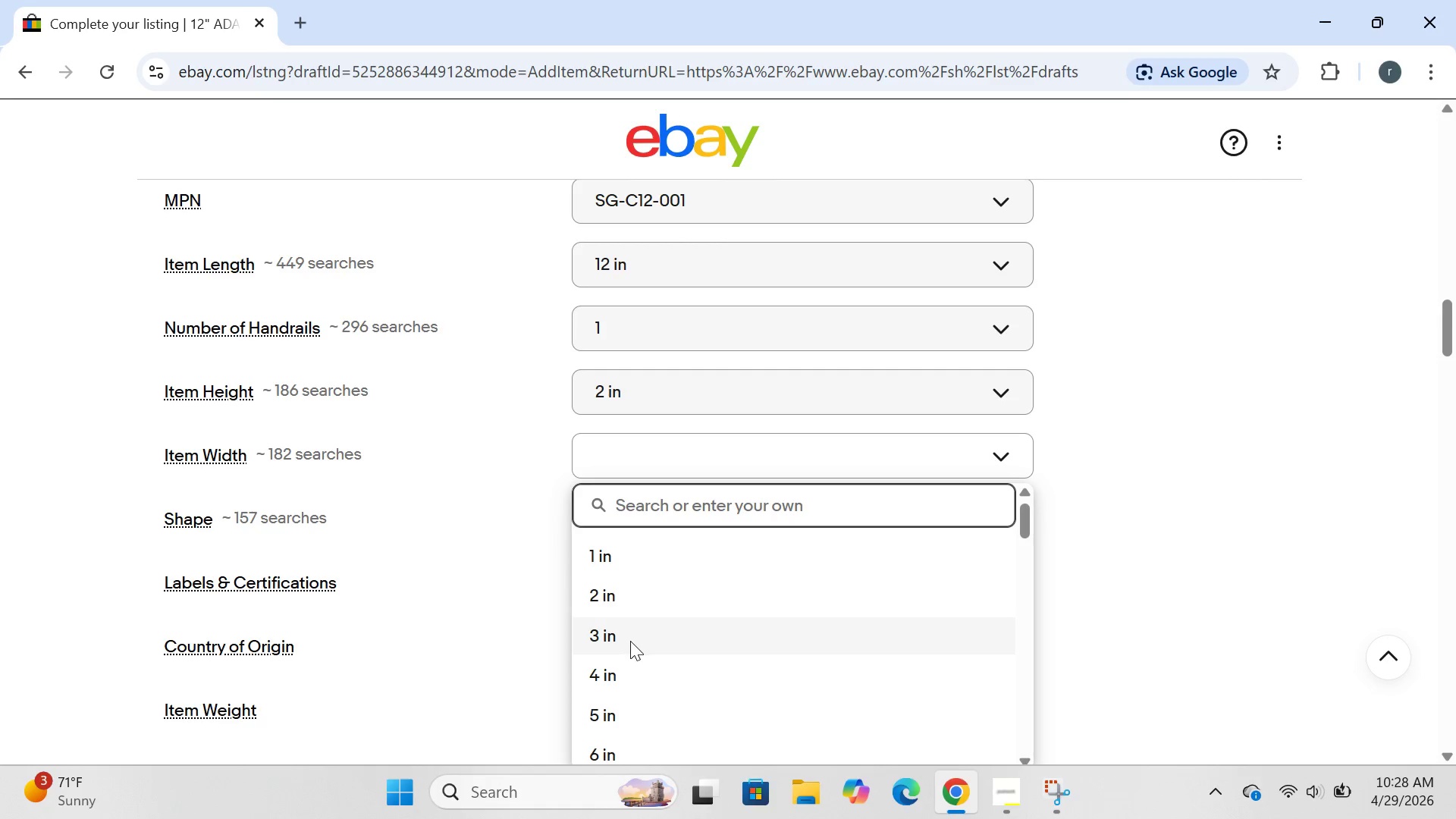 
left_click([630, 641])
 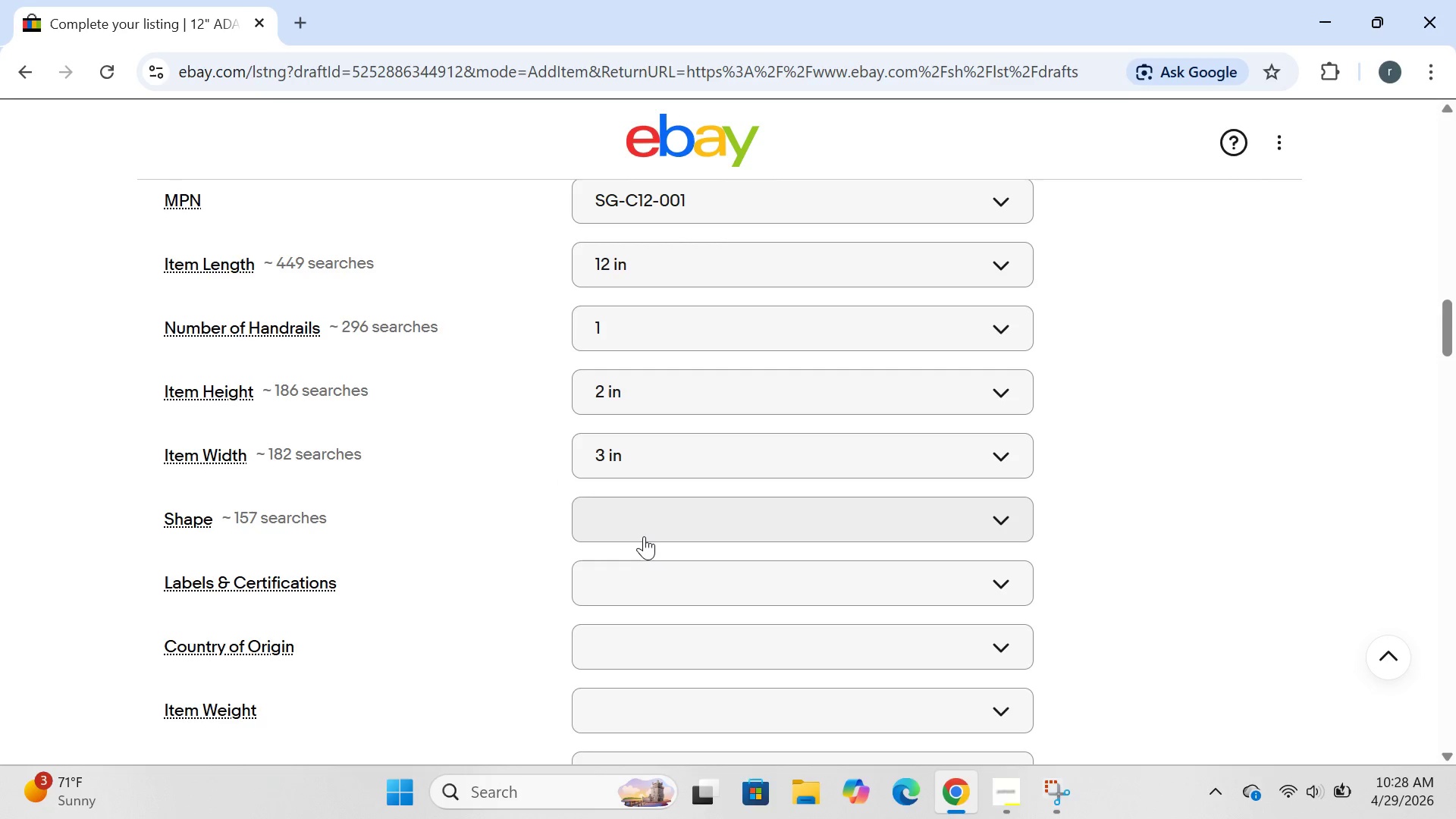 
left_click([645, 535])
 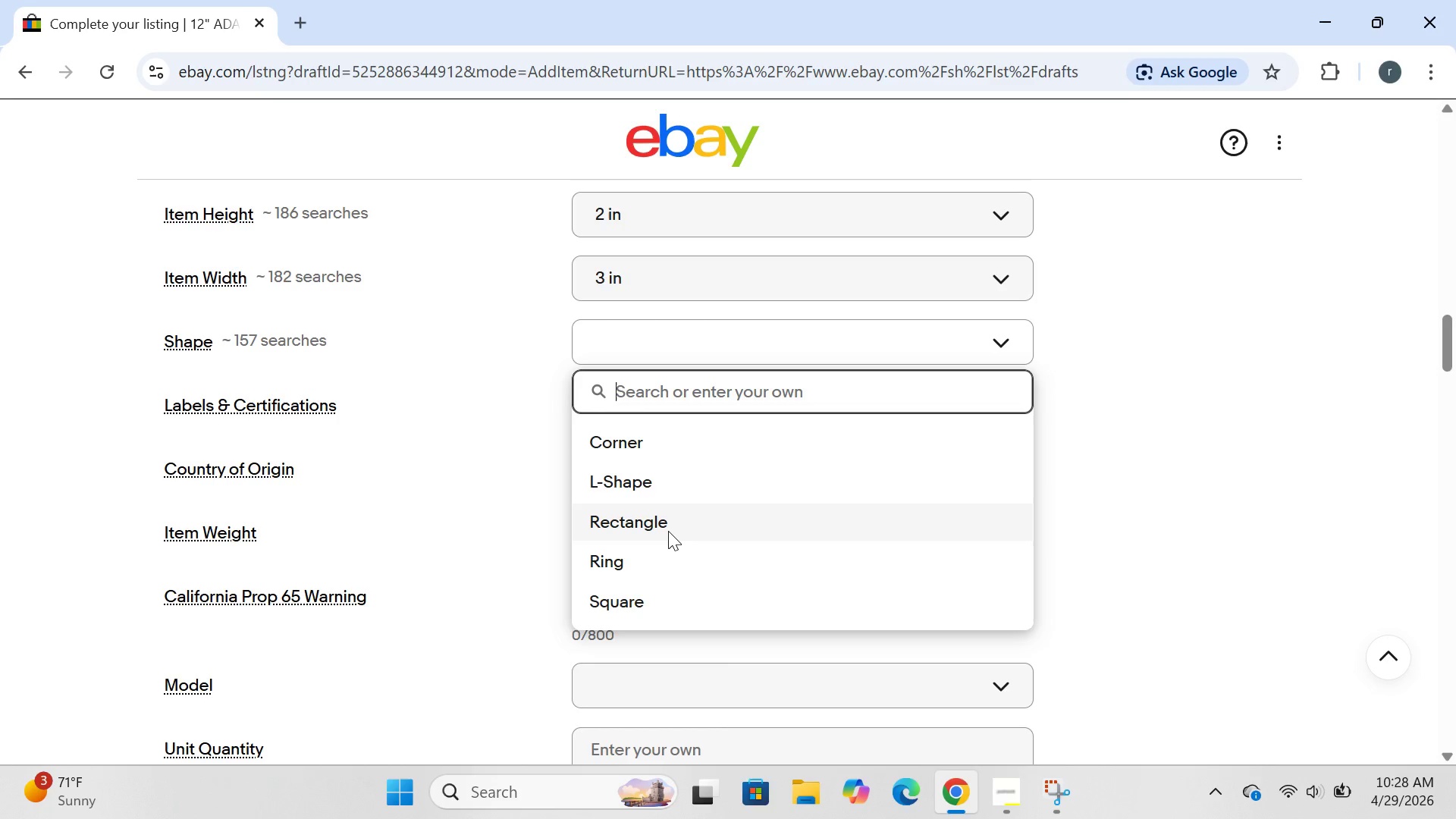 
wait(5.73)
 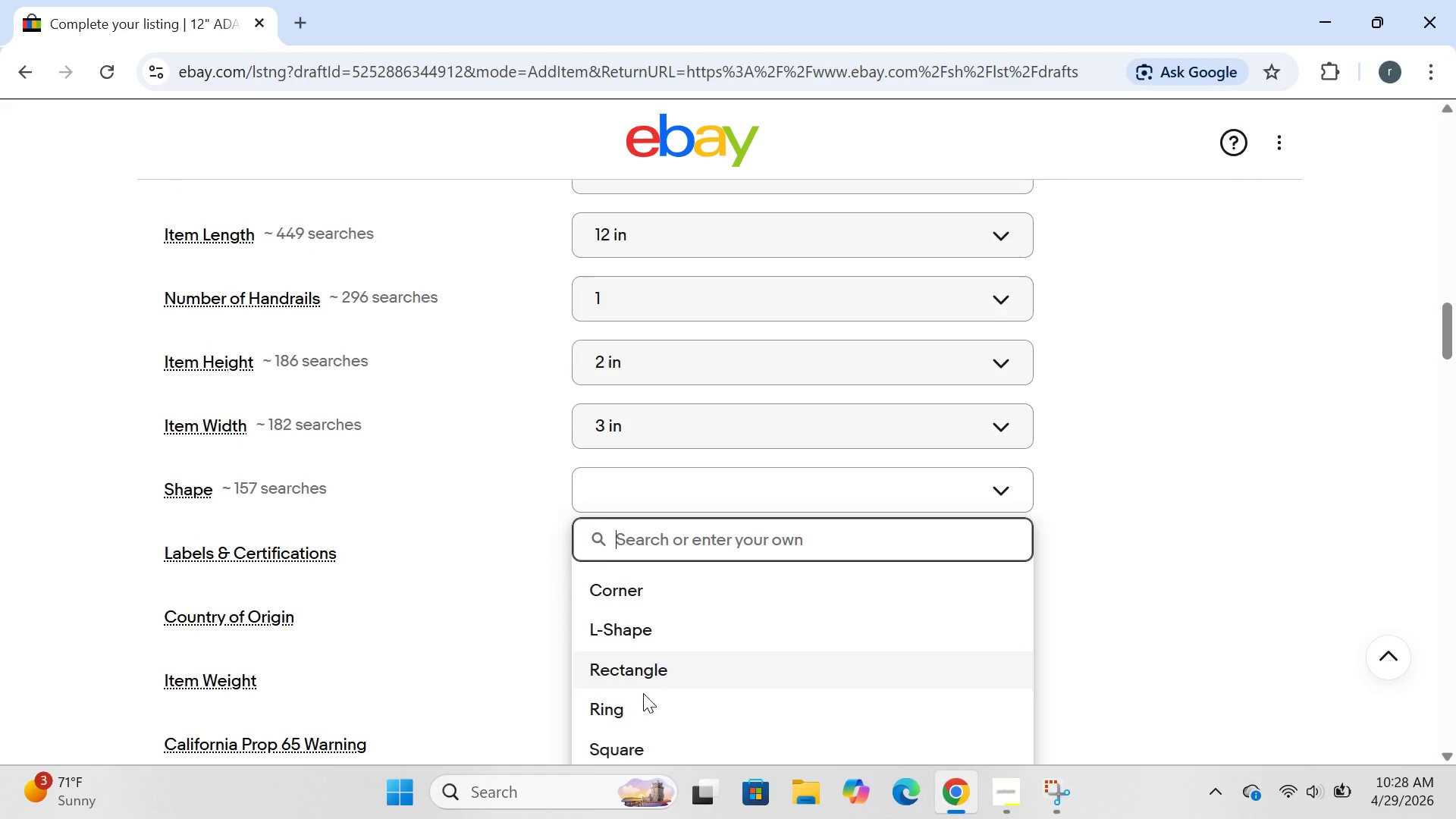 
type(straight)
 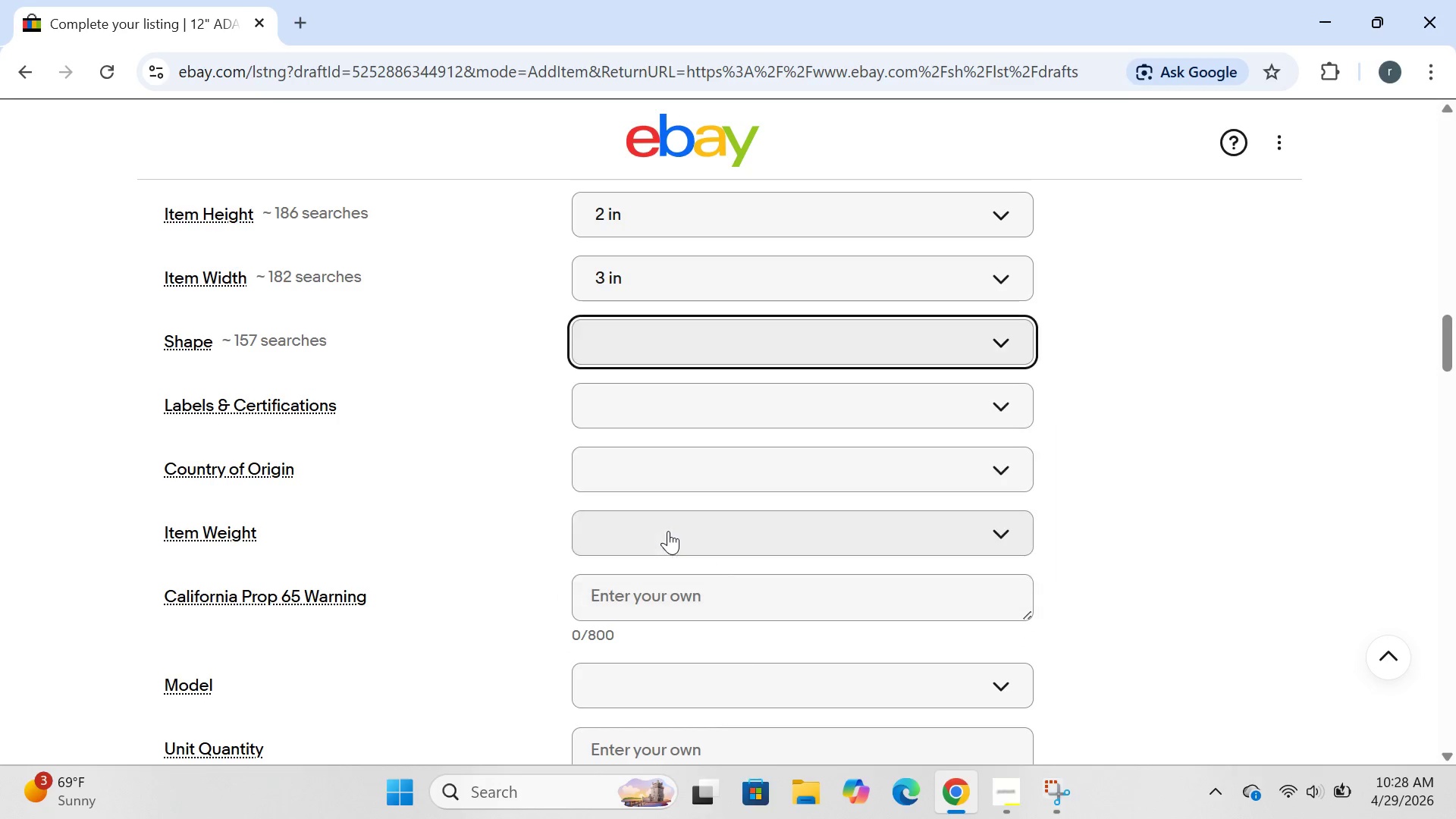 
key(Enter)
 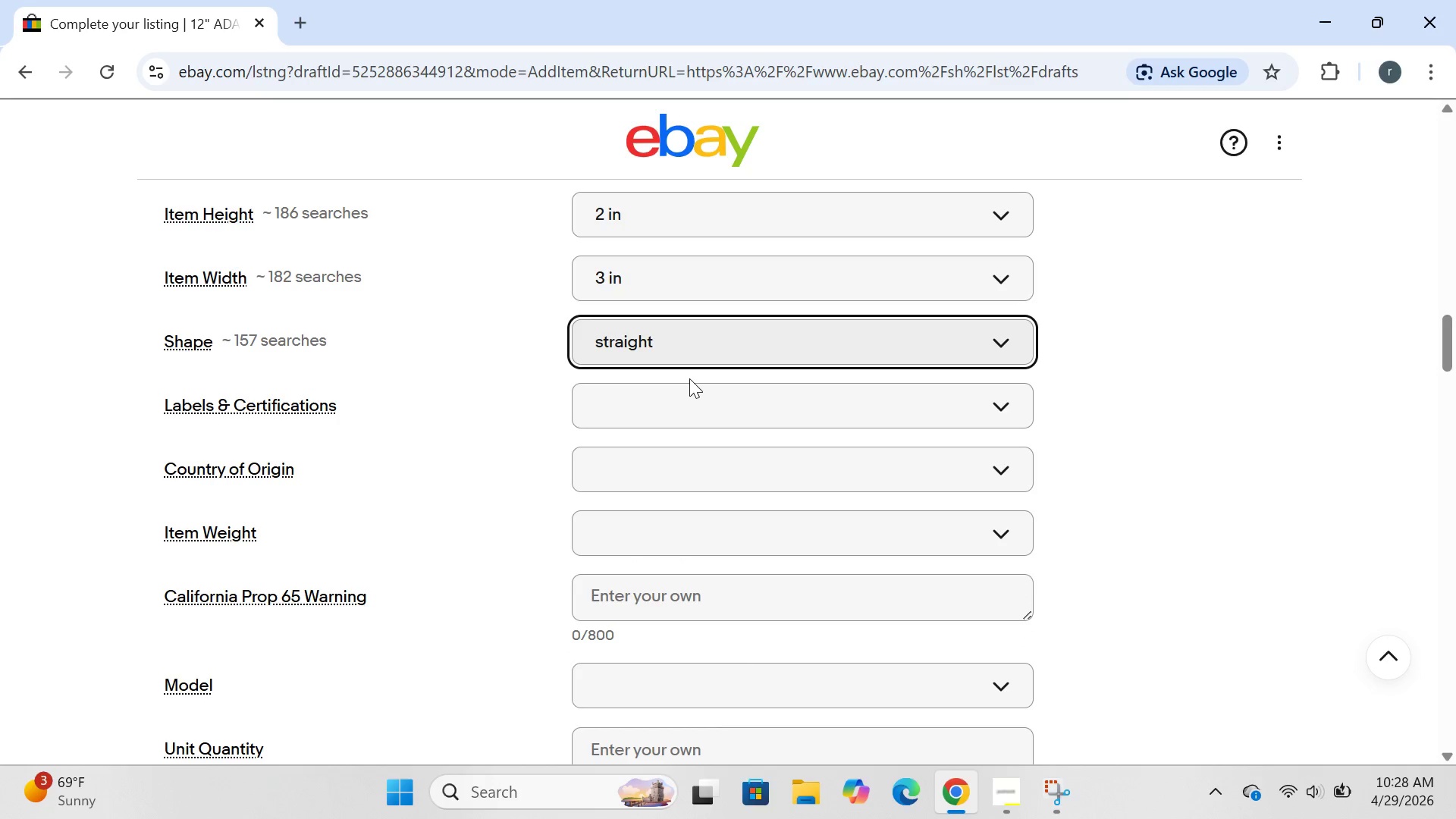 
left_click([689, 381])
 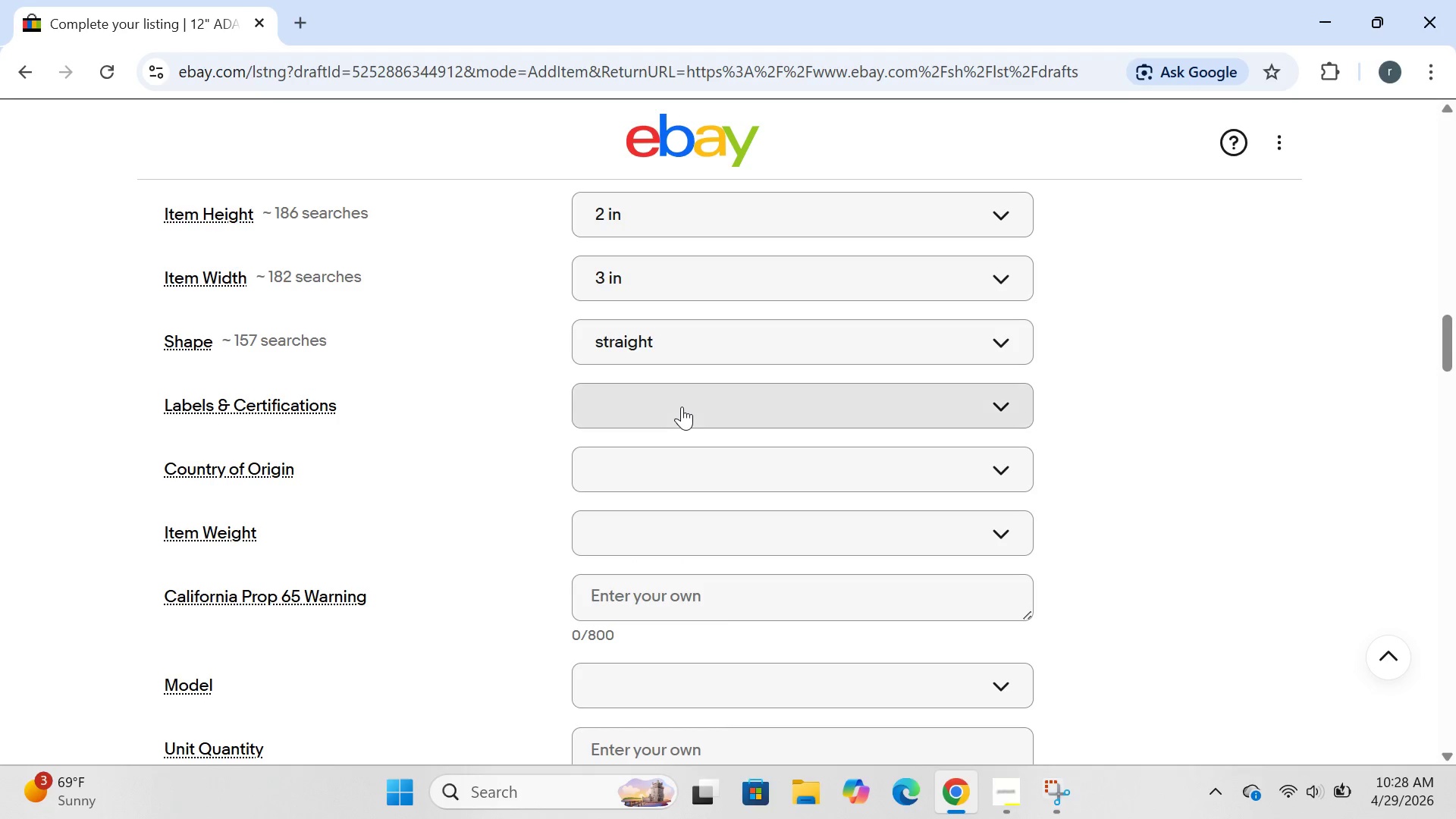 
left_click([682, 406])
 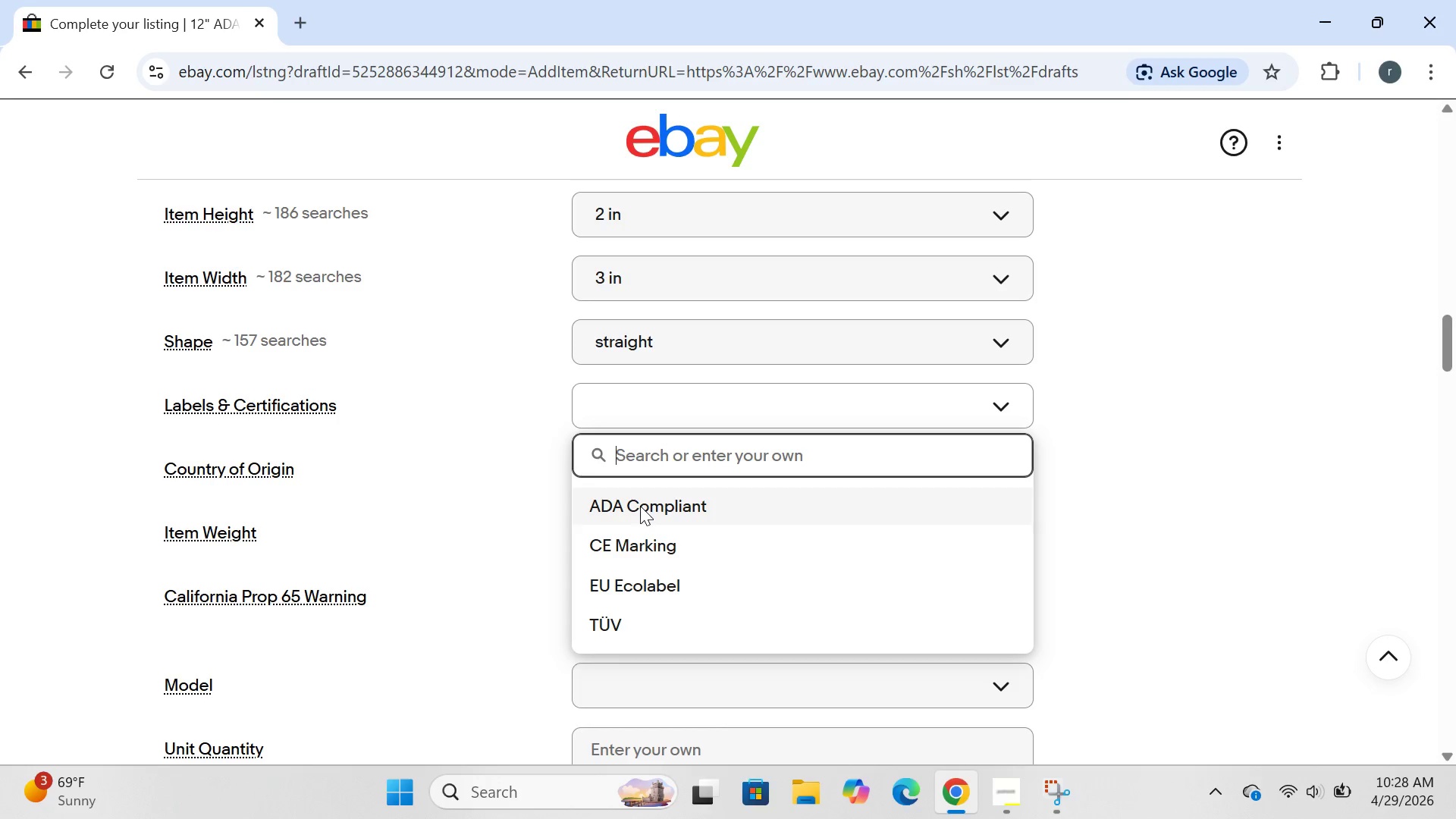 
left_click([640, 506])
 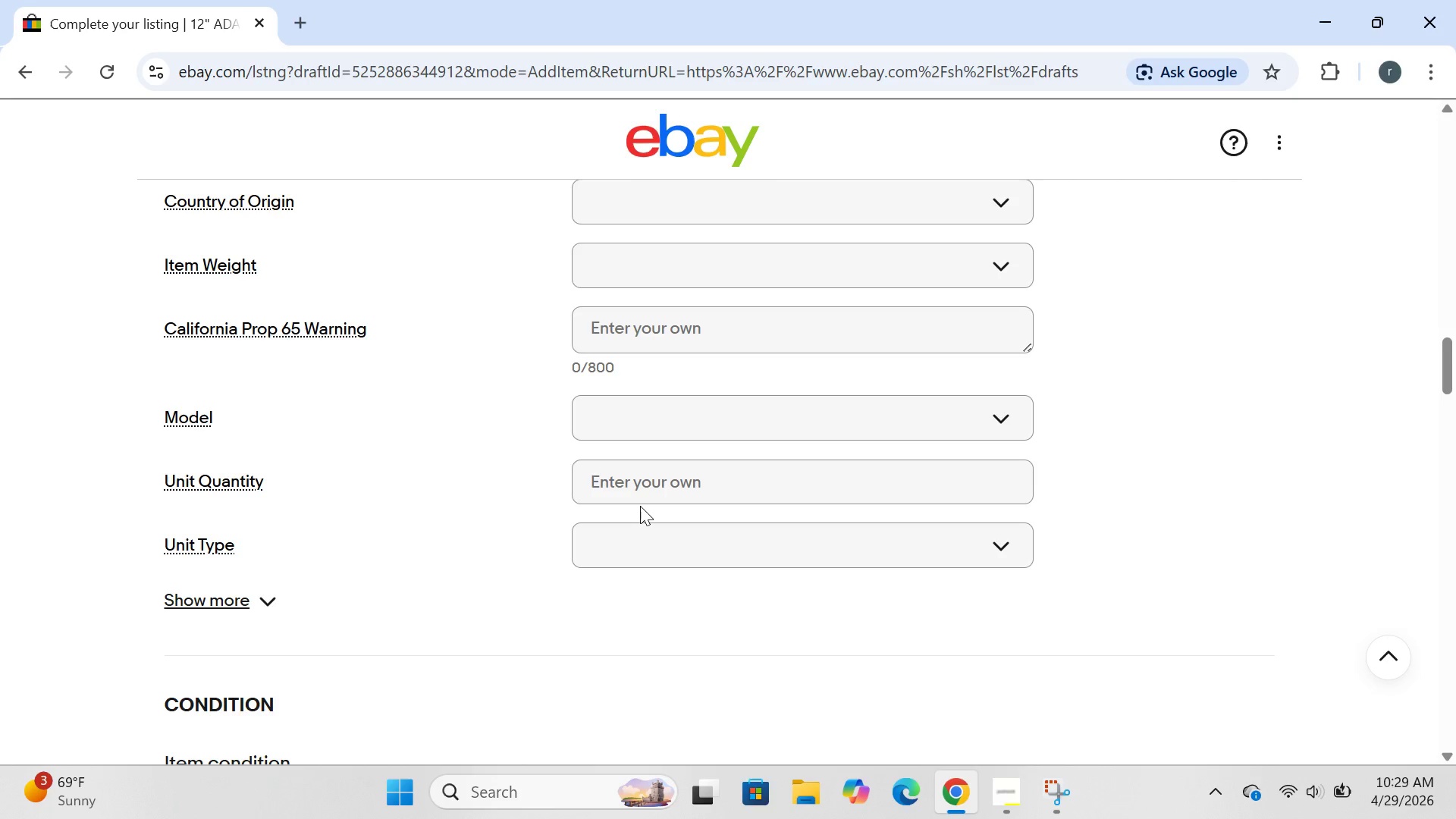 
wait(27.38)
 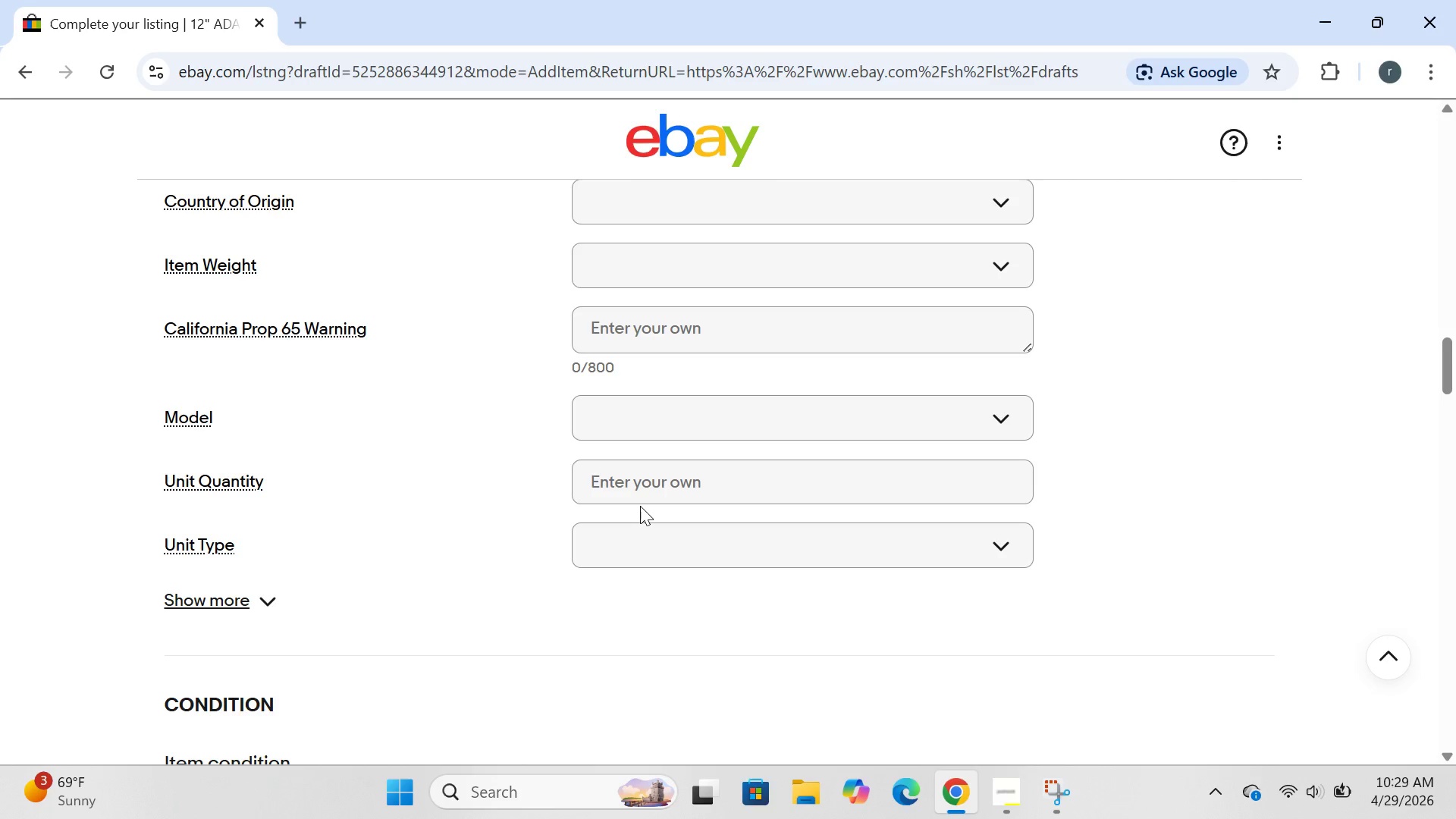 
left_click([748, 197])
 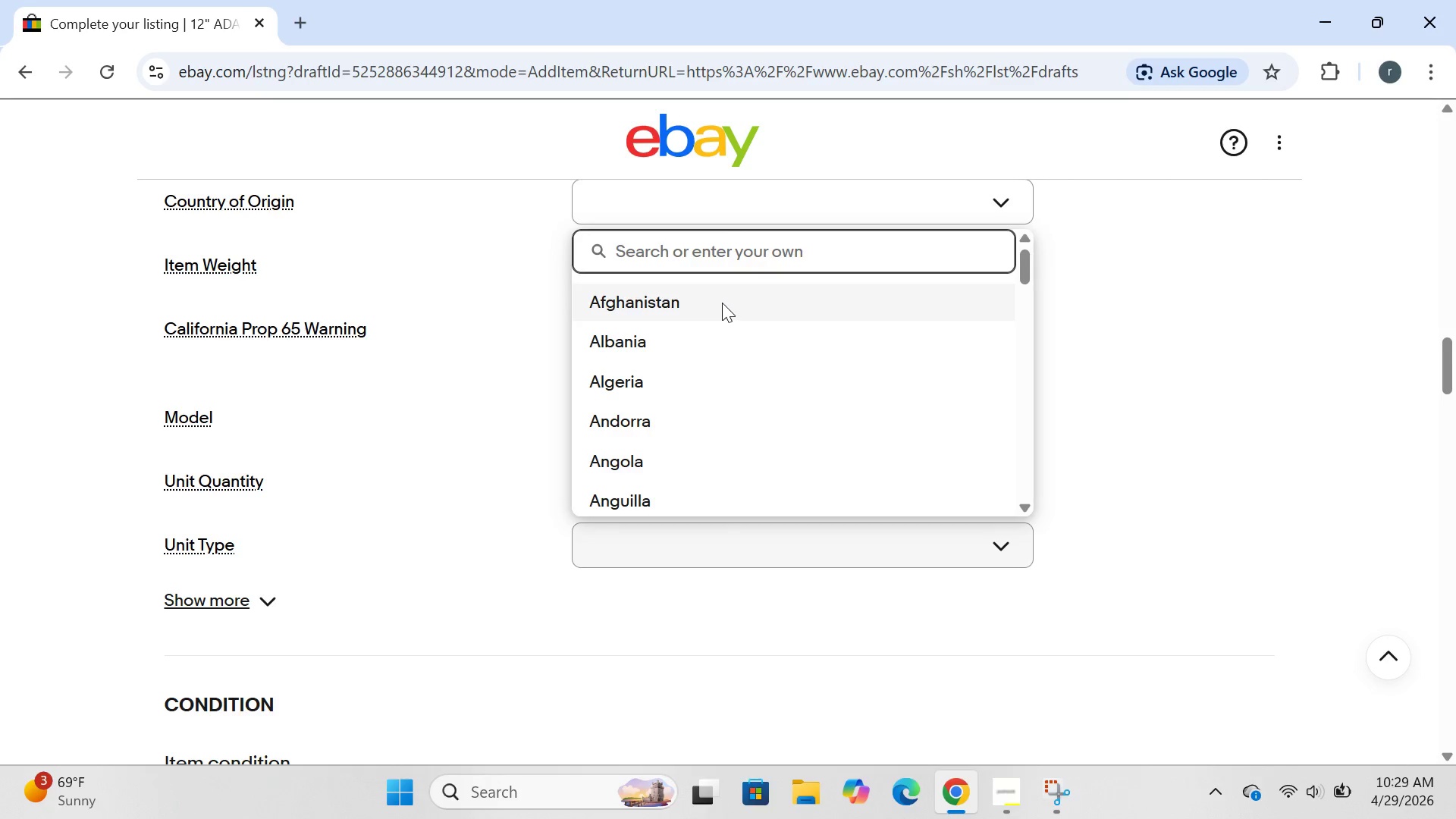 
type(united st)
 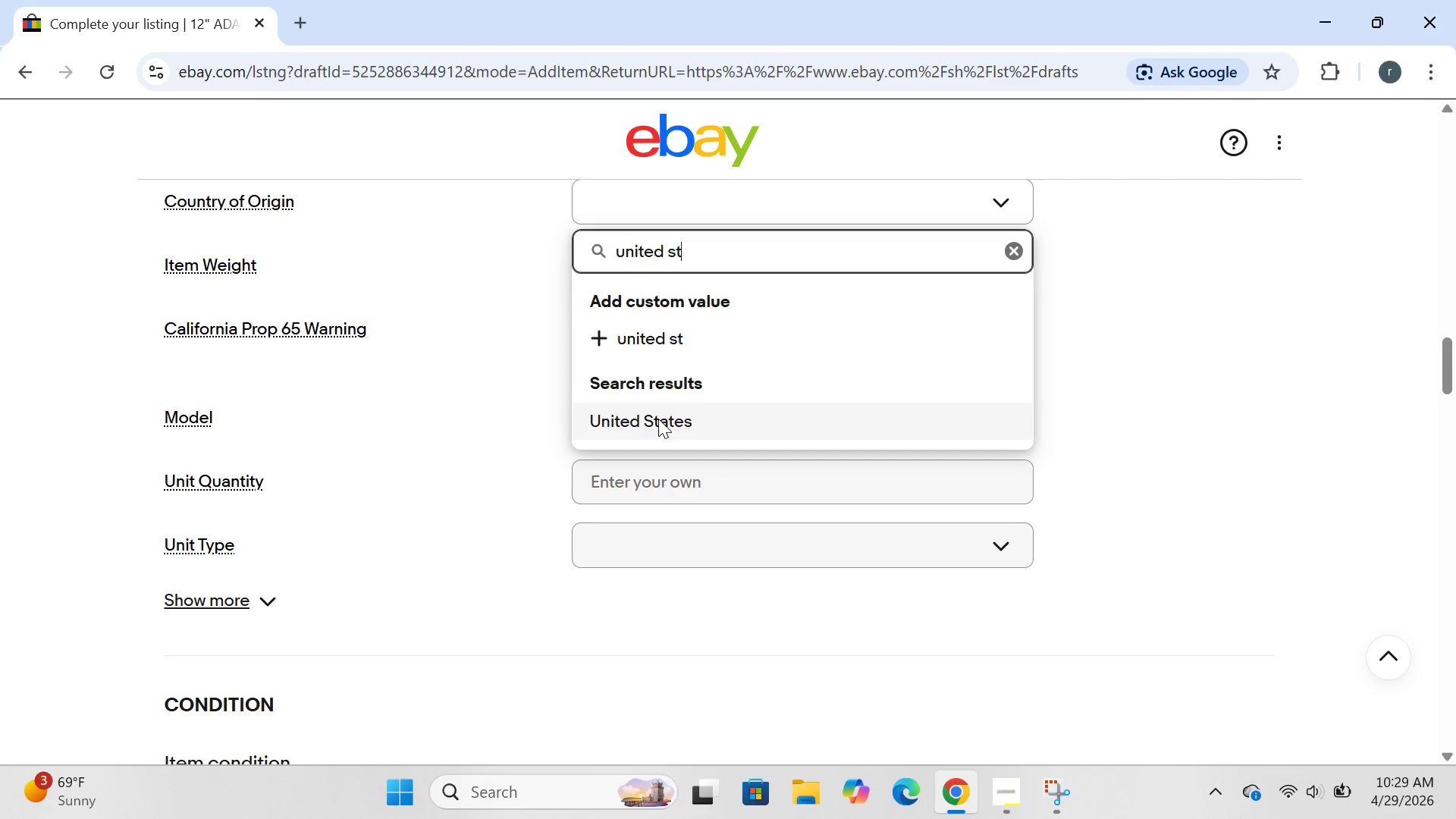 
left_click([657, 428])
 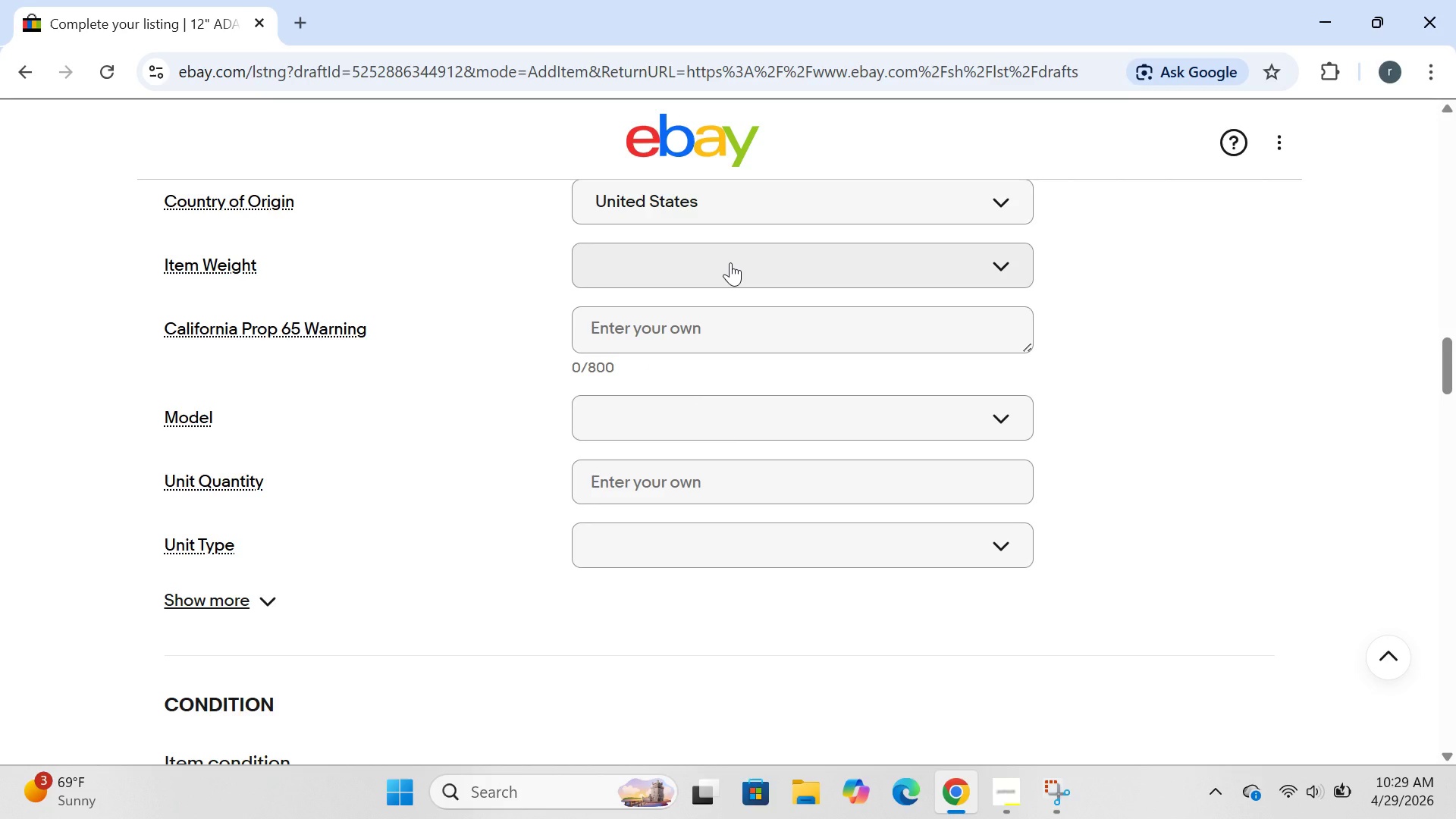 
wait(10.17)
 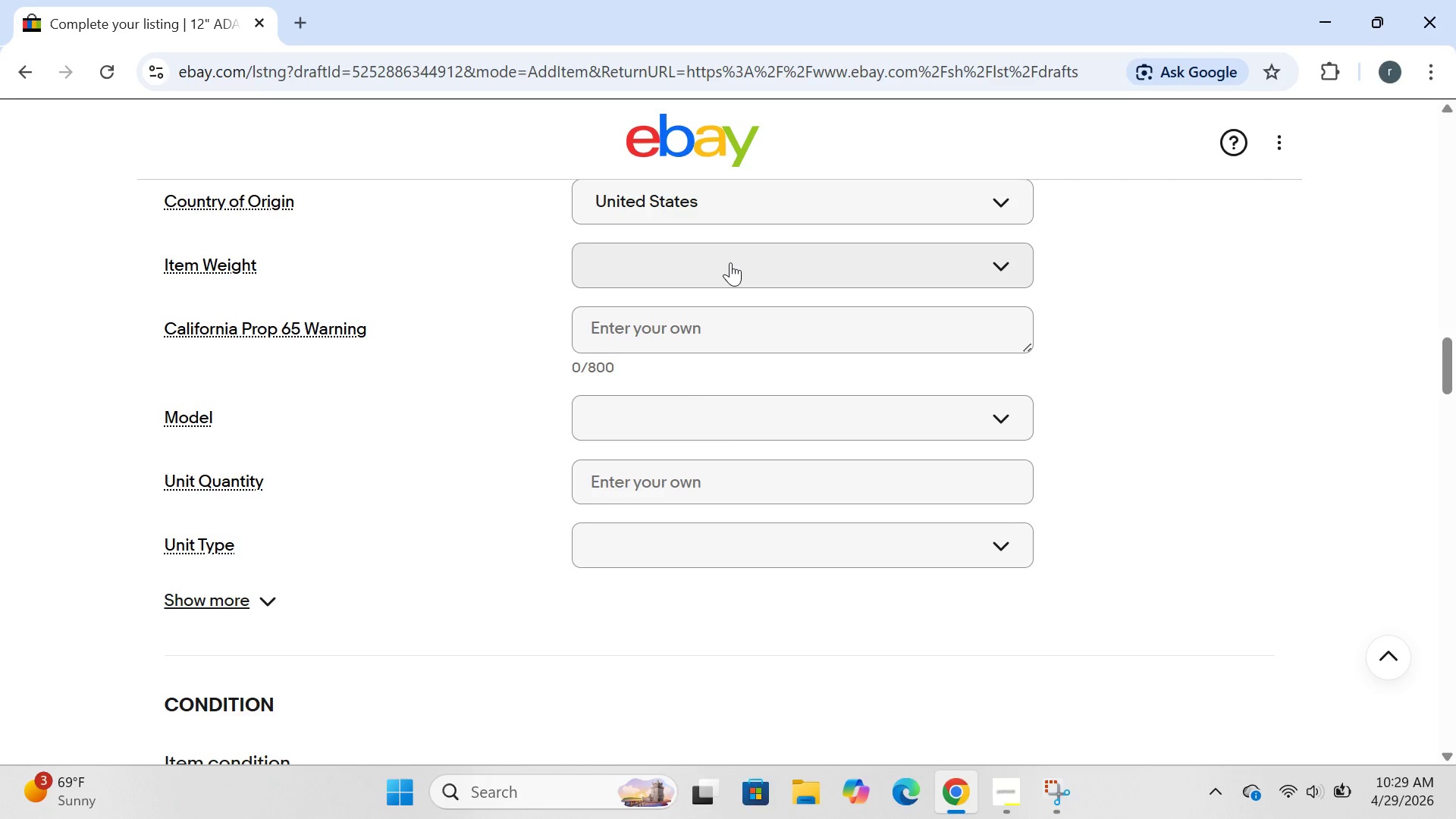 
left_click([710, 312])
 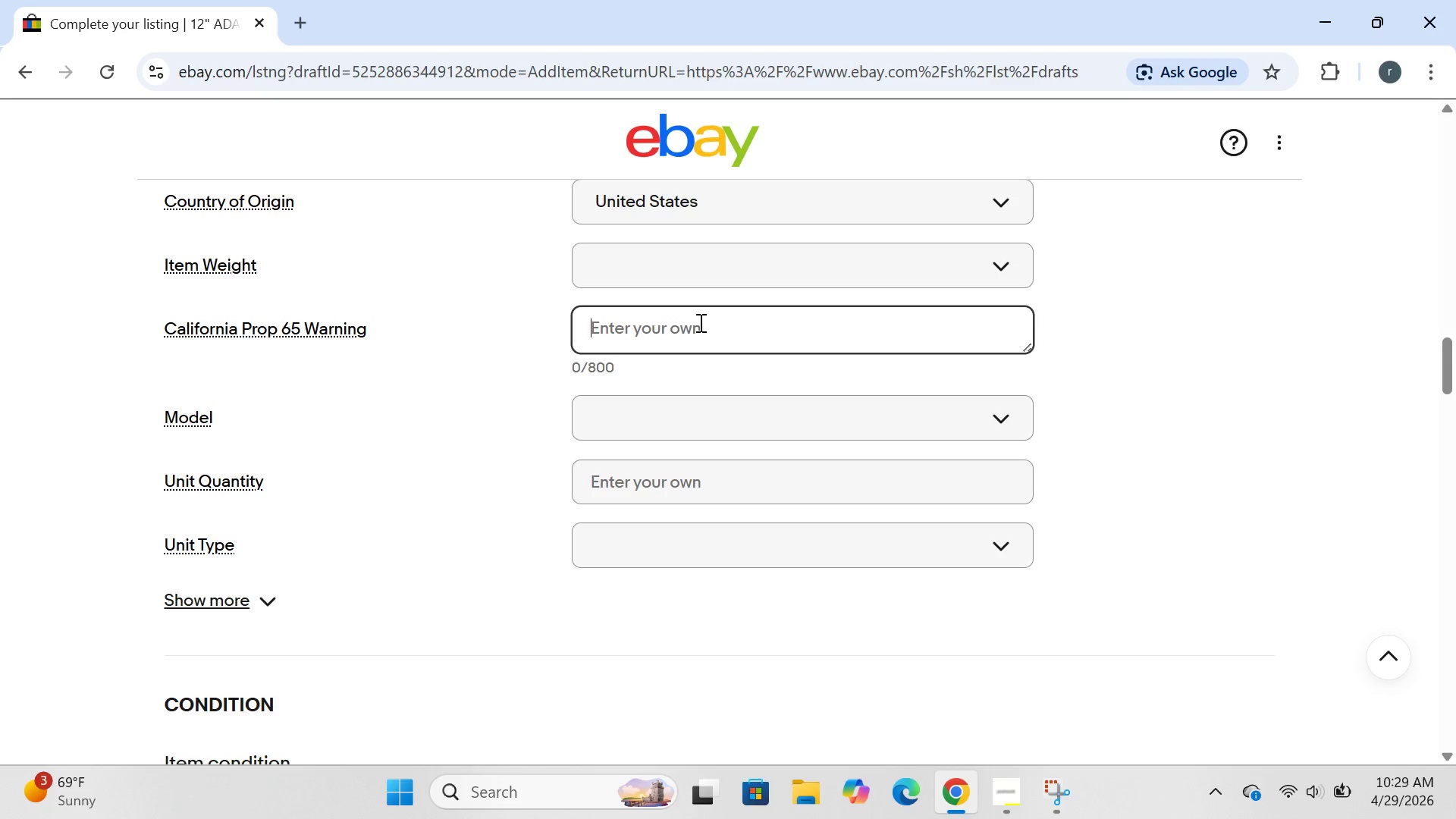 
type(yes)
 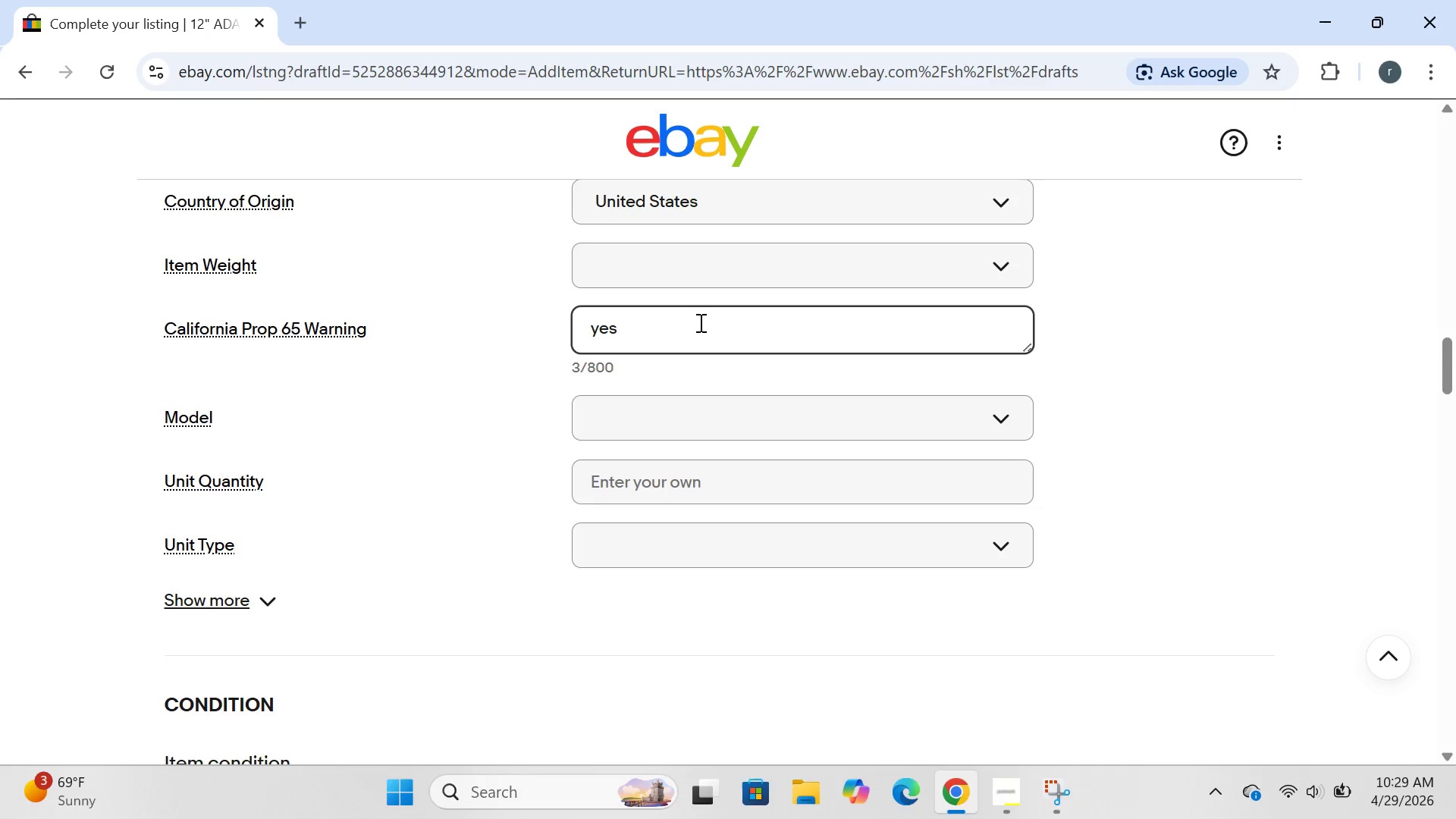 
left_click([637, 422])
 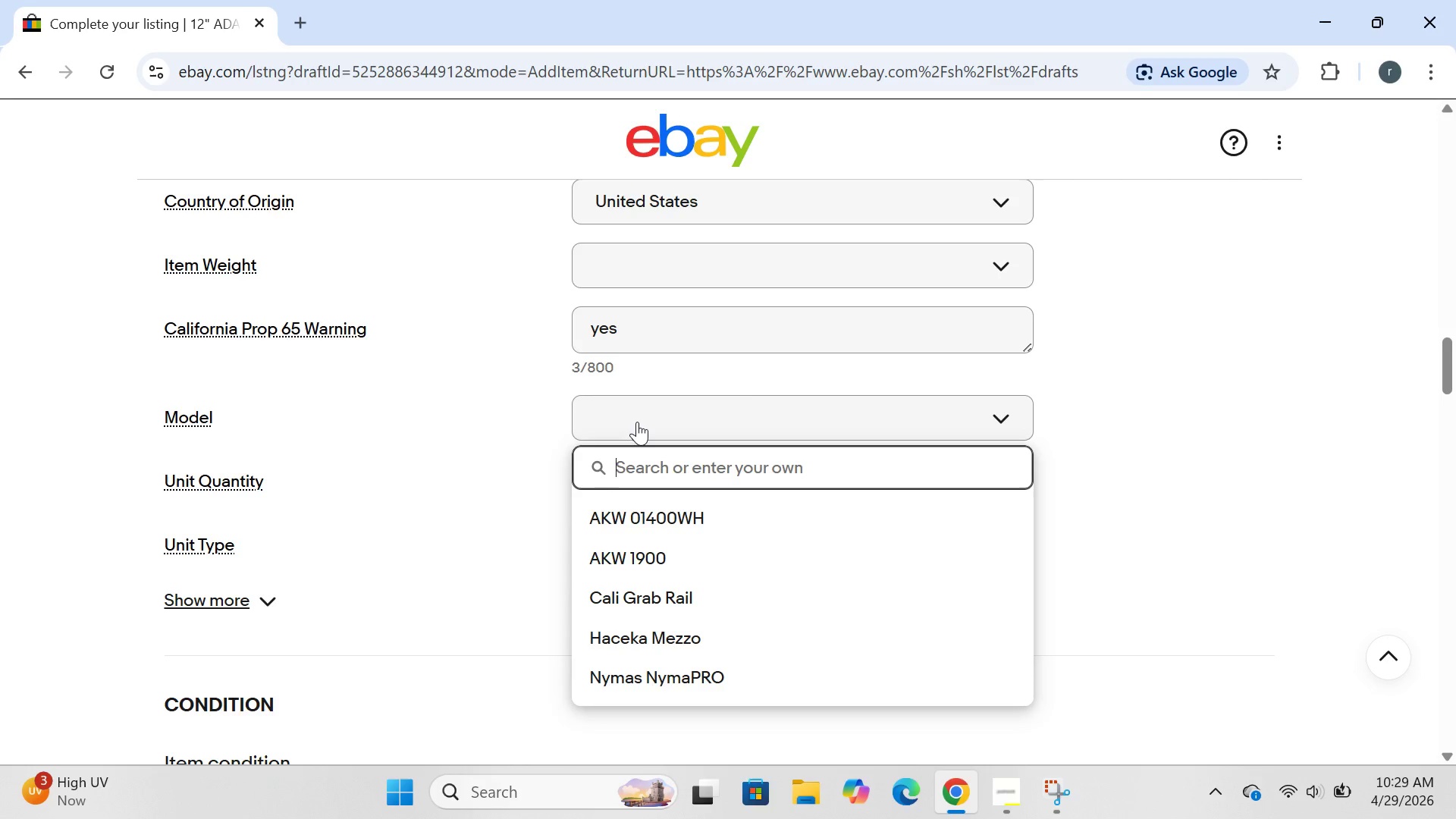 
type(SG-C12-001)
 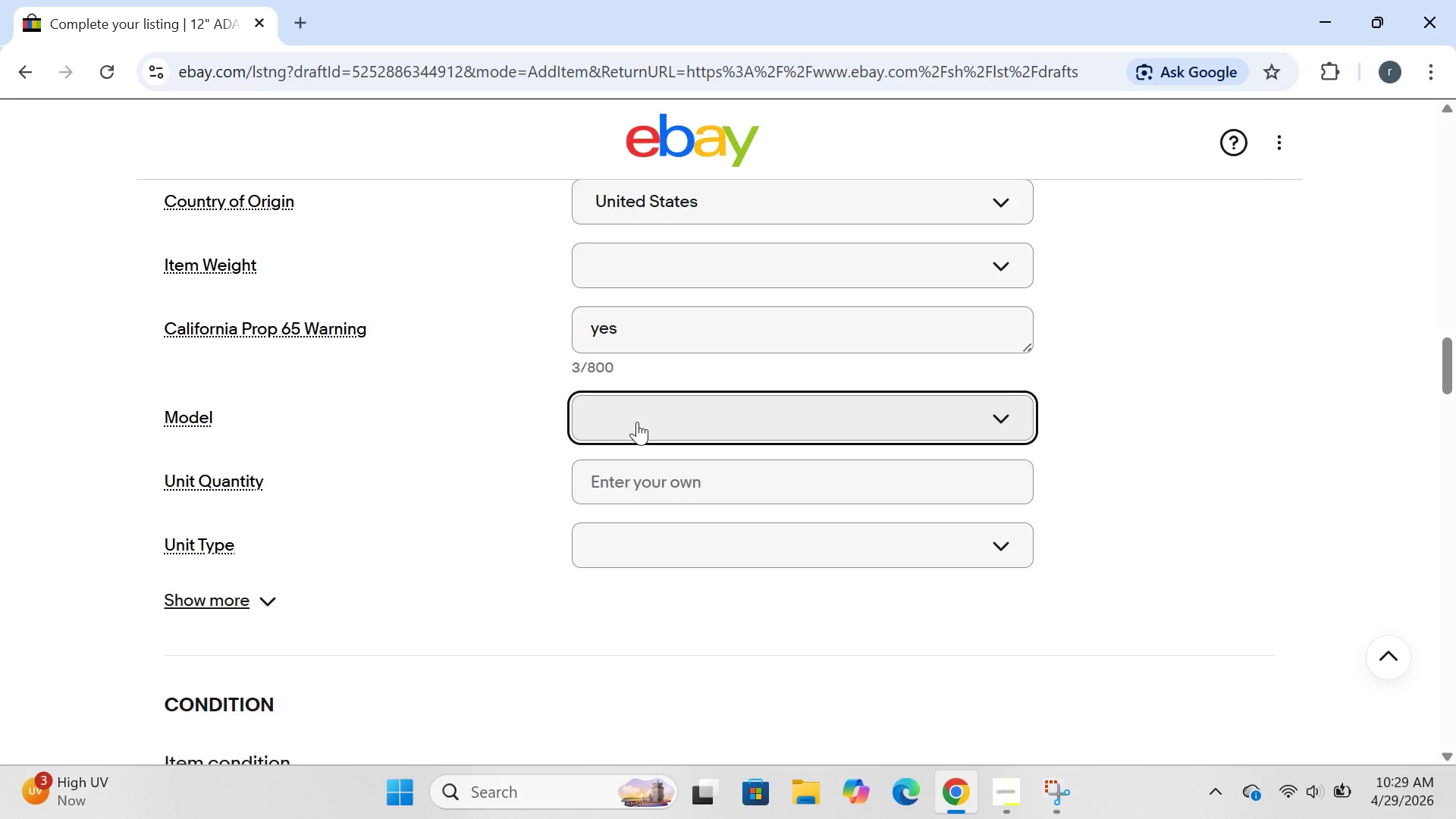 
key(Enter)
 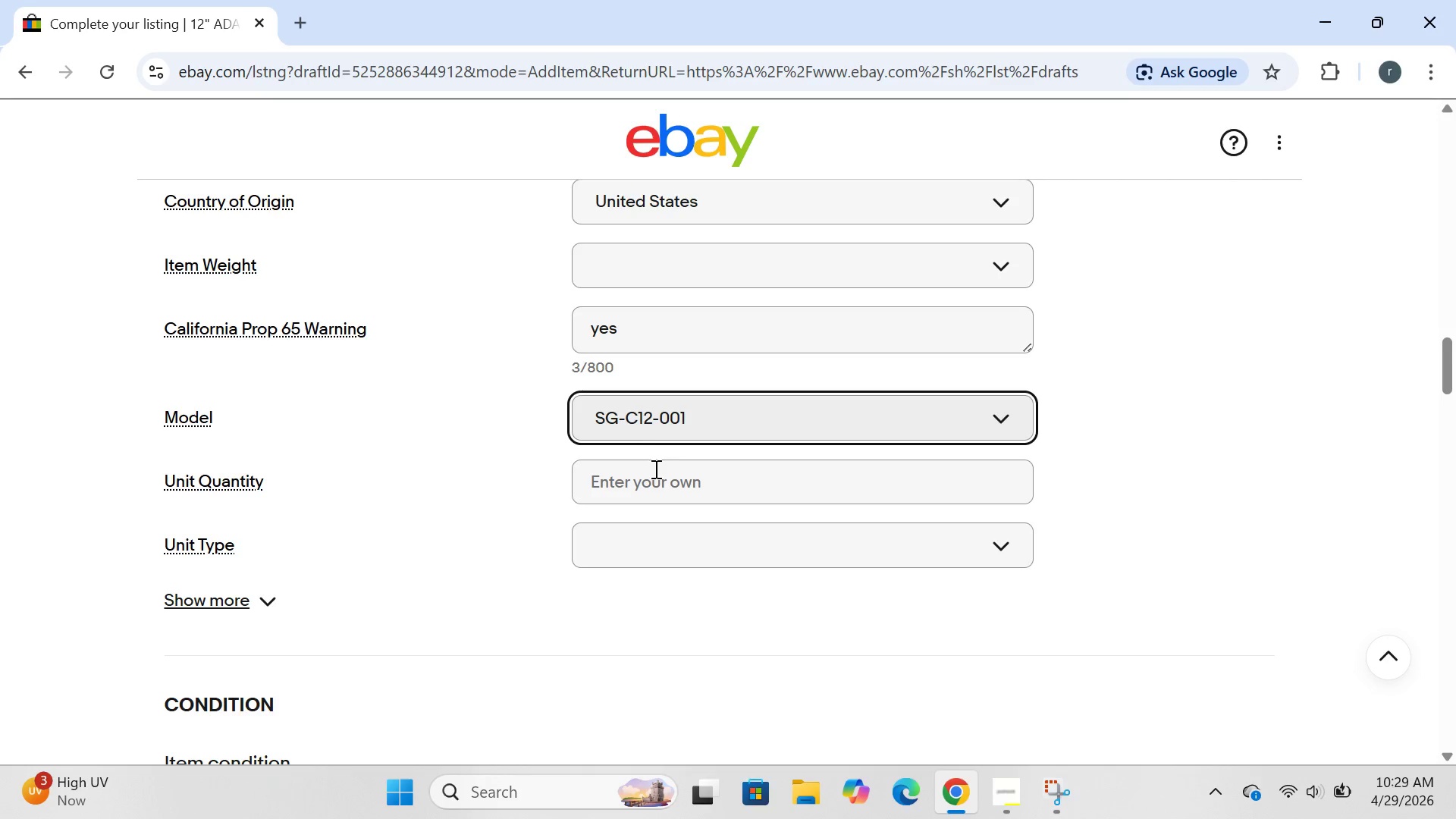 
left_click([658, 477])
 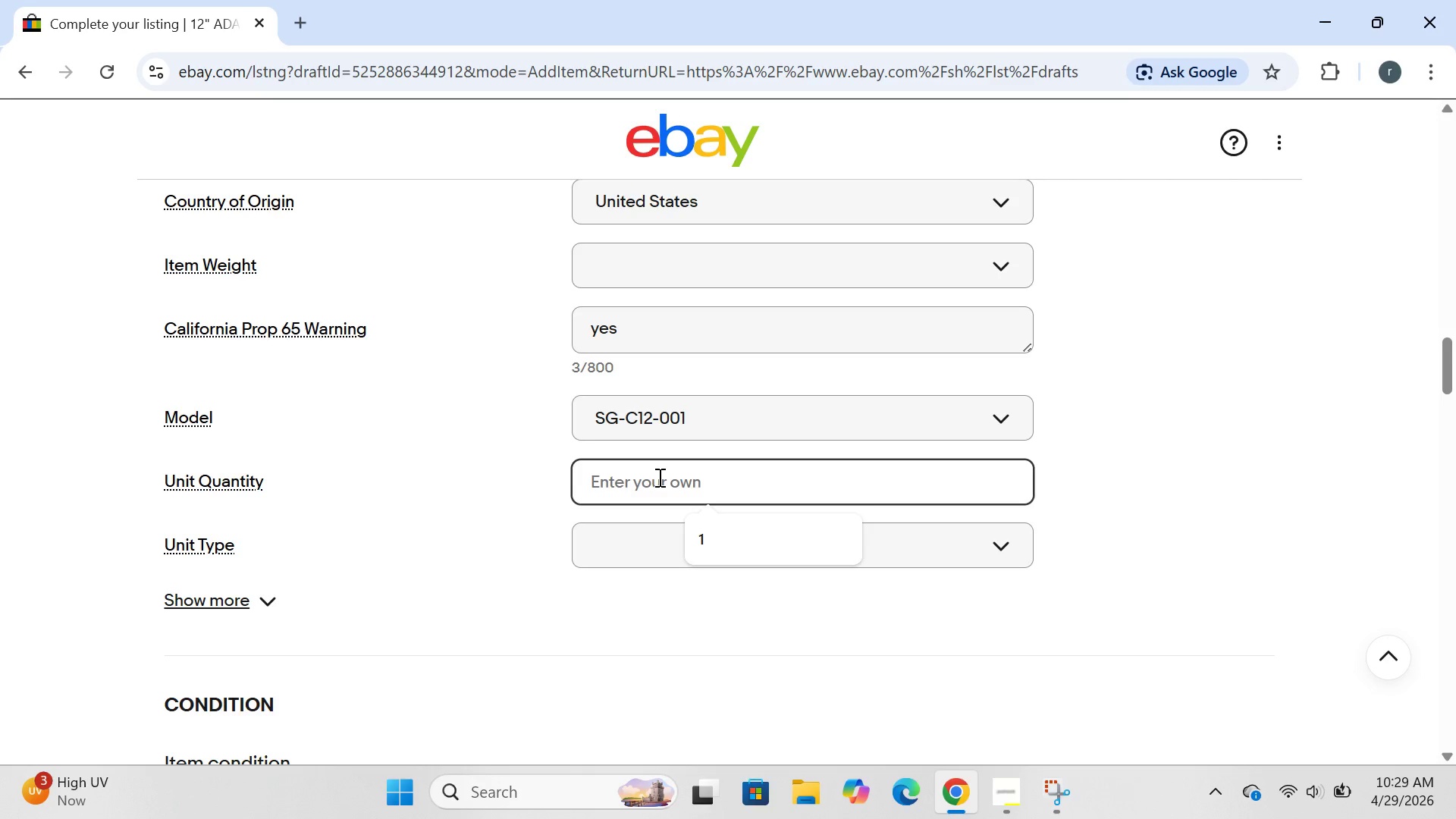 
key(1)
 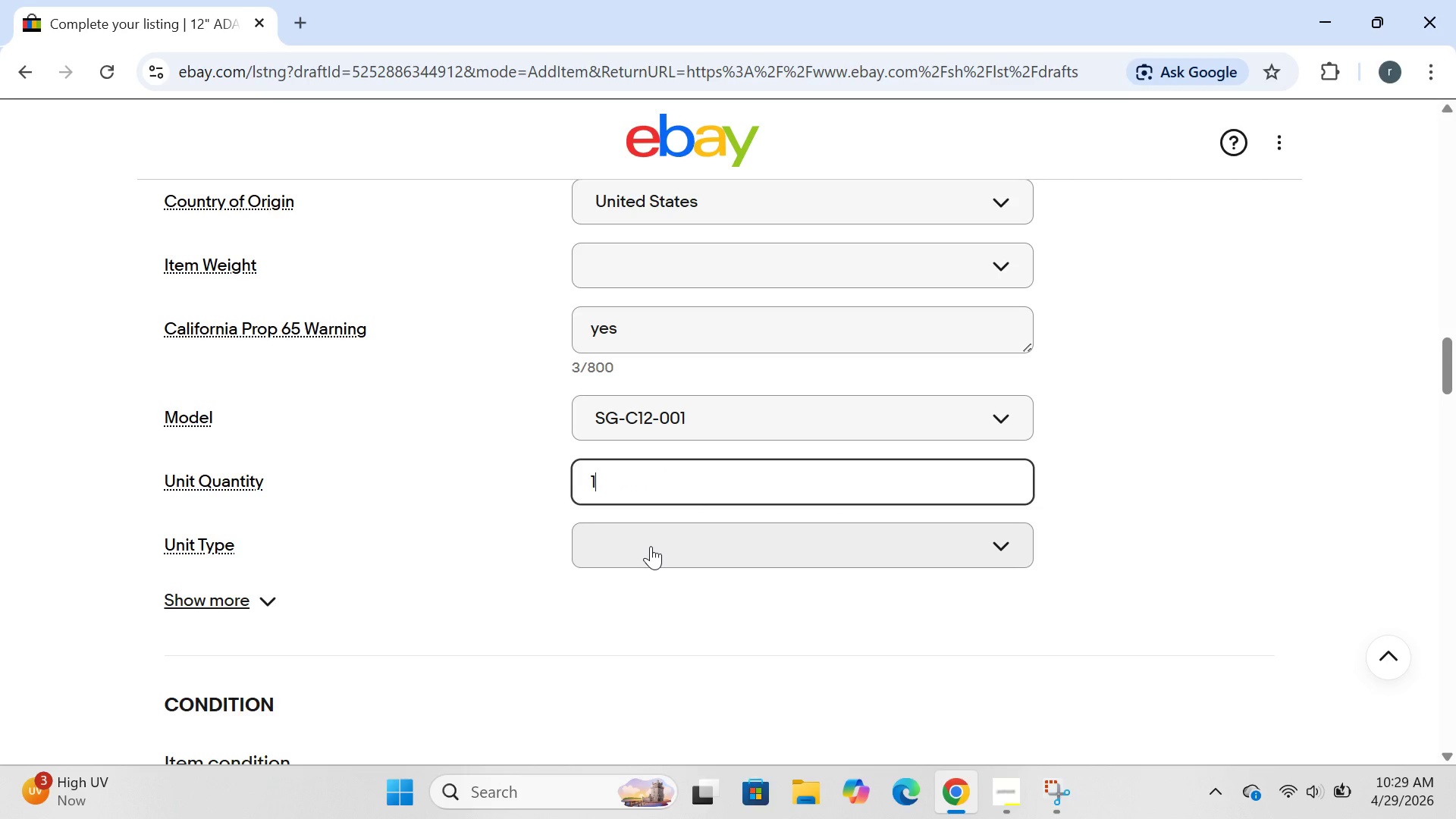 
left_click([651, 546])
 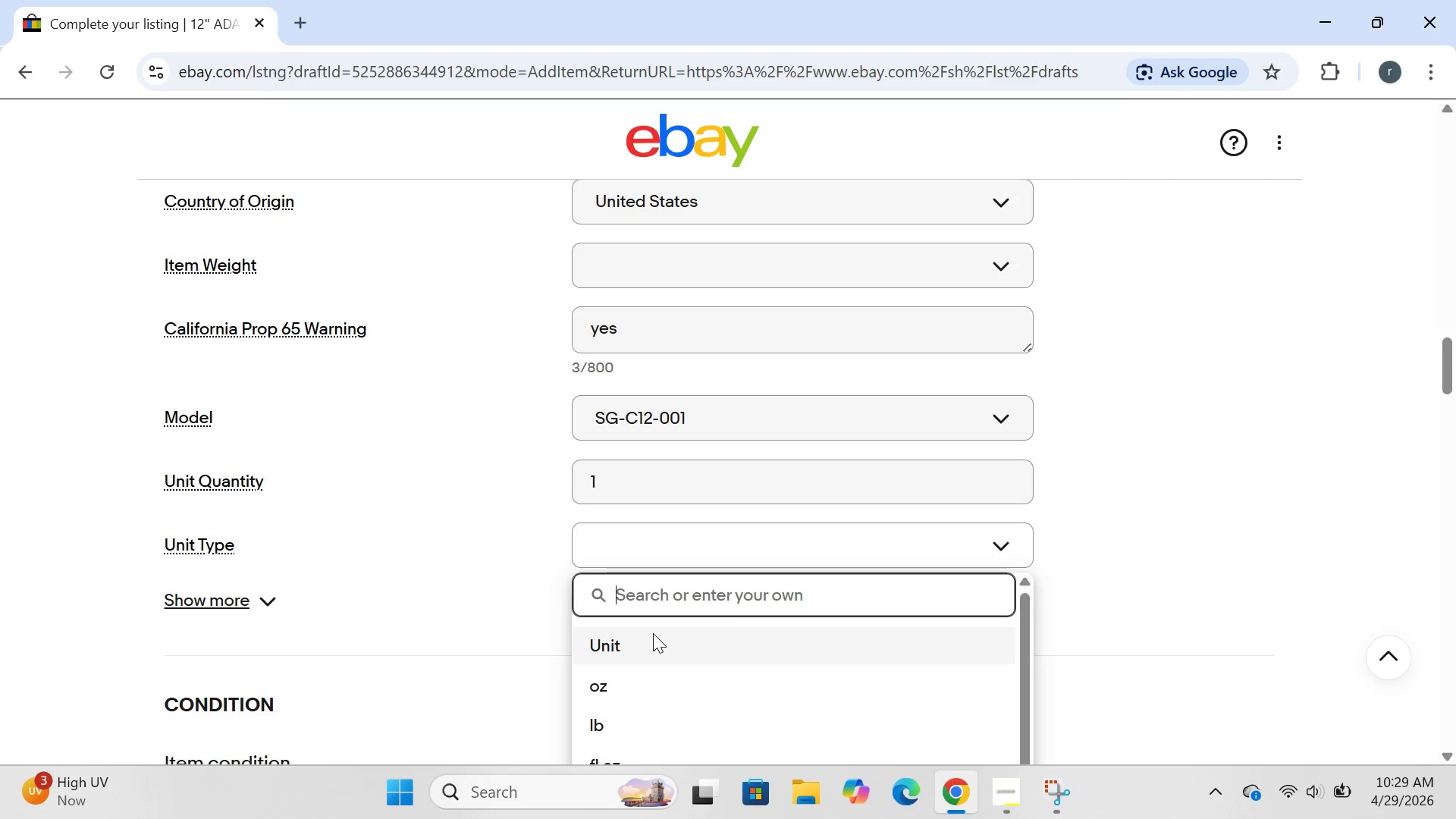 
left_click([653, 633])
 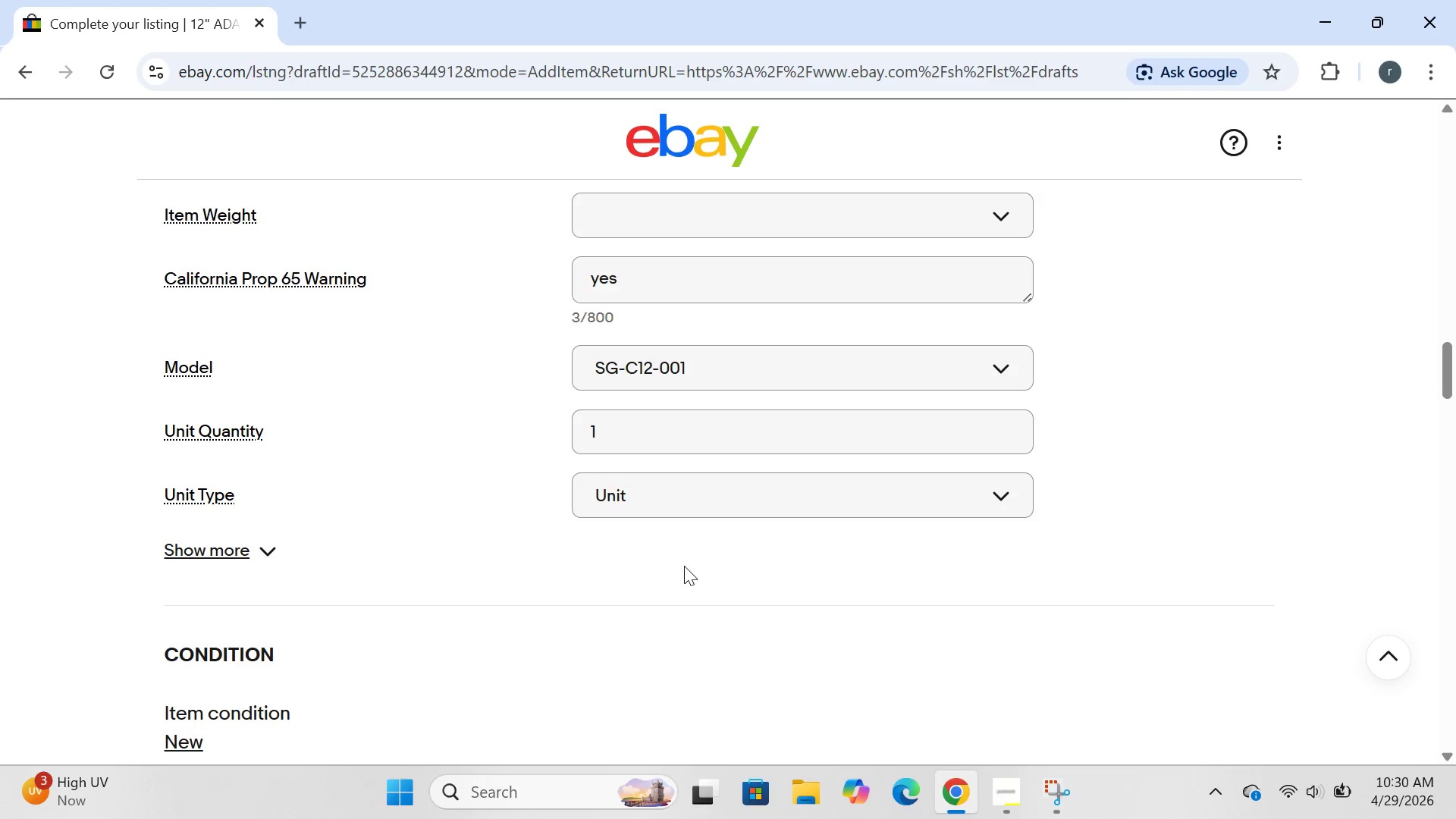 
wait(18.66)
 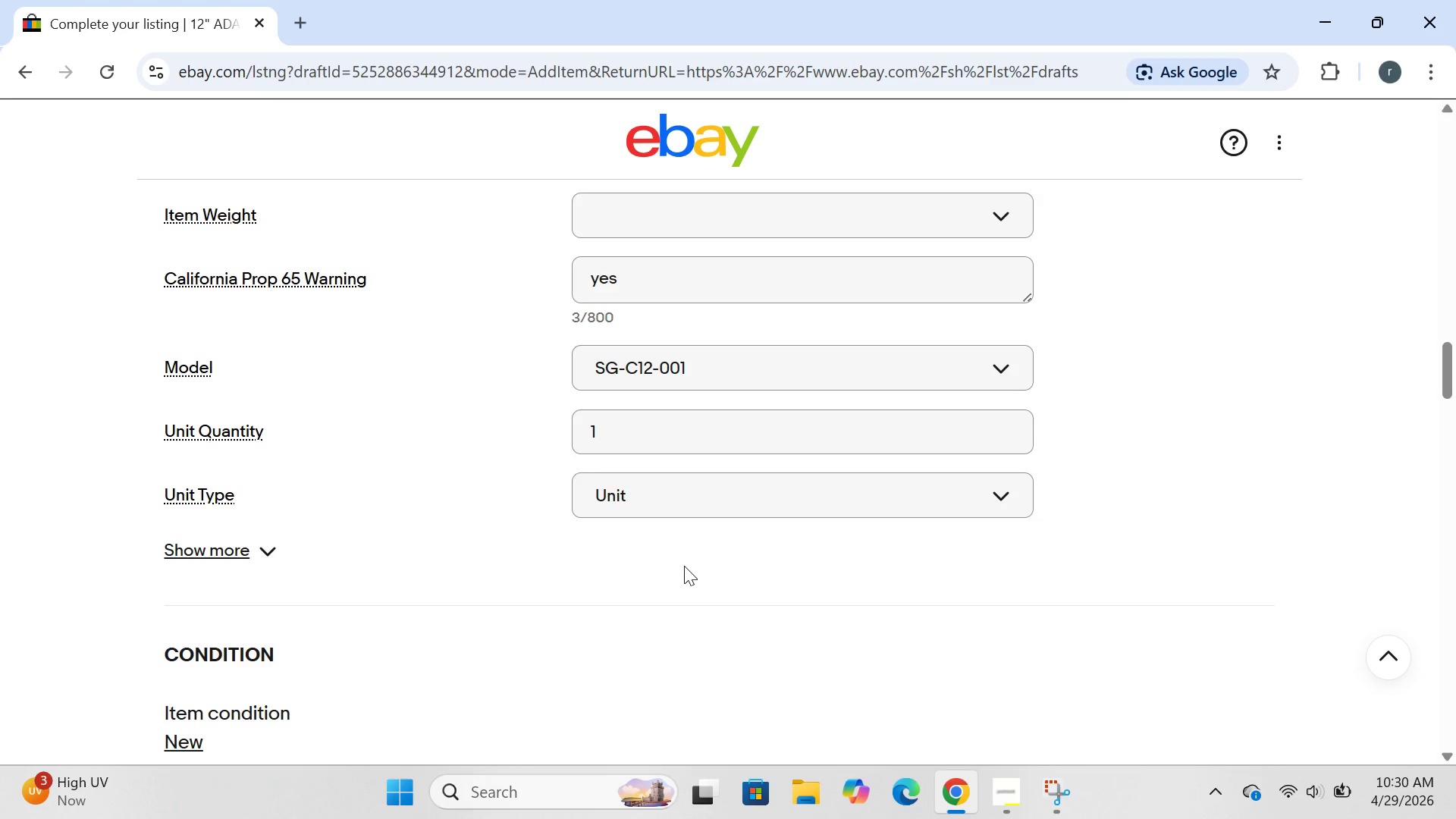 
left_click([714, 216])
 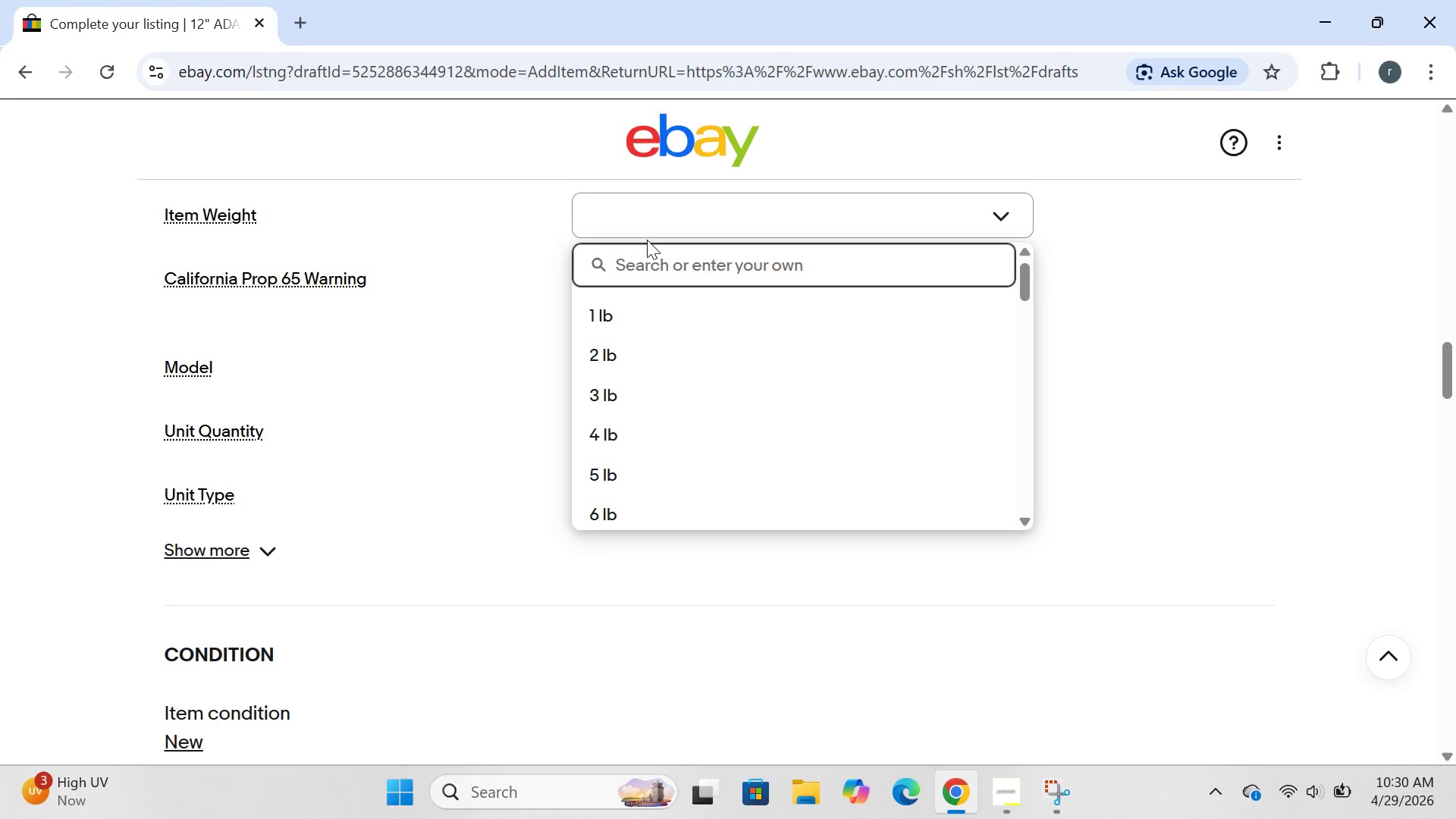 
type(1.5 LBS)
 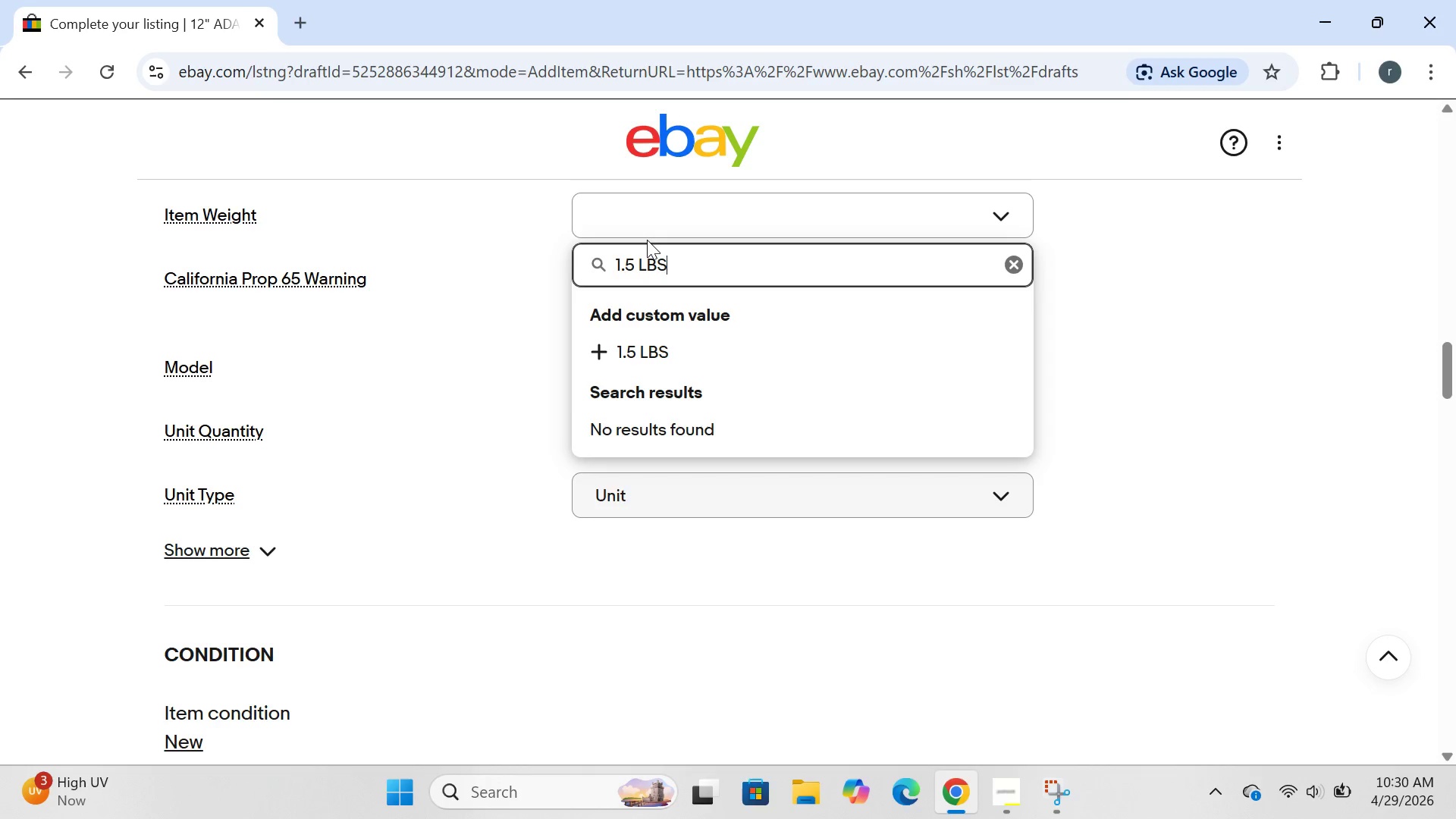 
key(Enter)
 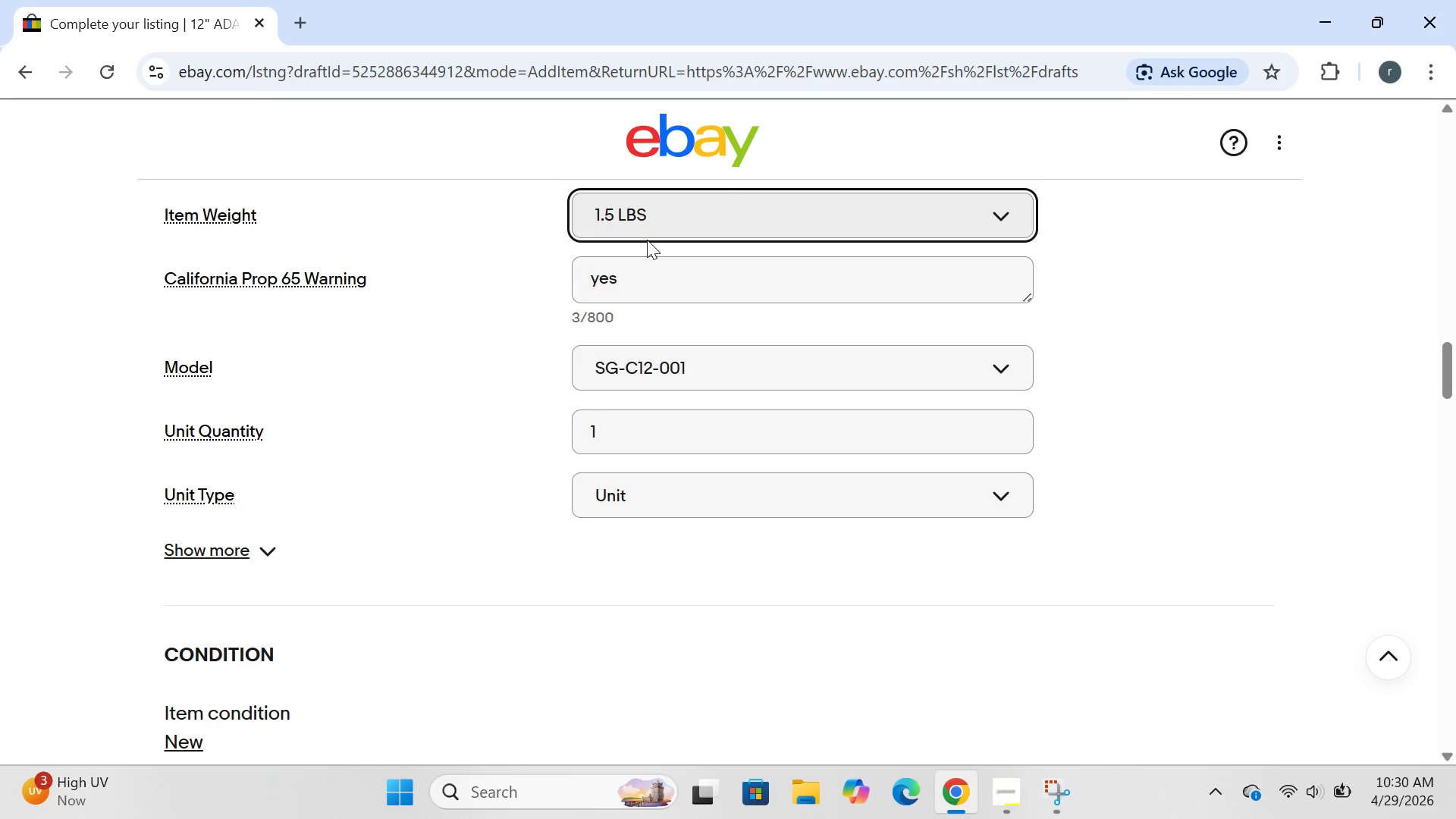 
key(CapsLock)
 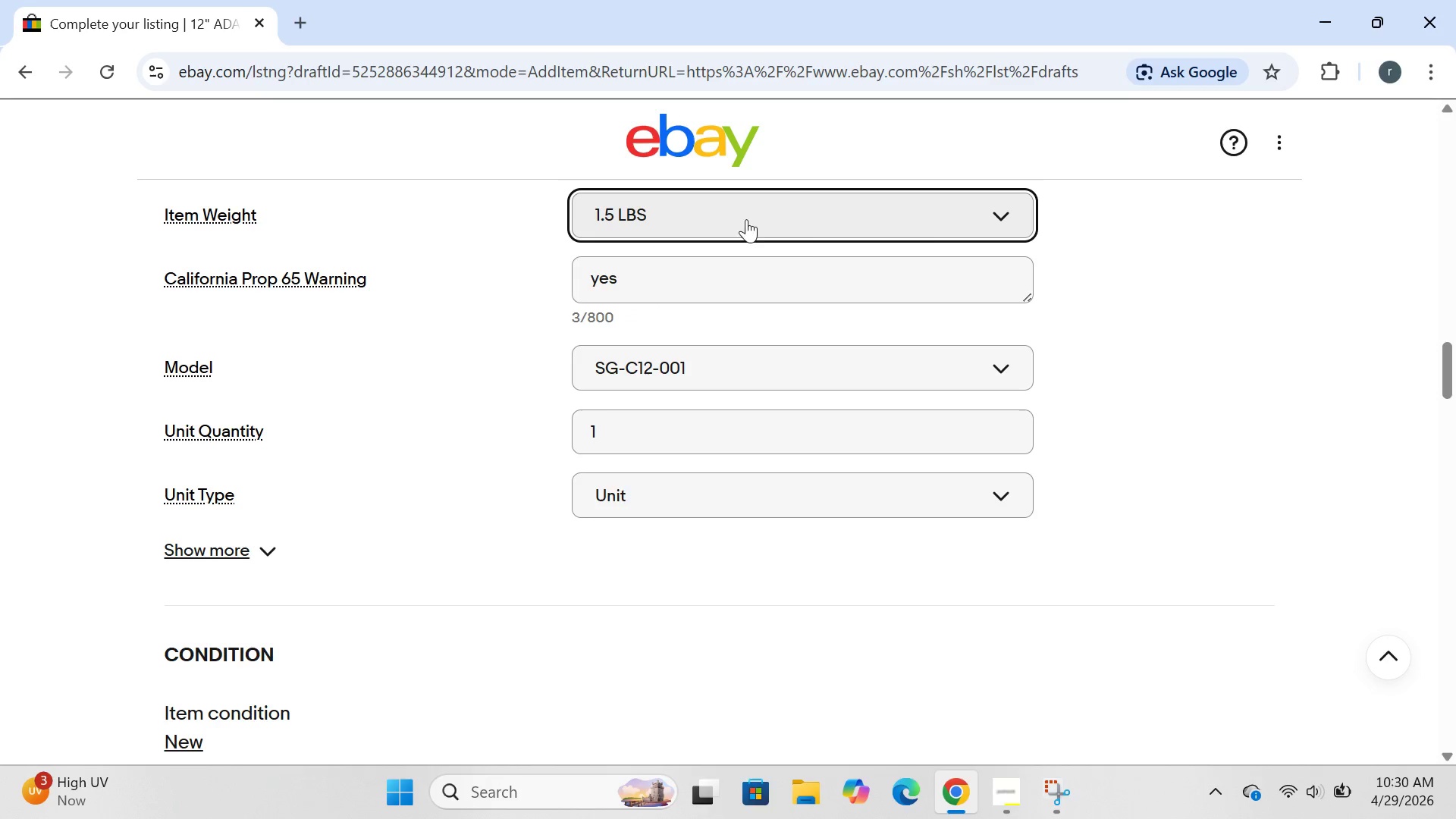 
left_click([989, 215])
 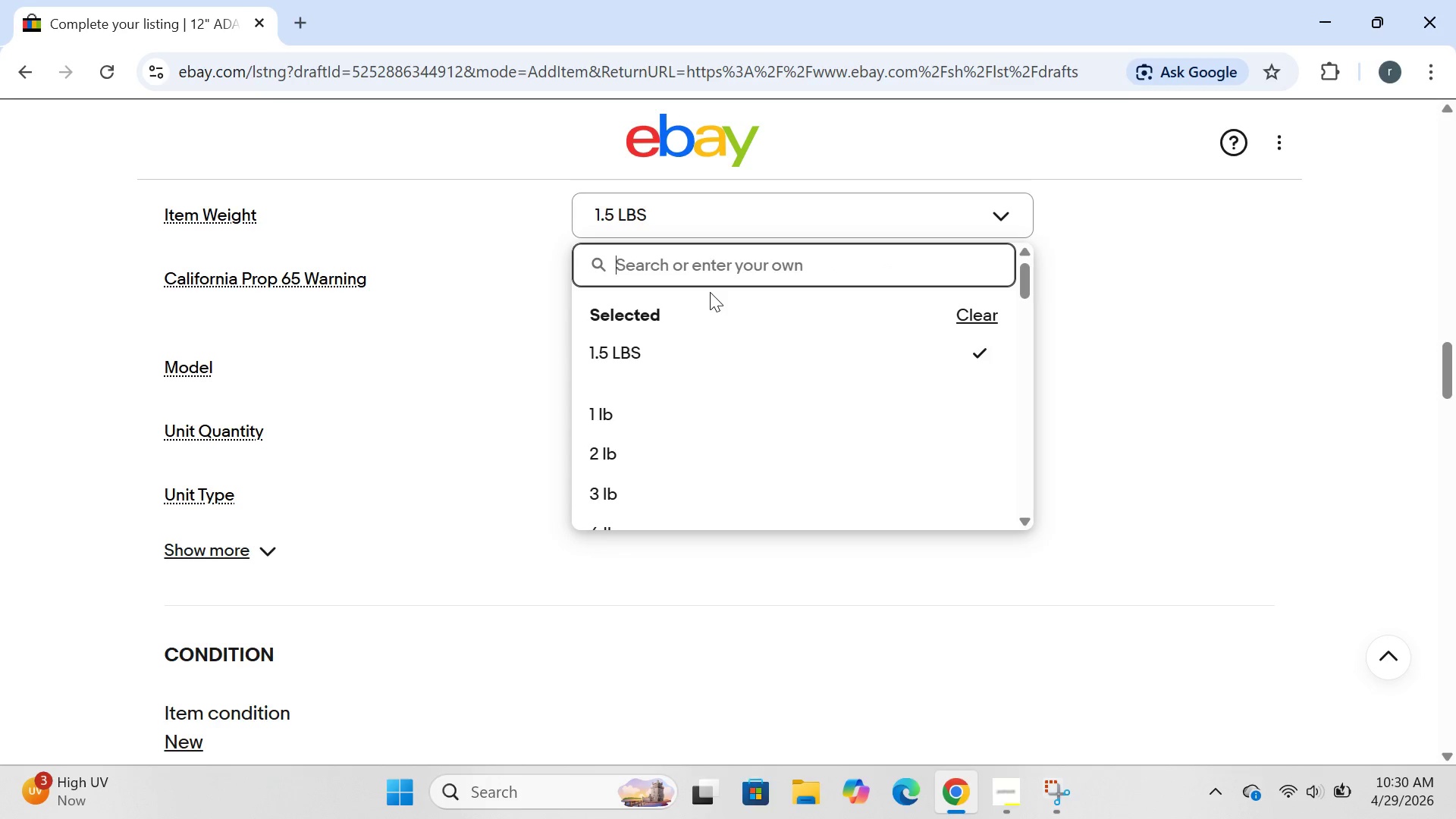 
type(1.5 lbs)
 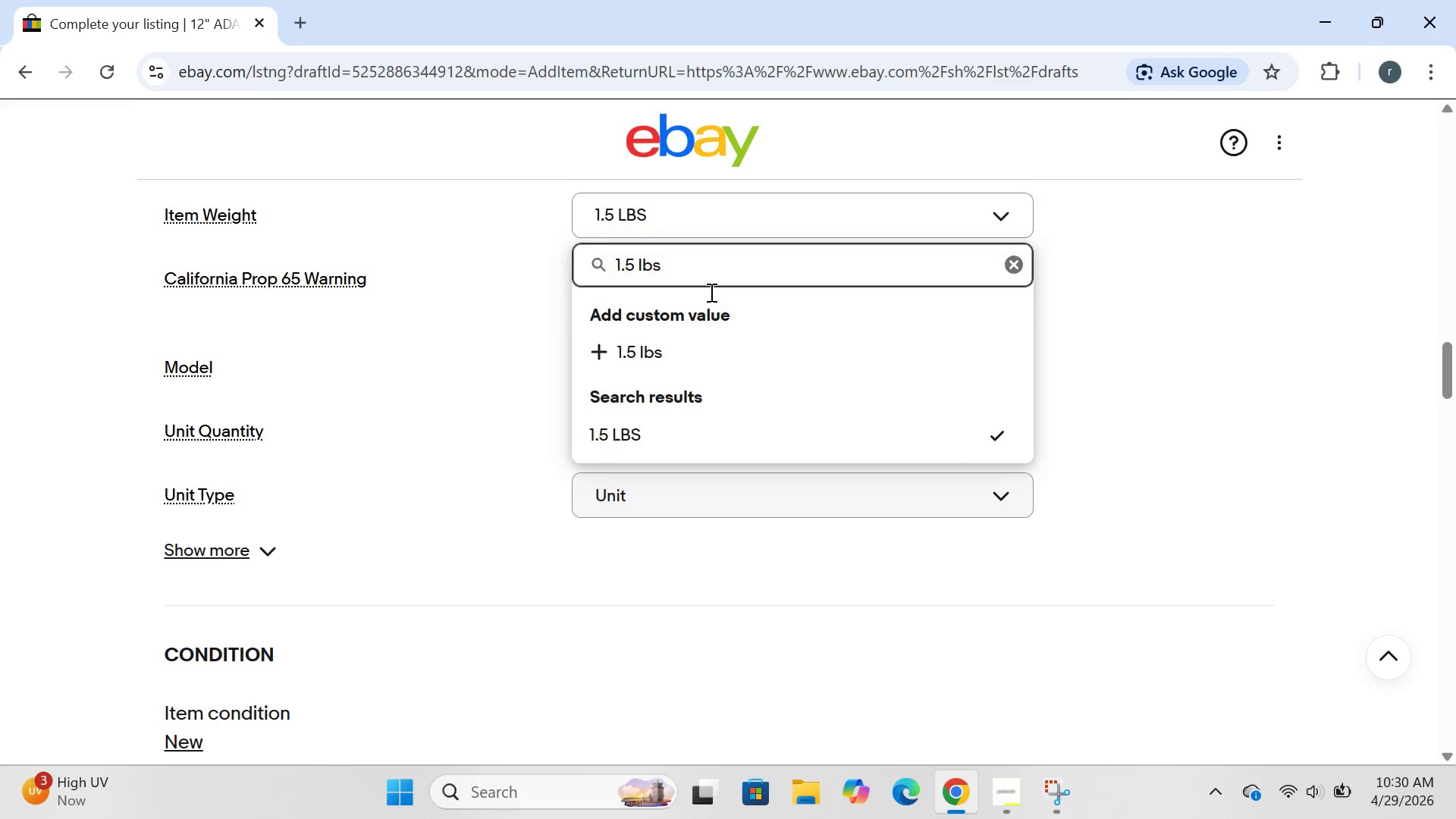 
key(Enter)
 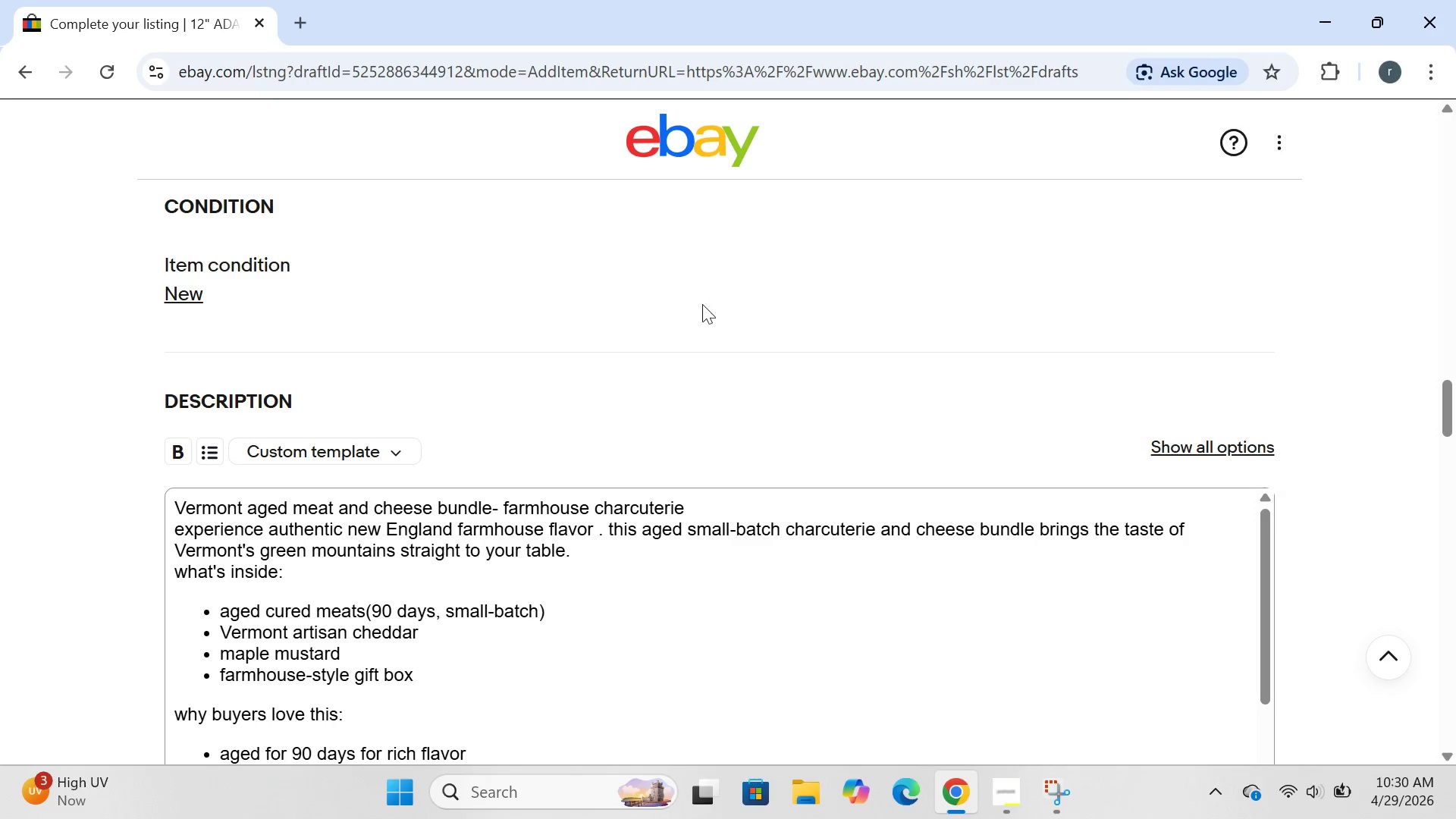 
left_click([529, 594])
 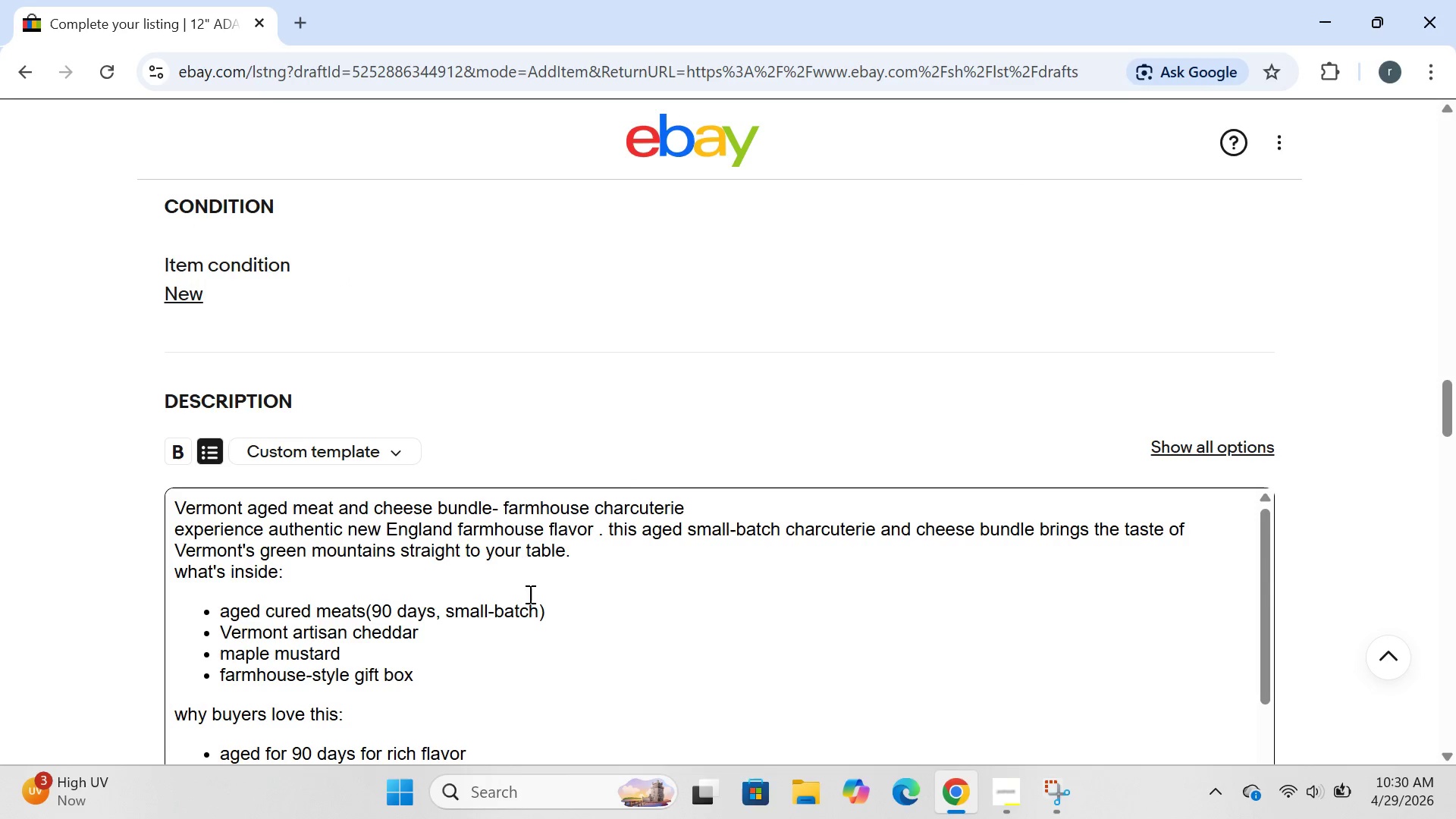 
key(Control+A)
 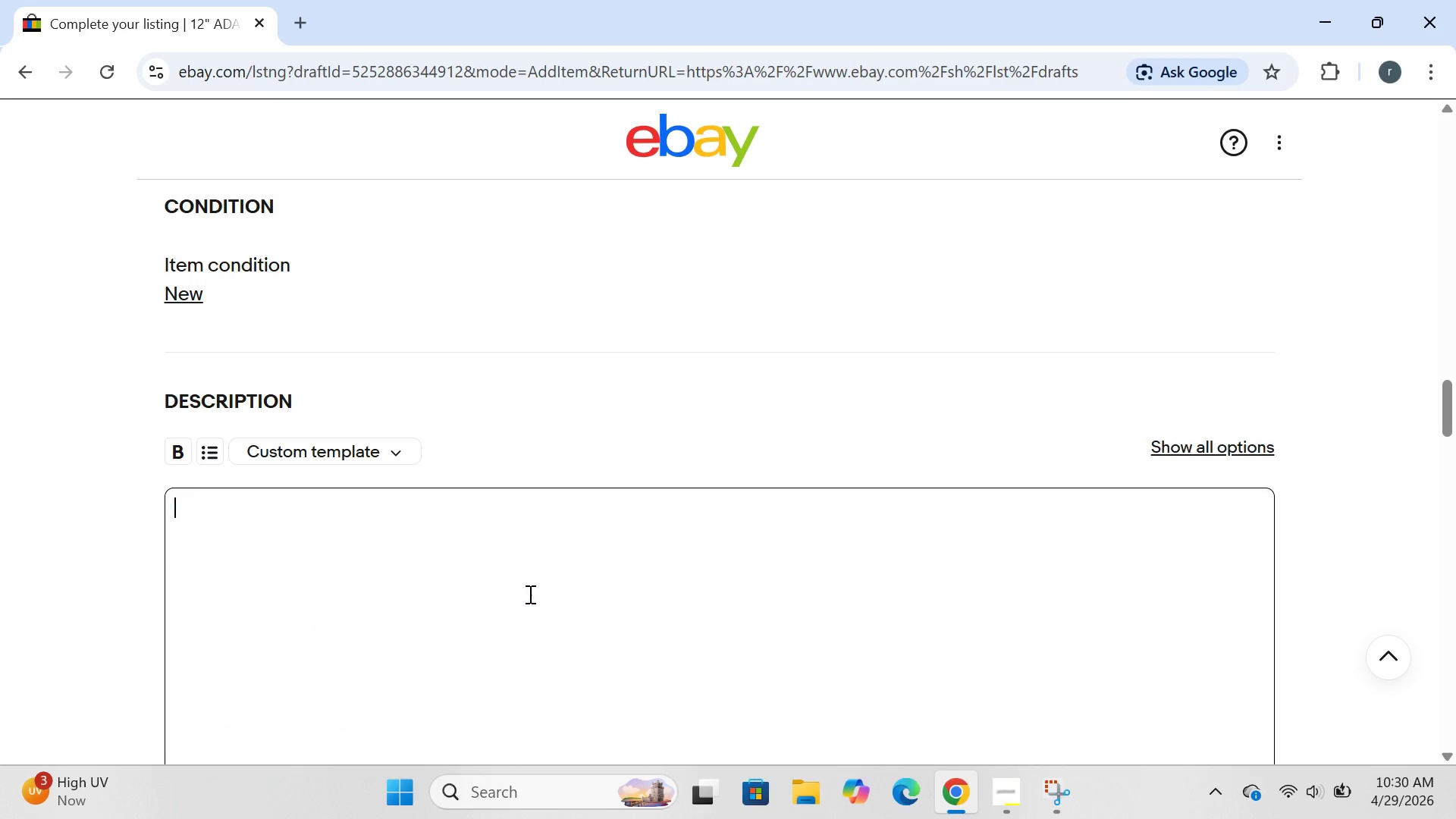 
key(Backspace)
 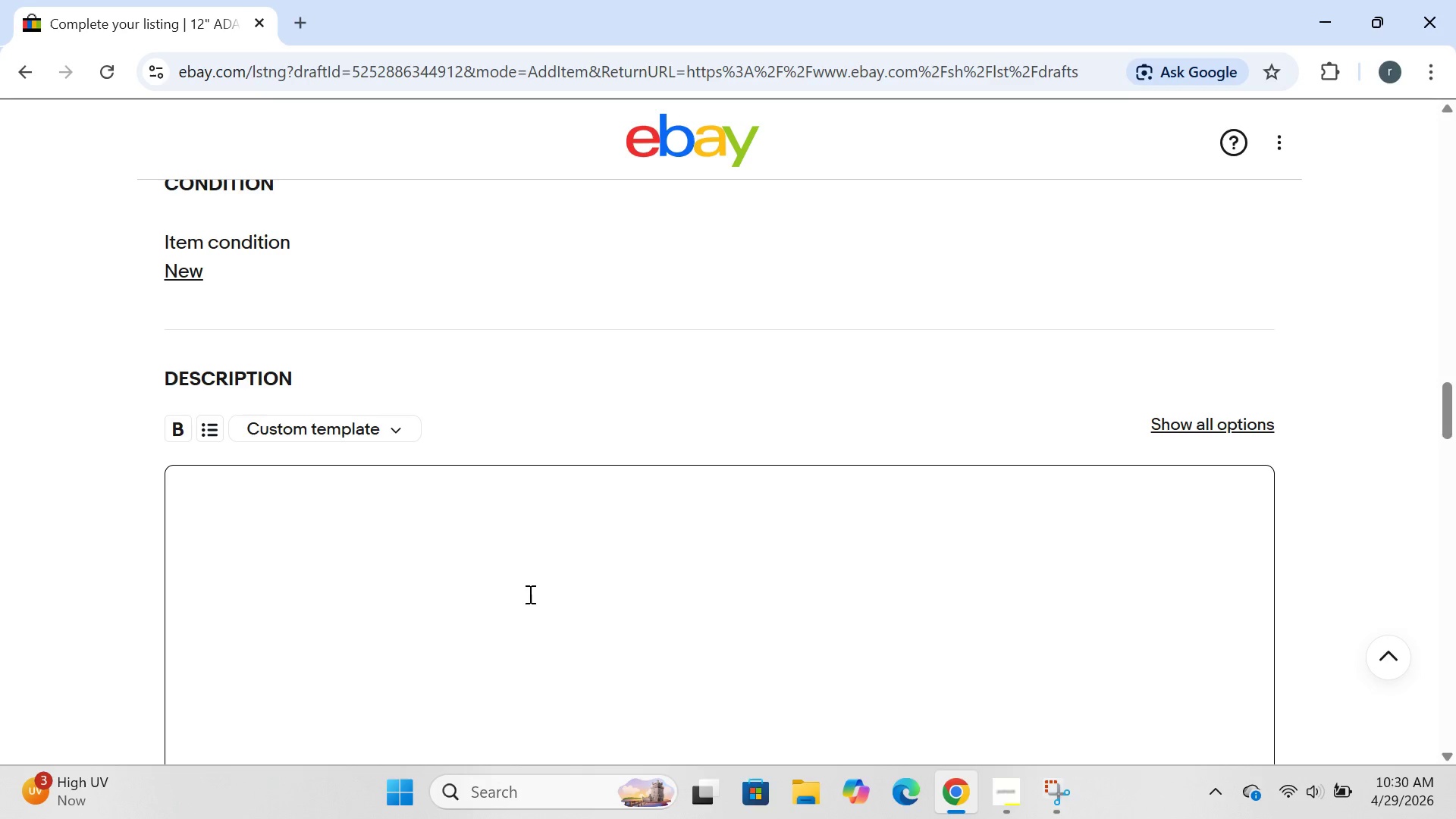 
wait(32.86)
 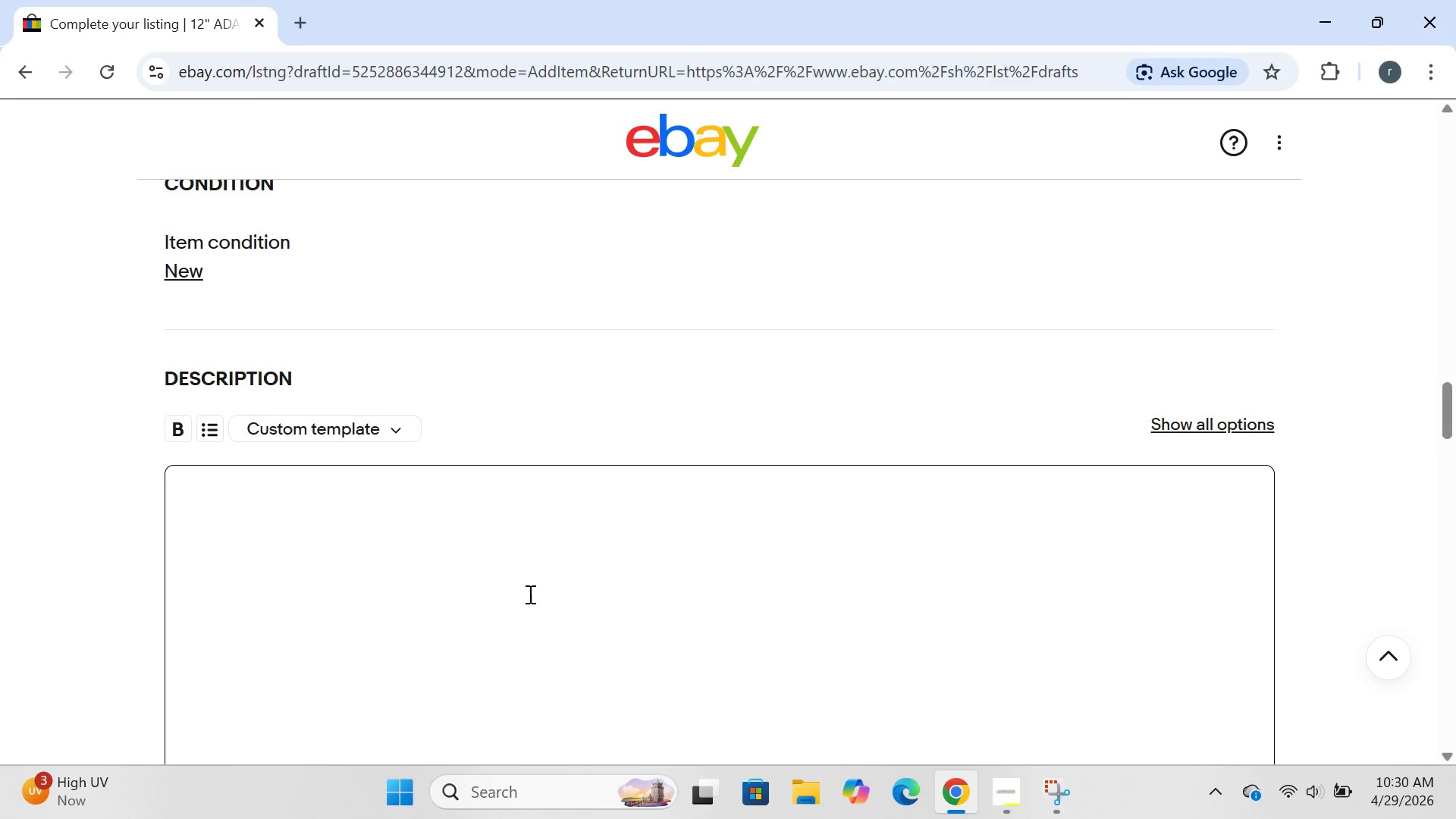 
left_click([812, 780])
 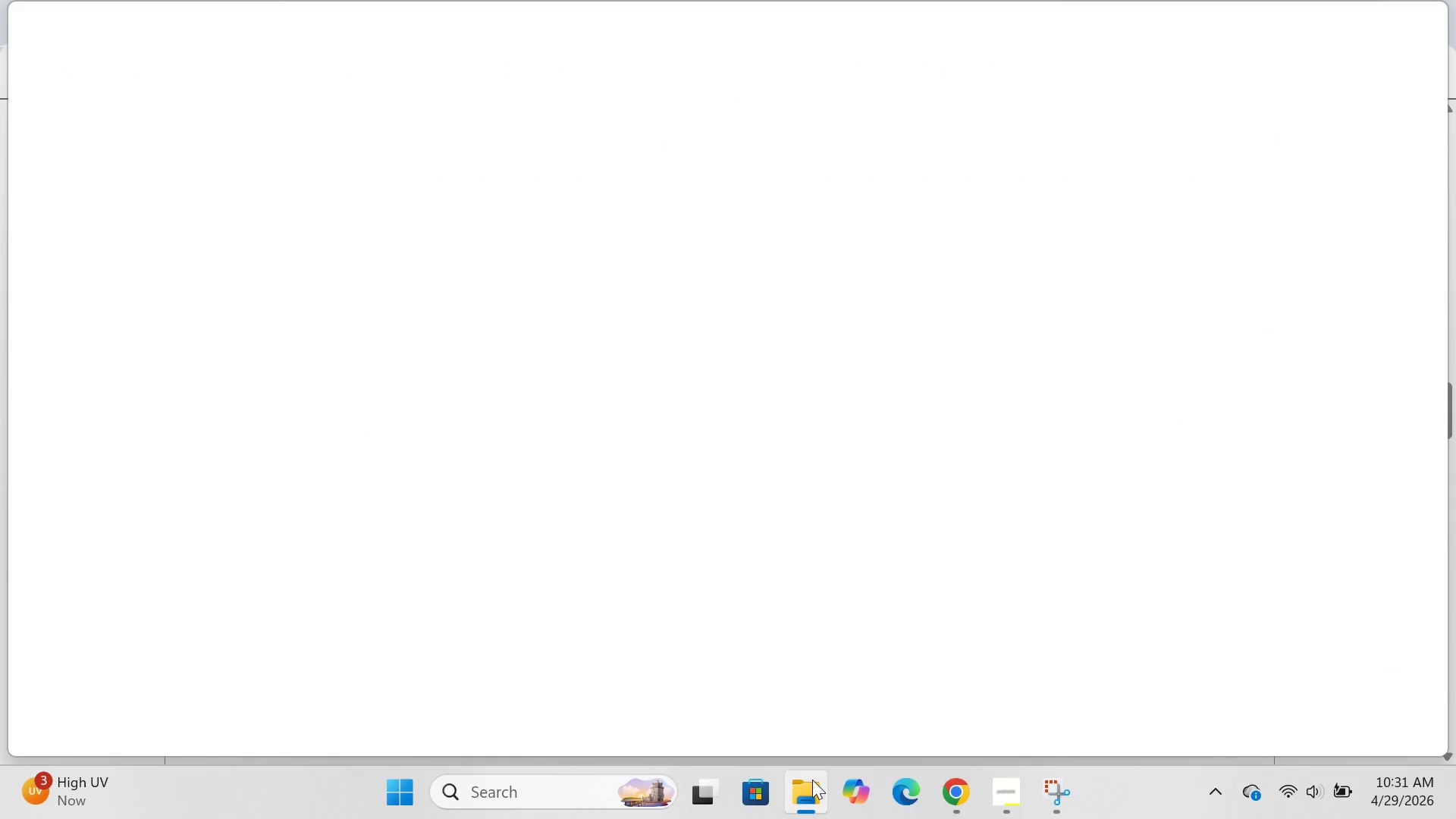 
mouse_move([627, 557])
 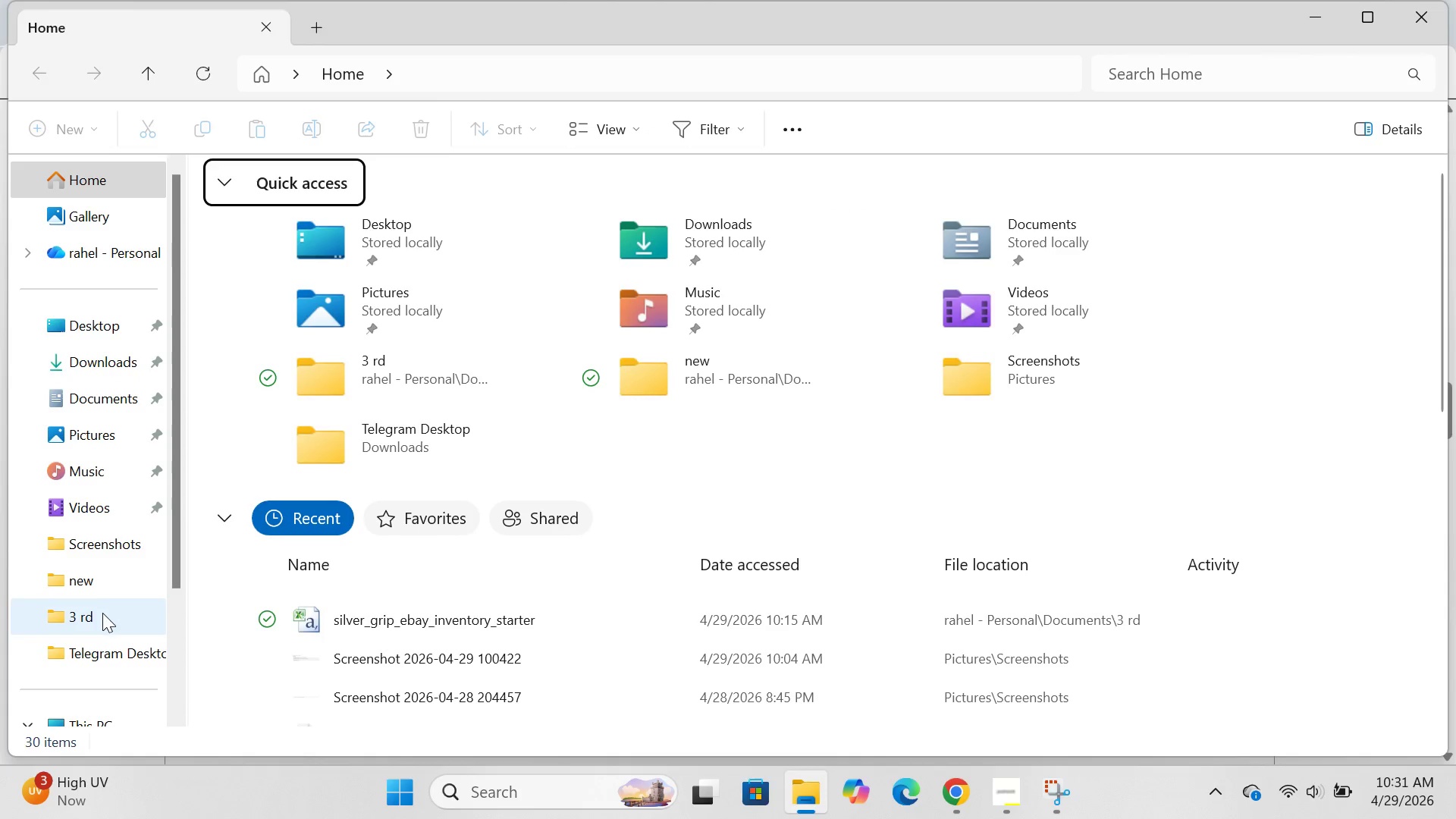 
double_click([101, 615])
 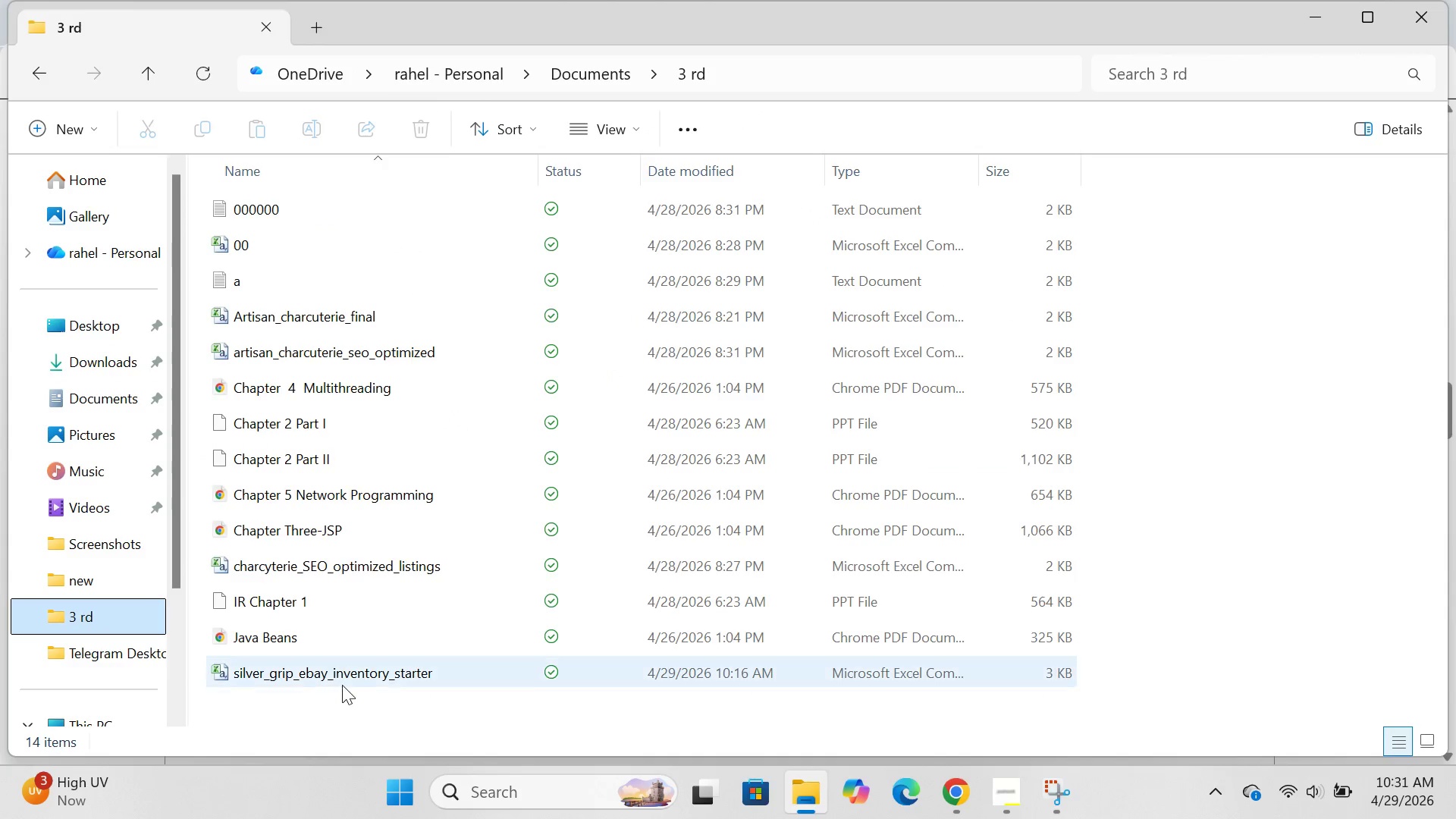 
wait(5.02)
 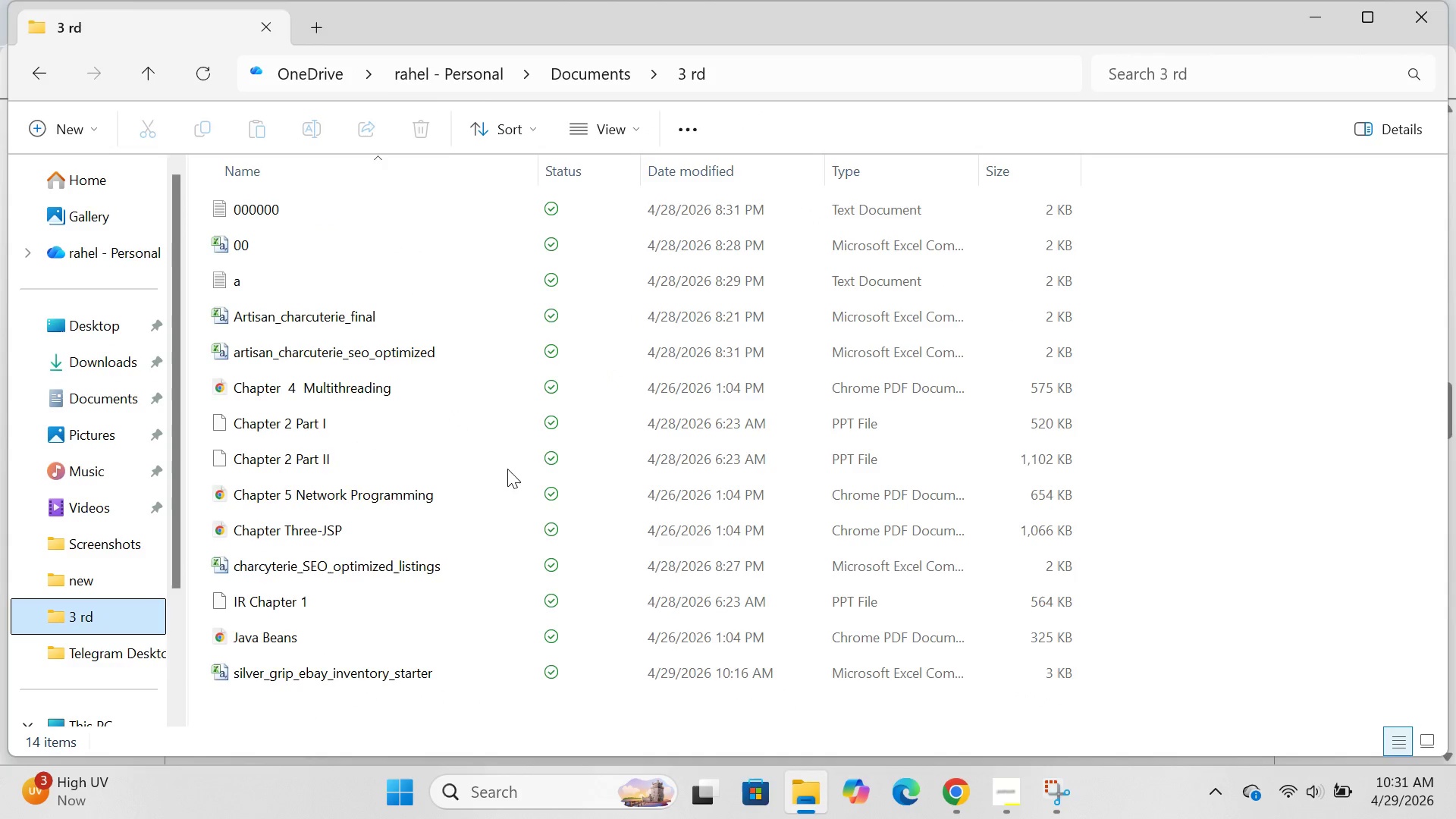 
double_click([344, 684])
 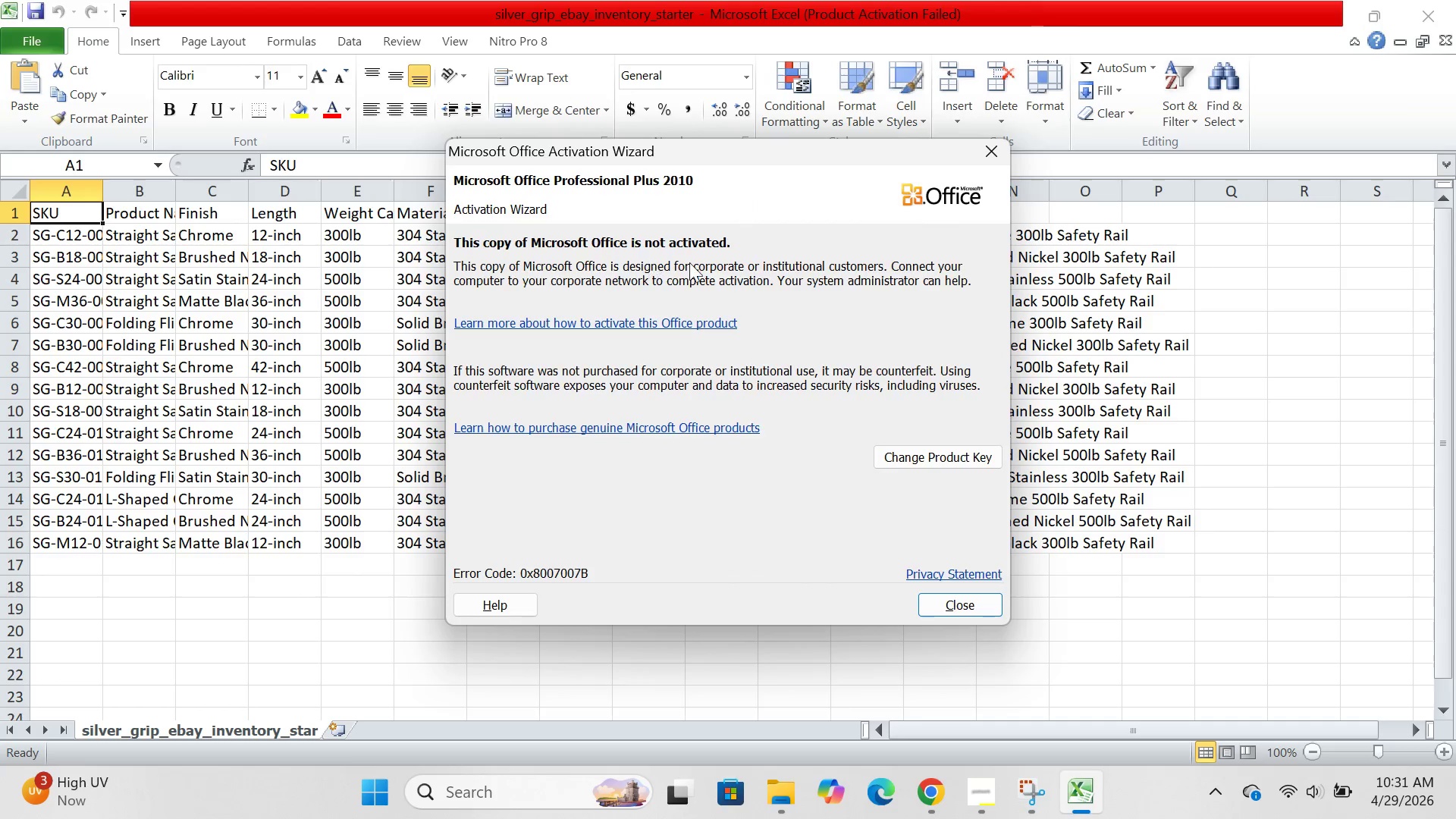 
left_click([954, 617])
 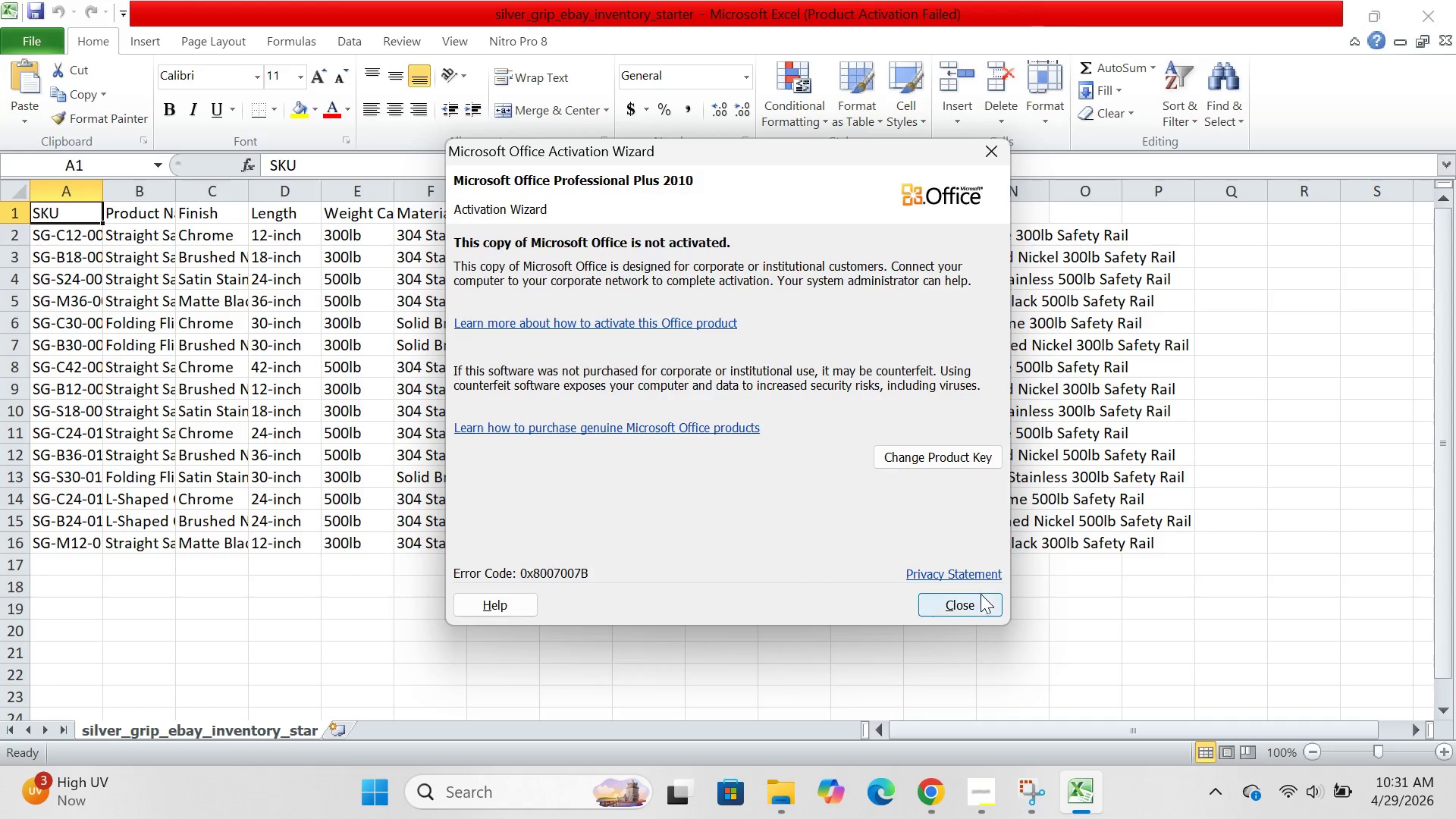 
left_click([943, 616])
 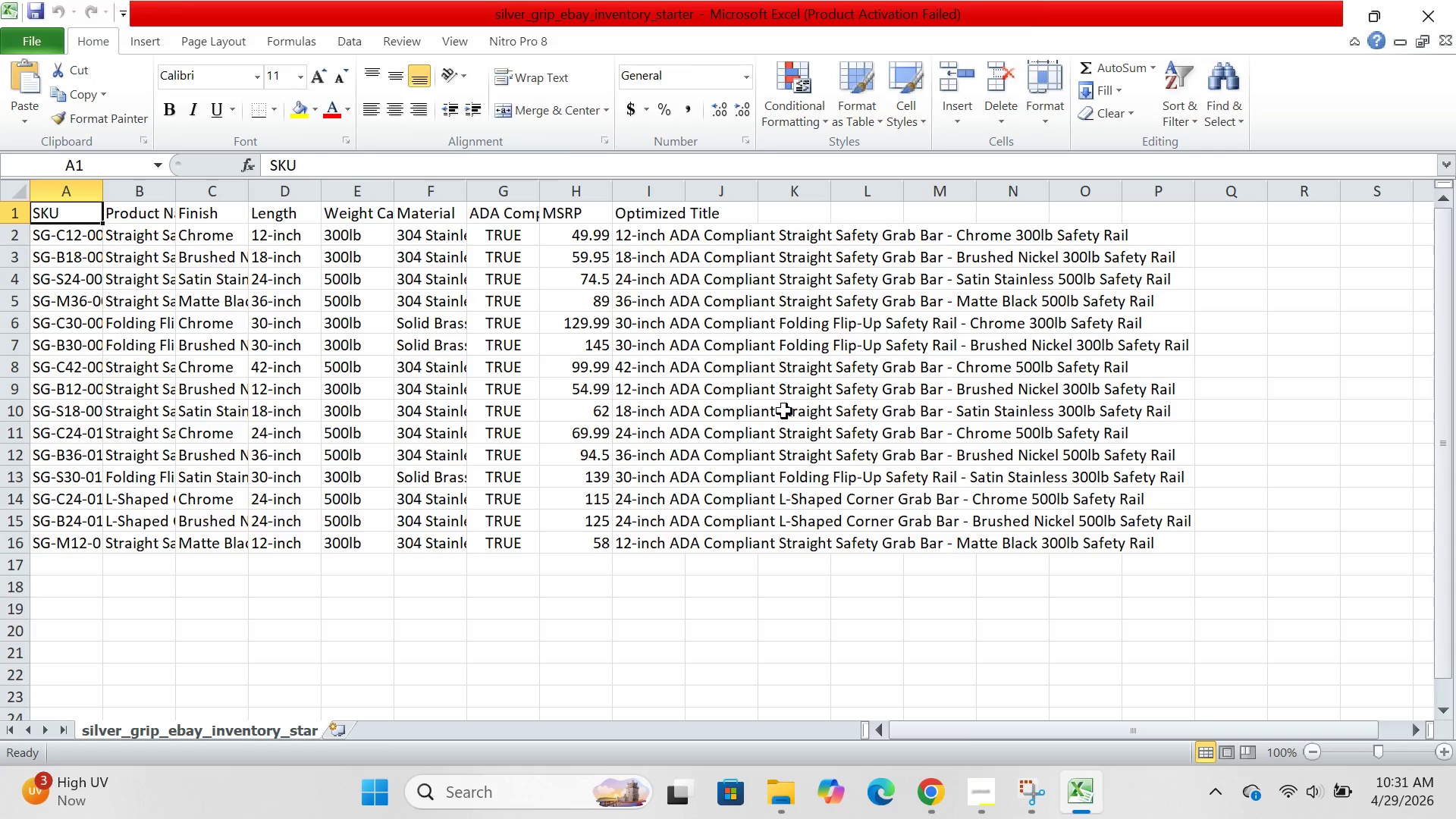 
wait(5.09)
 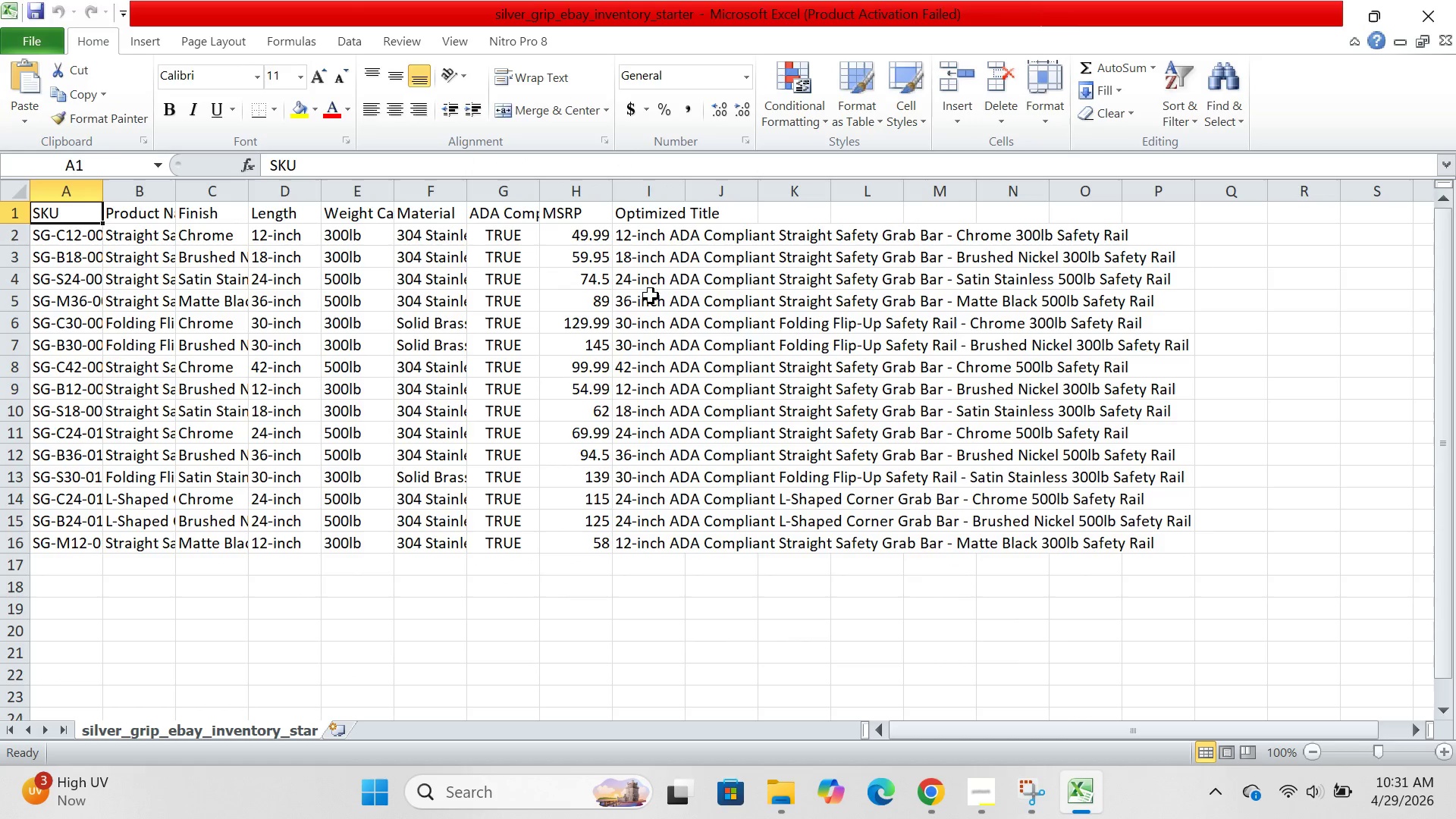 
left_click([890, 353])
 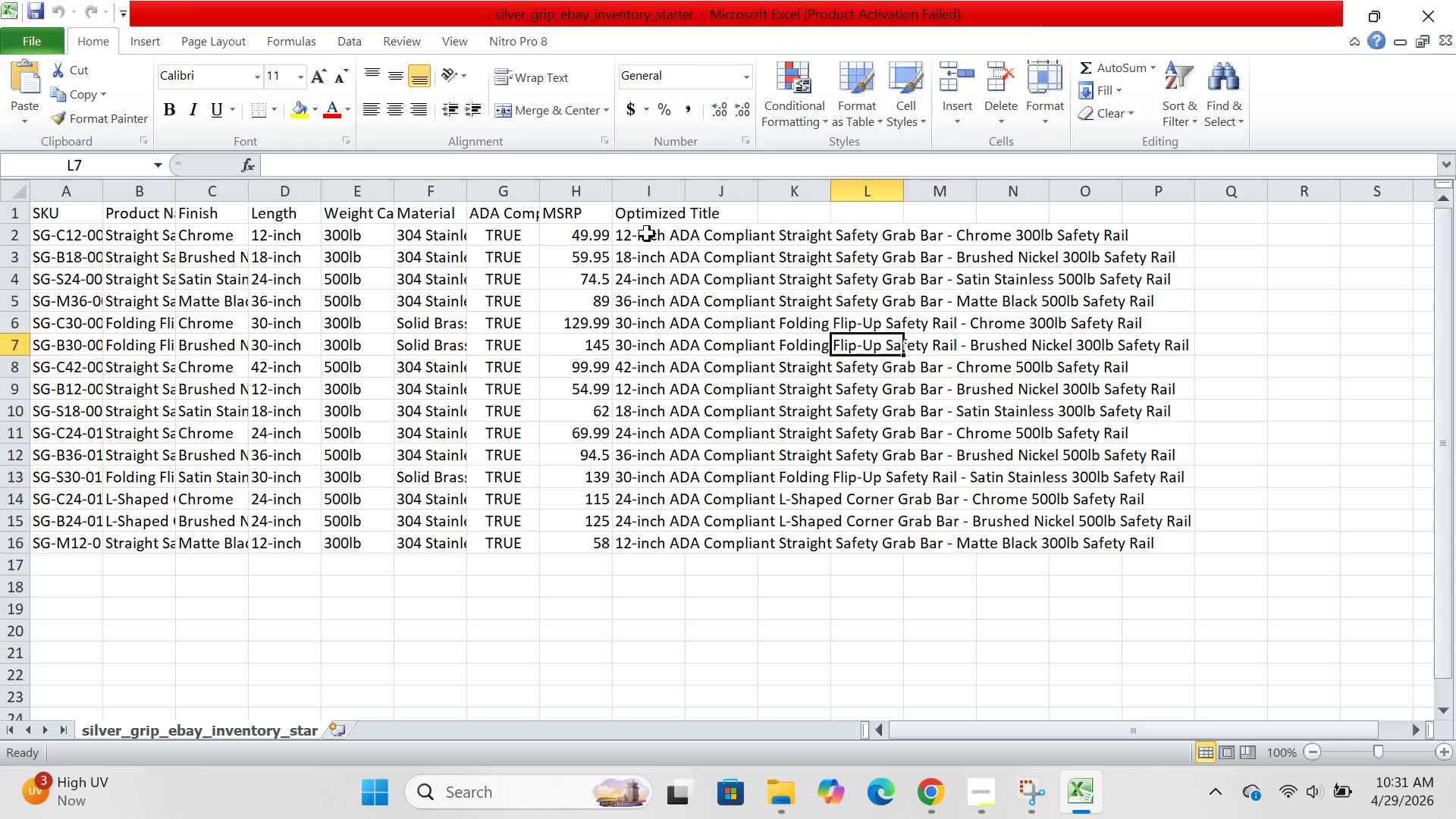 
left_click([643, 234])
 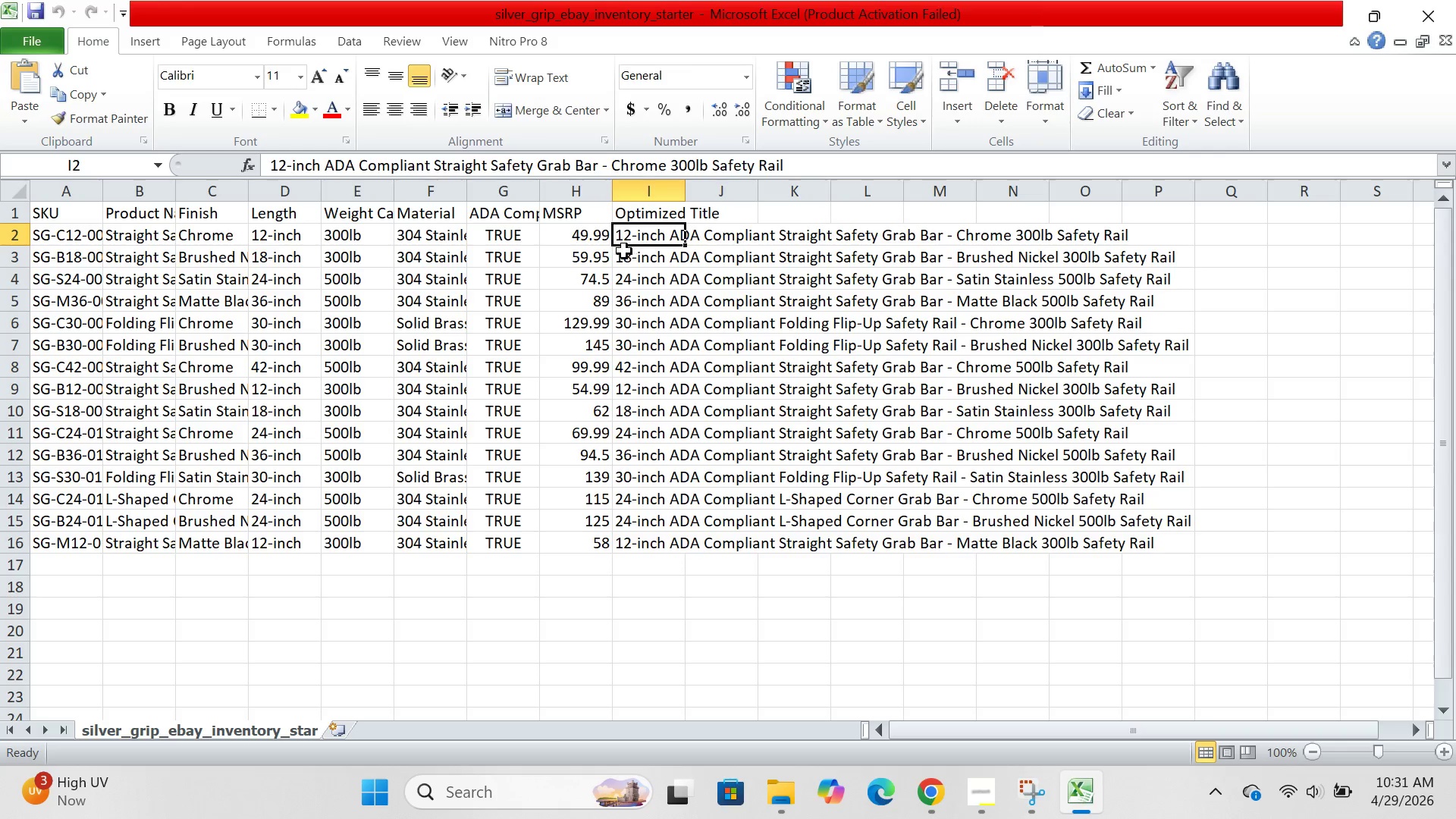 
left_click([624, 255])
 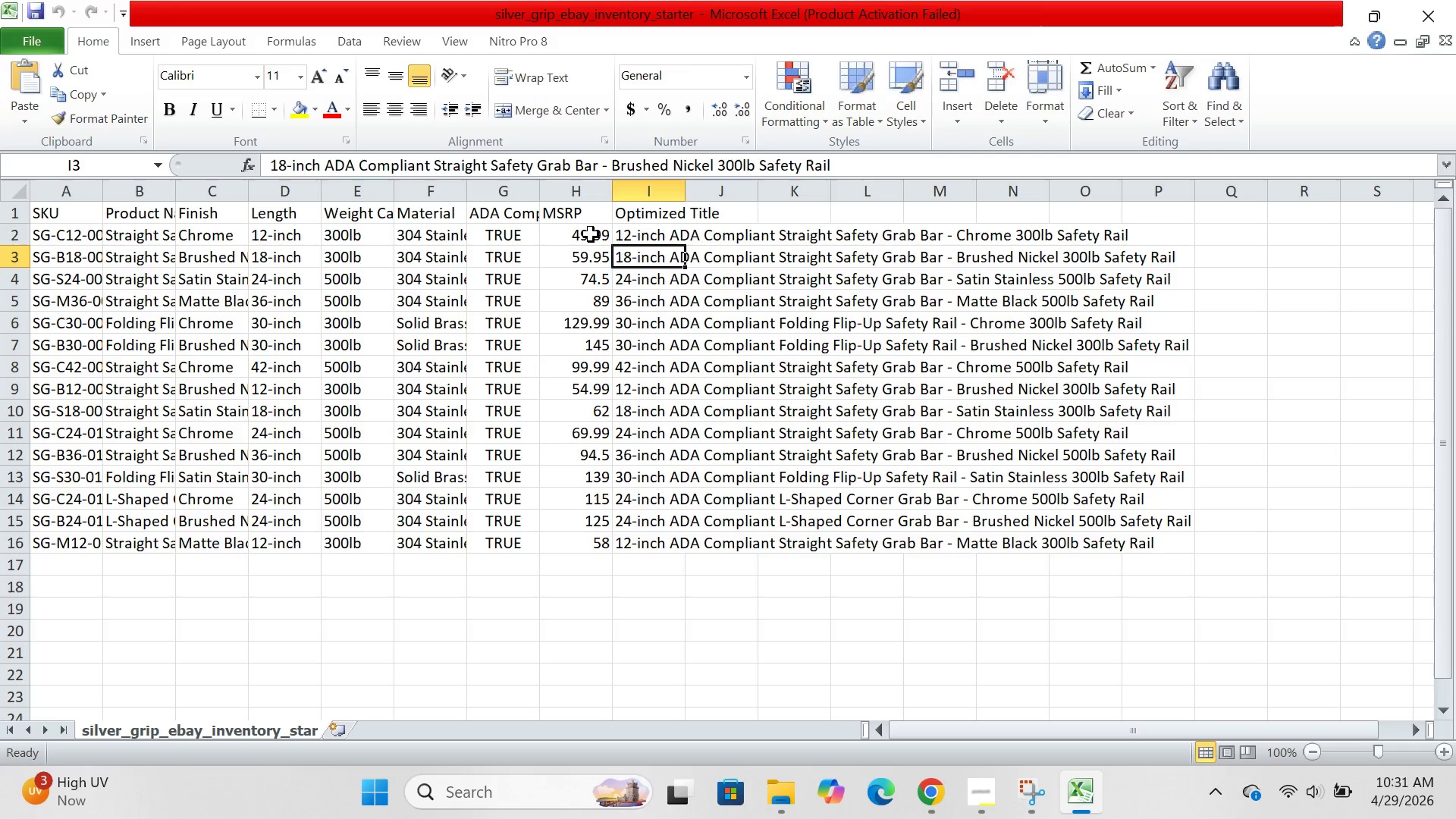 
left_click([591, 234])
 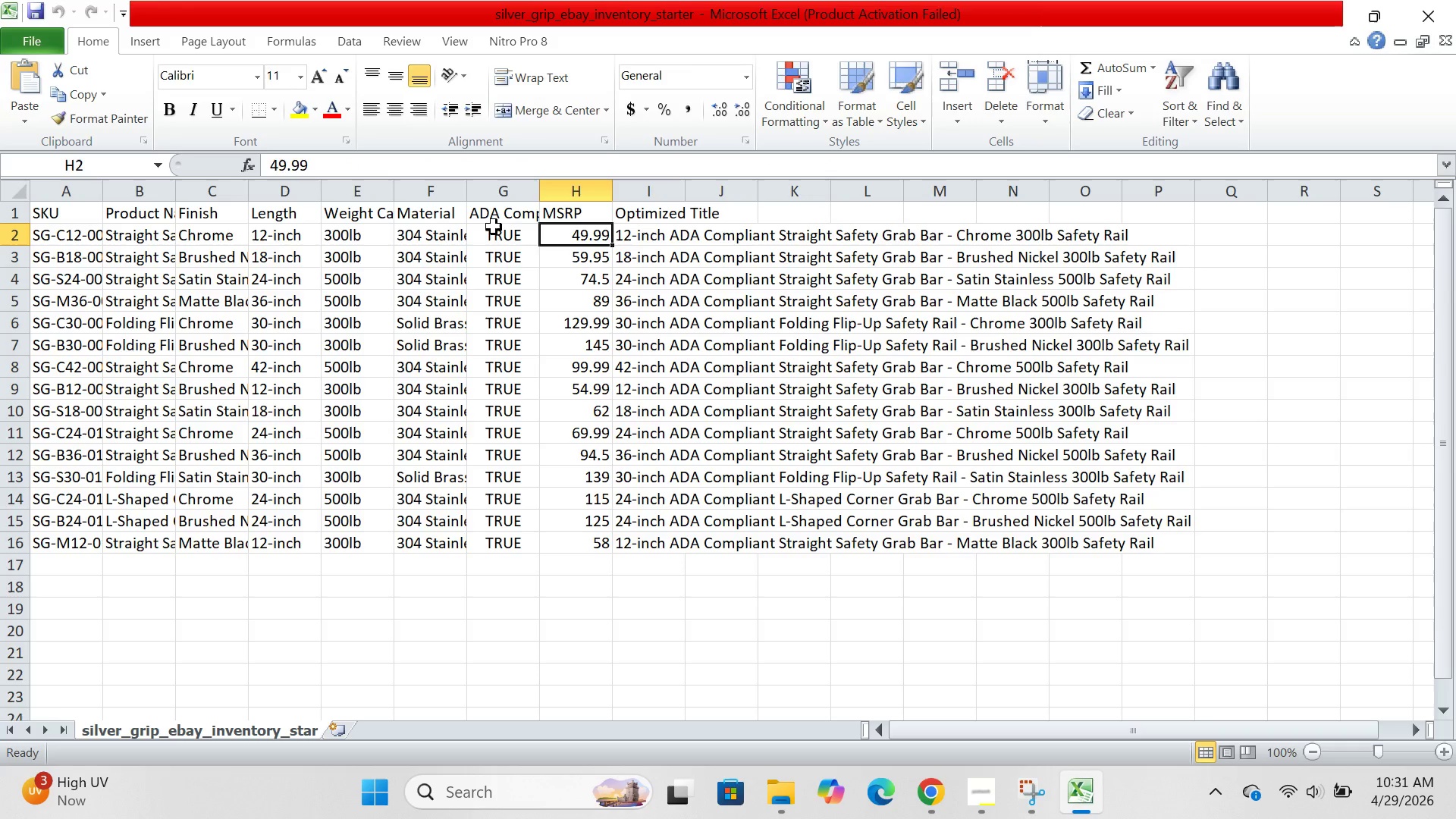 
left_click([494, 227])
 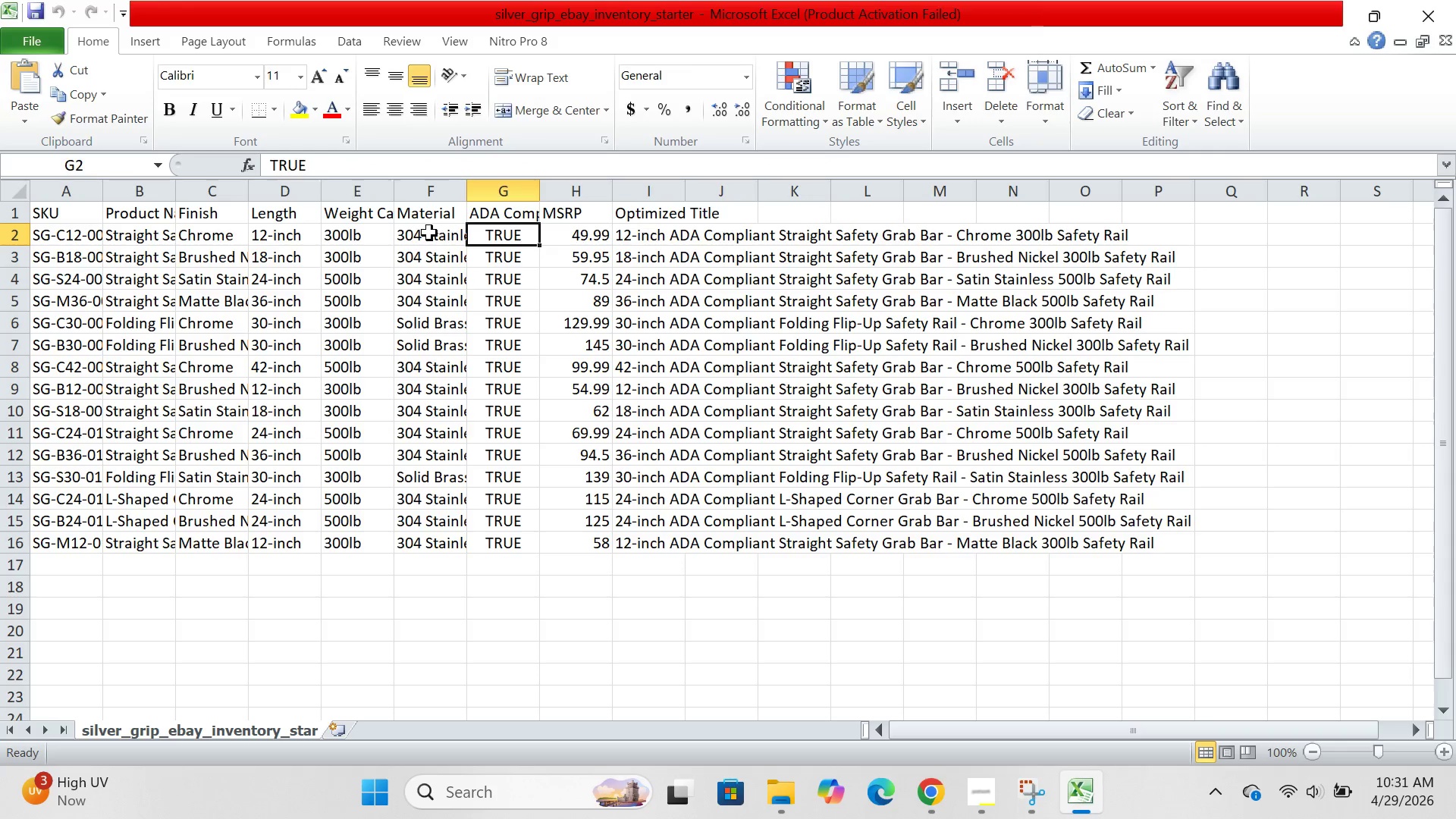 
left_click([428, 233])
 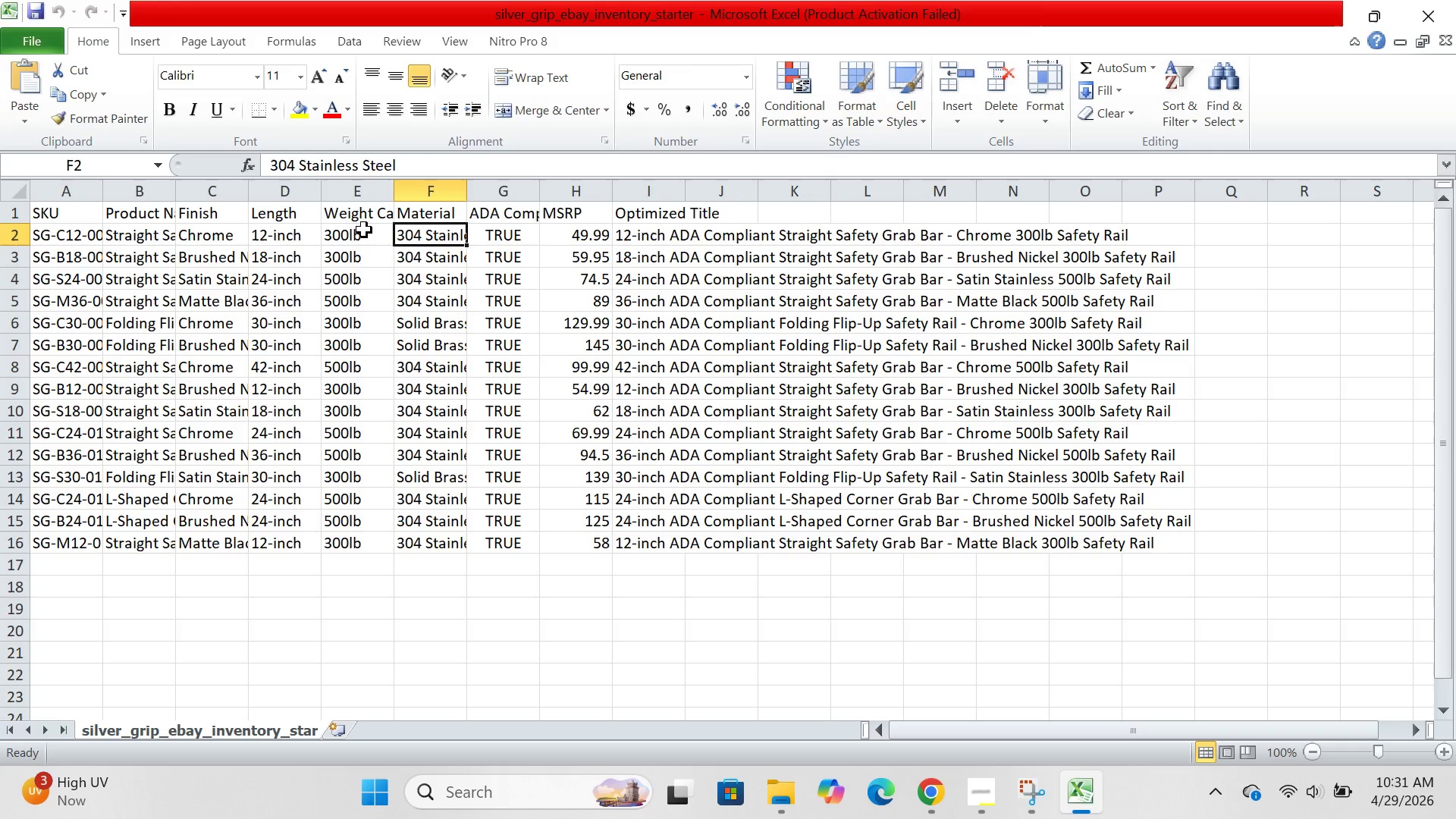 
left_click([364, 230])
 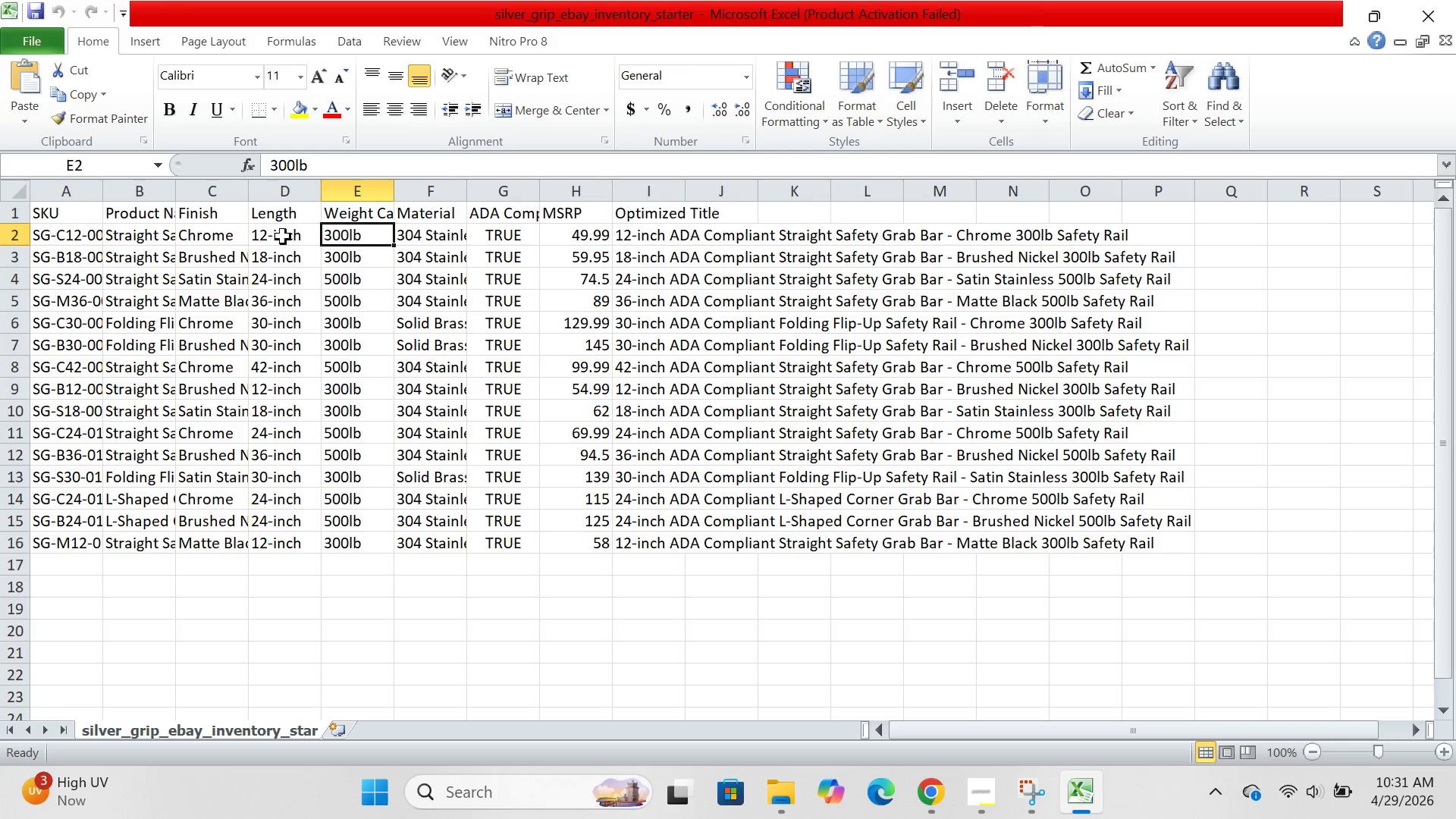 
left_click([283, 237])
 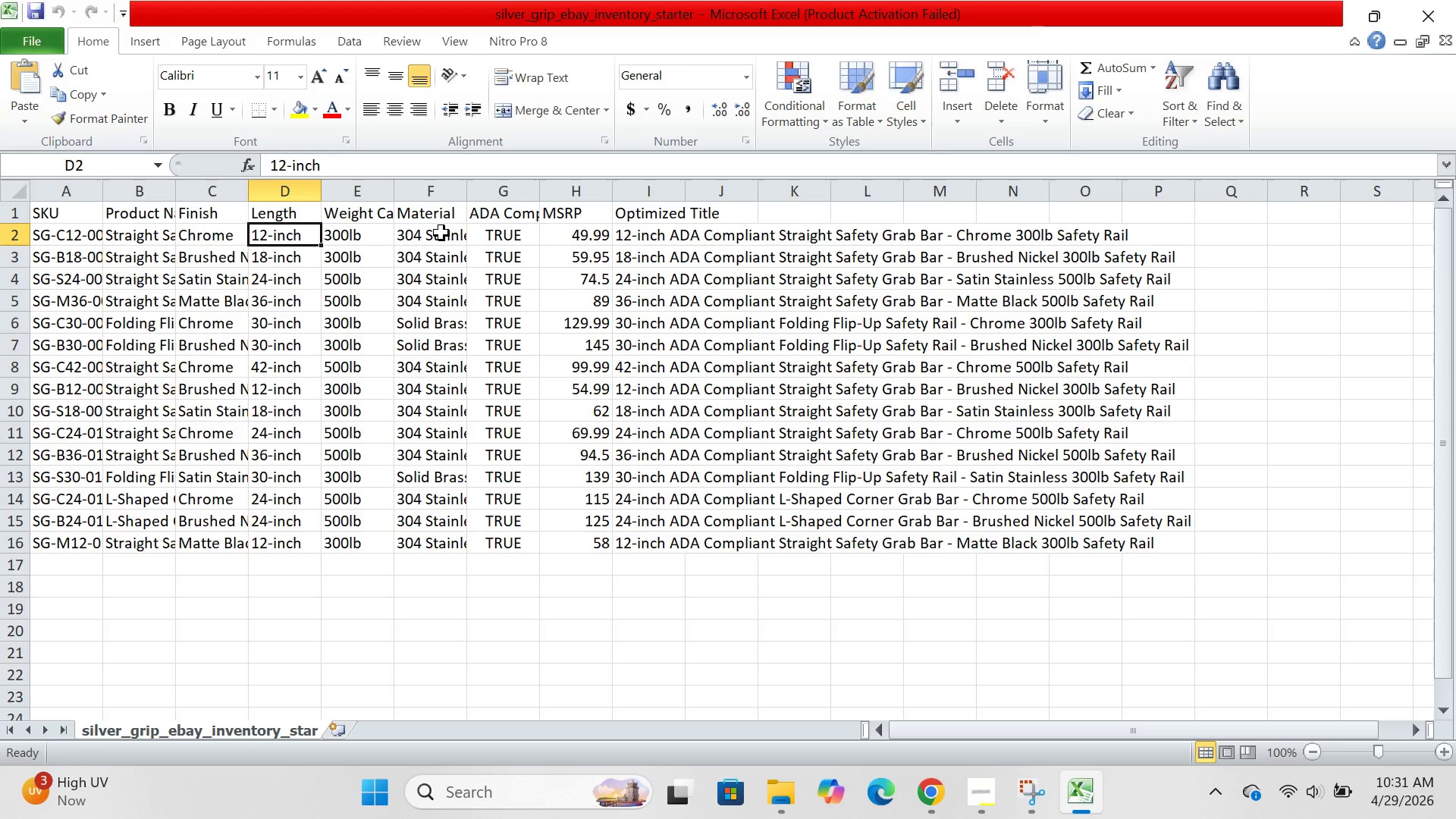 
left_click([441, 233])
 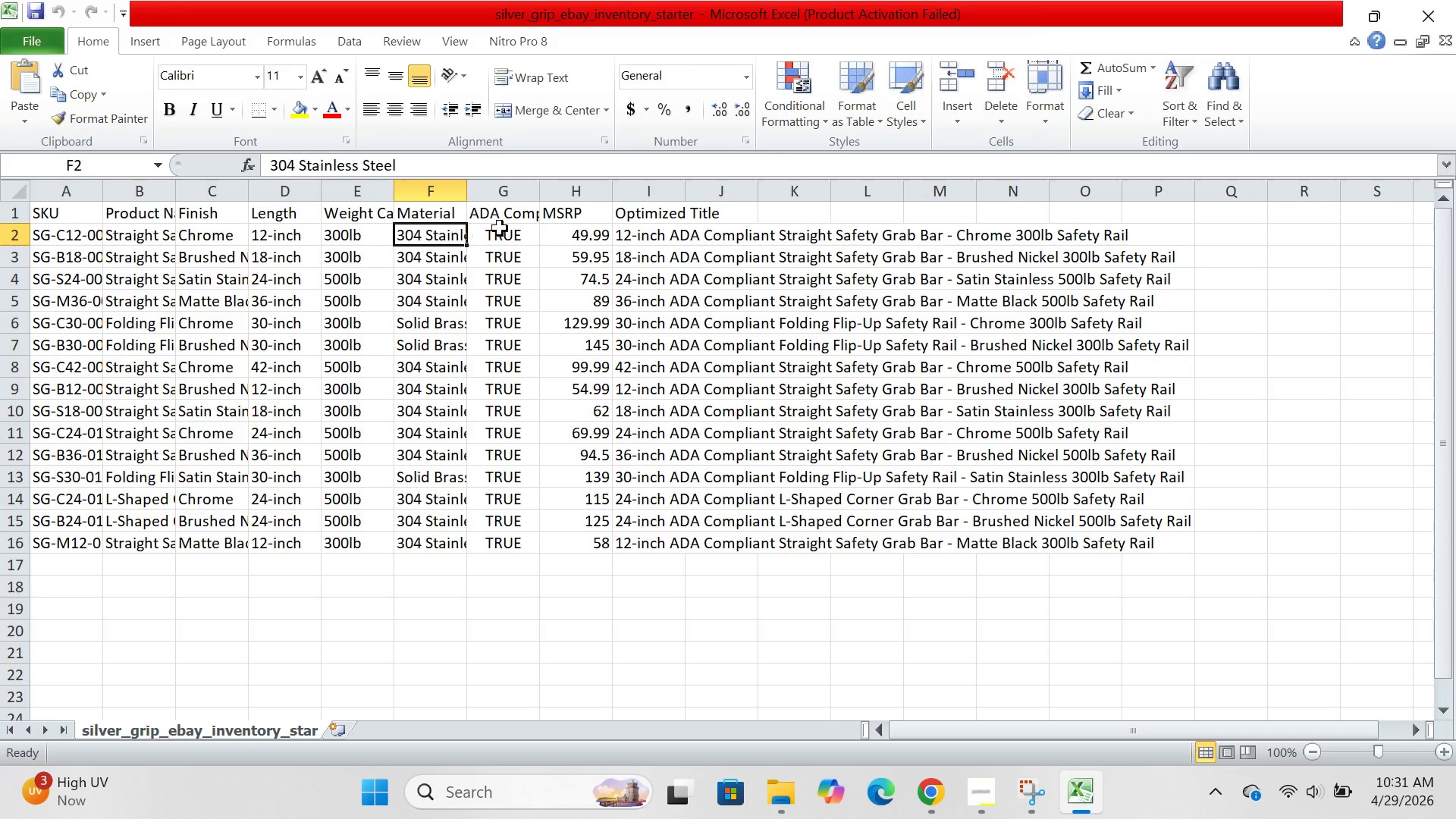 
left_click([500, 228])
 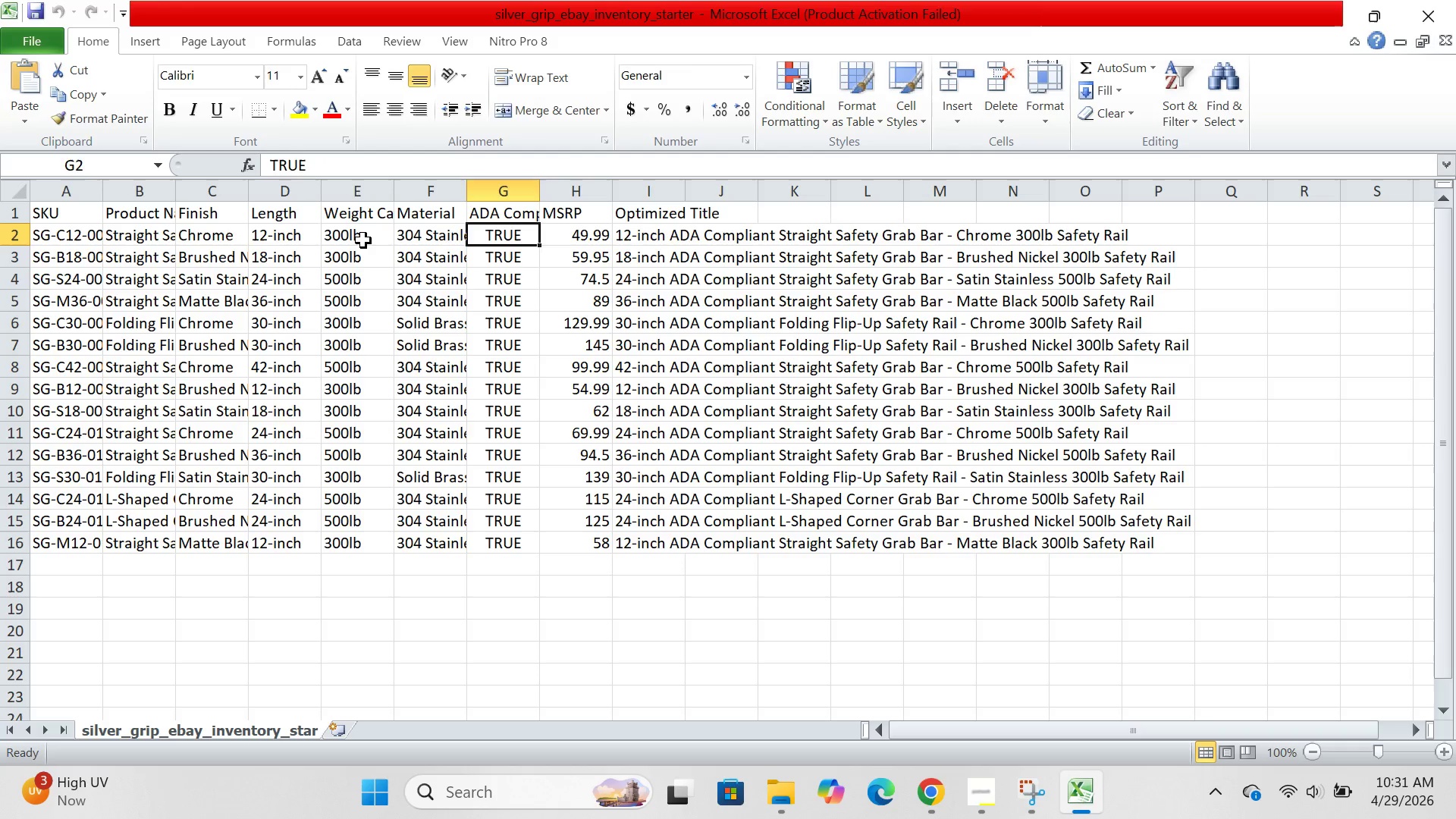 
left_click([363, 240])
 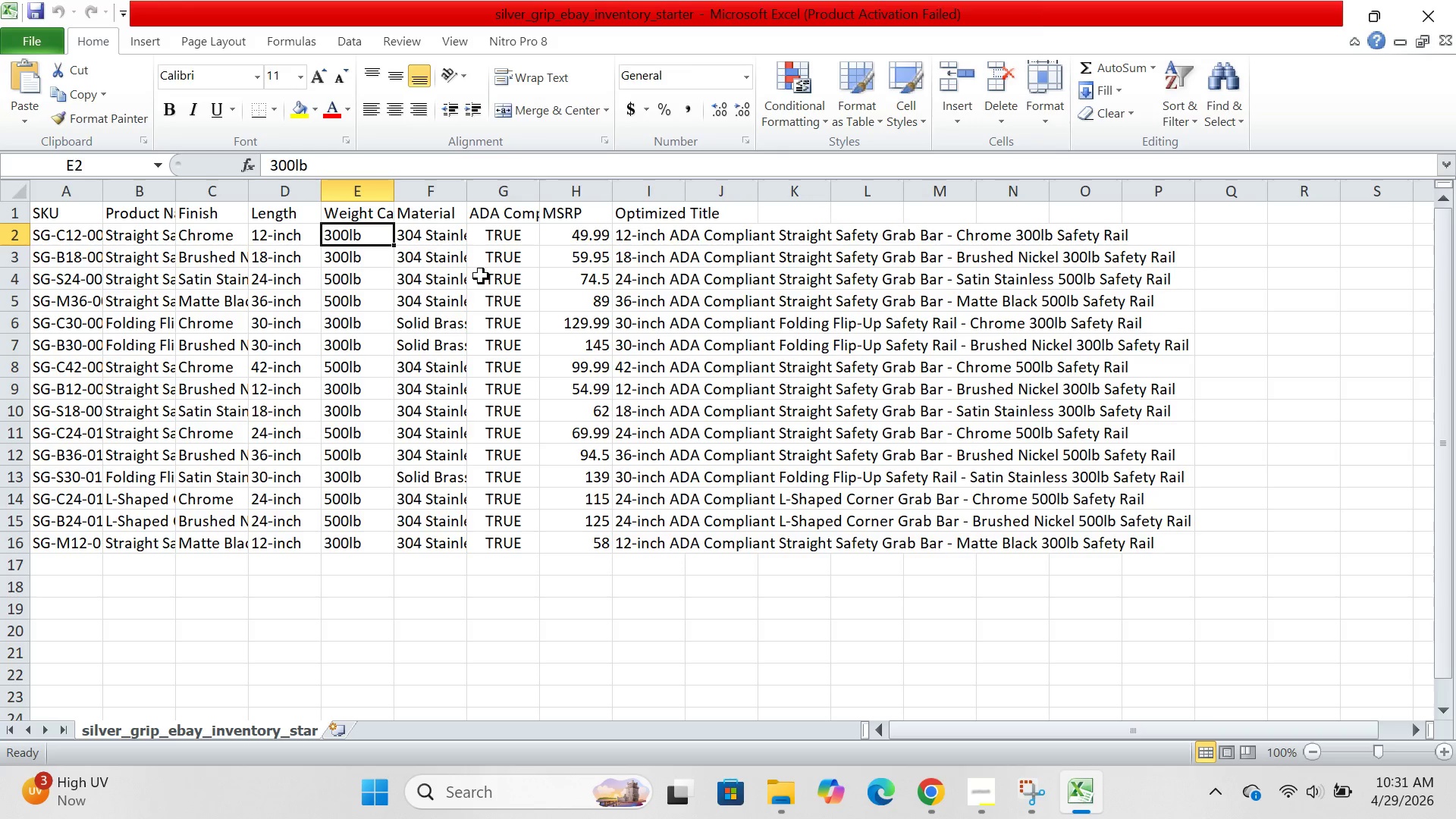 
left_click([457, 236])
 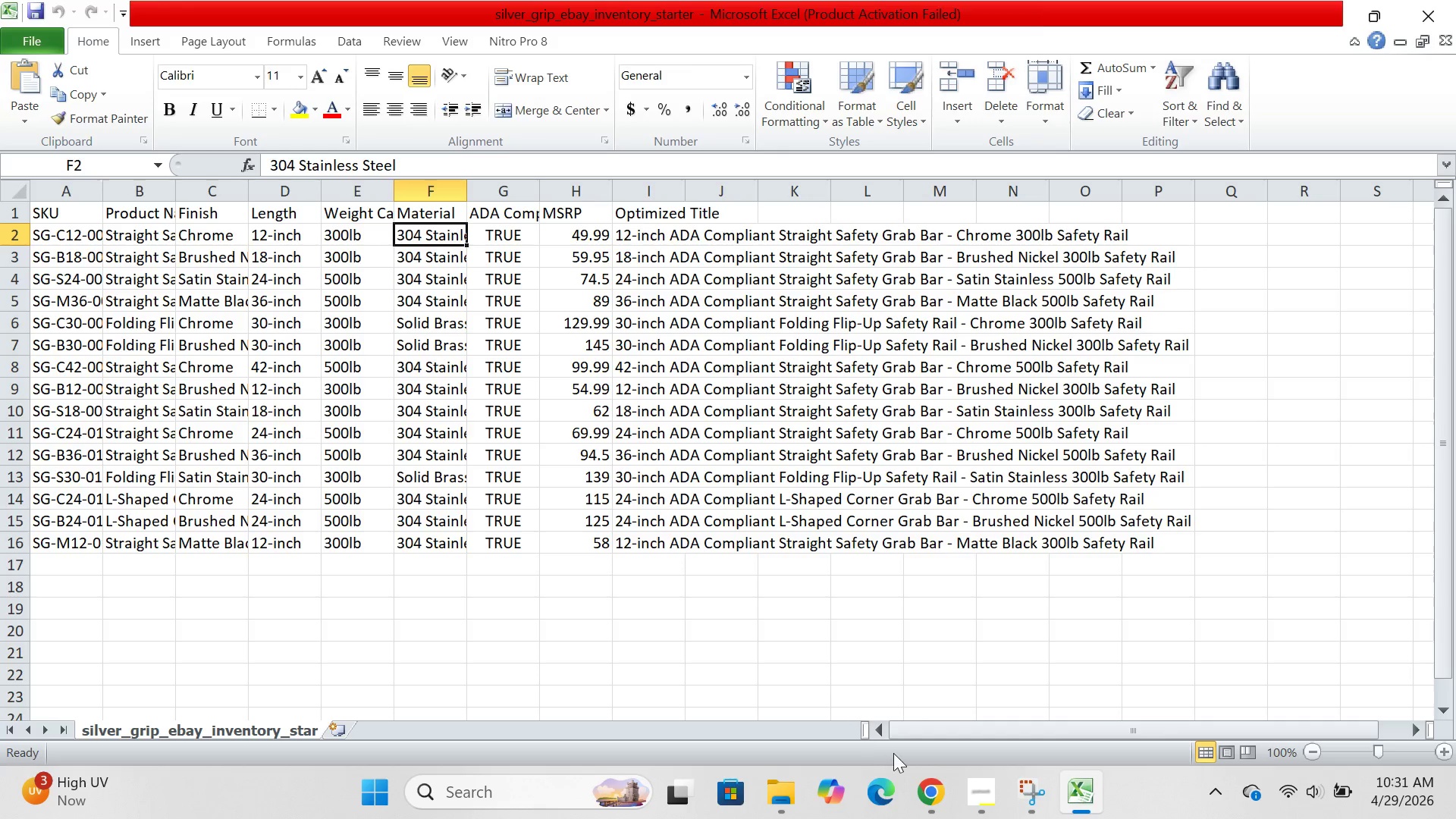 
mouse_move([945, 779])
 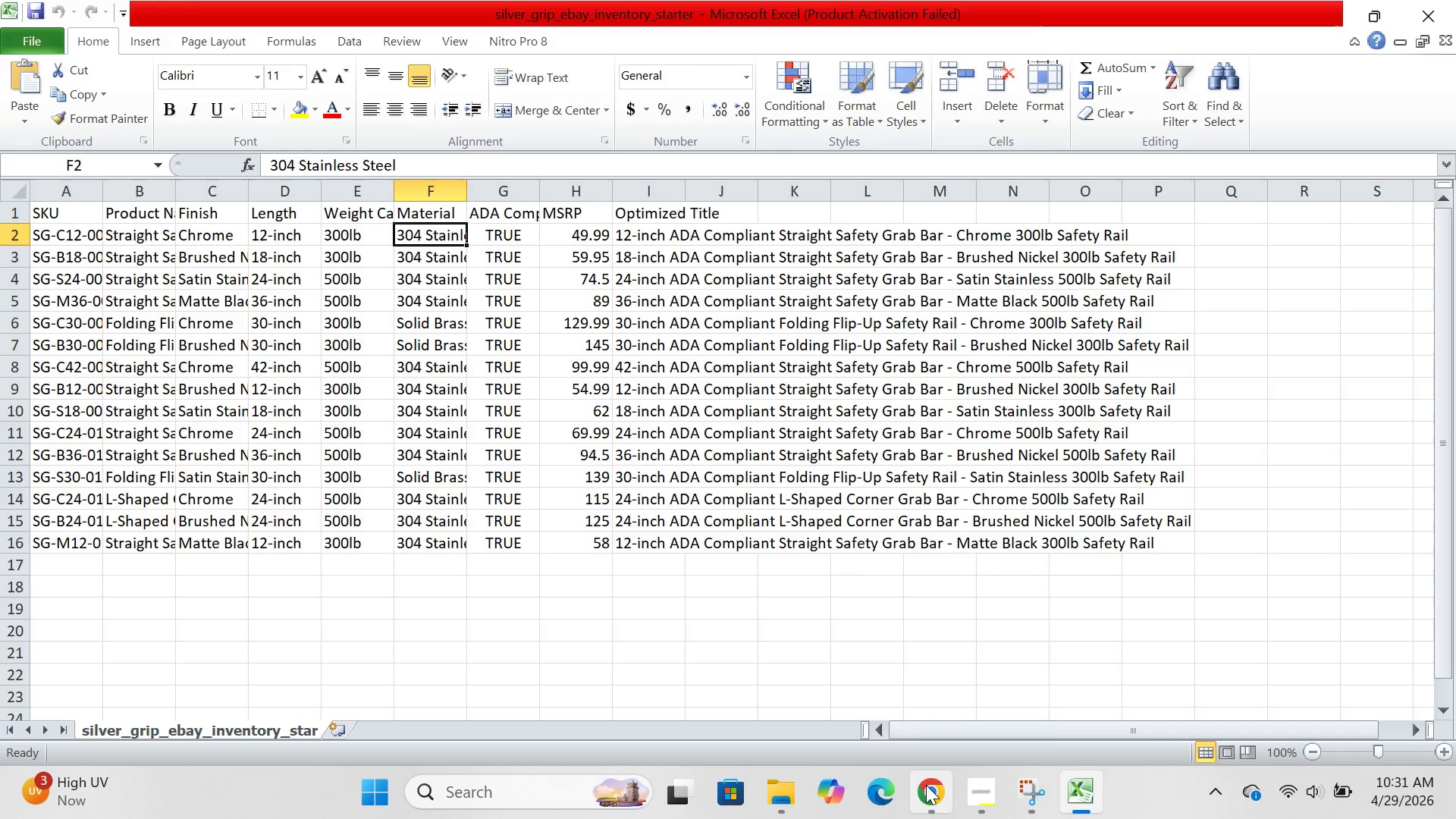 
left_click([926, 785])
 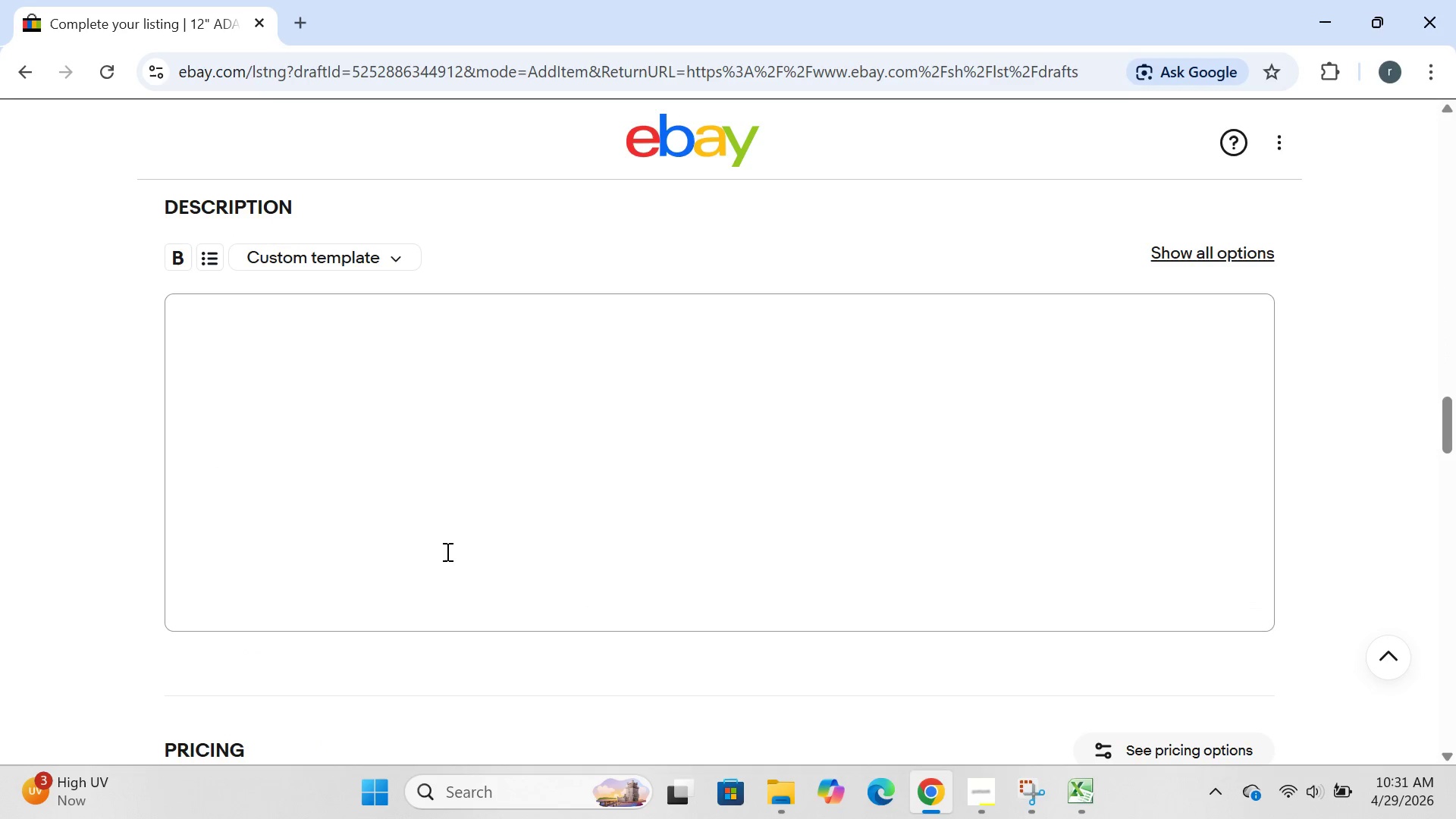 
wait(13.78)
 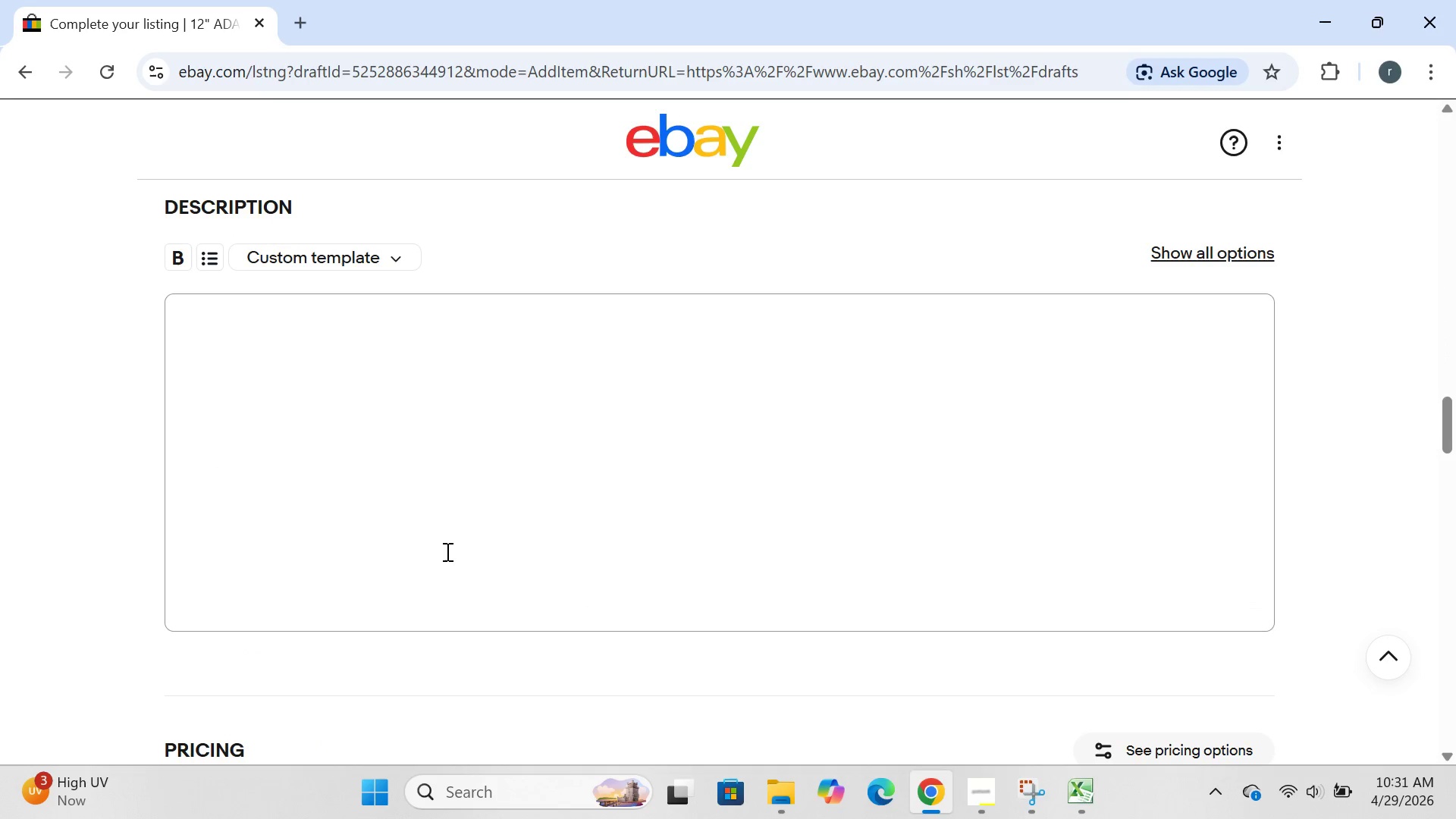 
left_click([314, 440])
 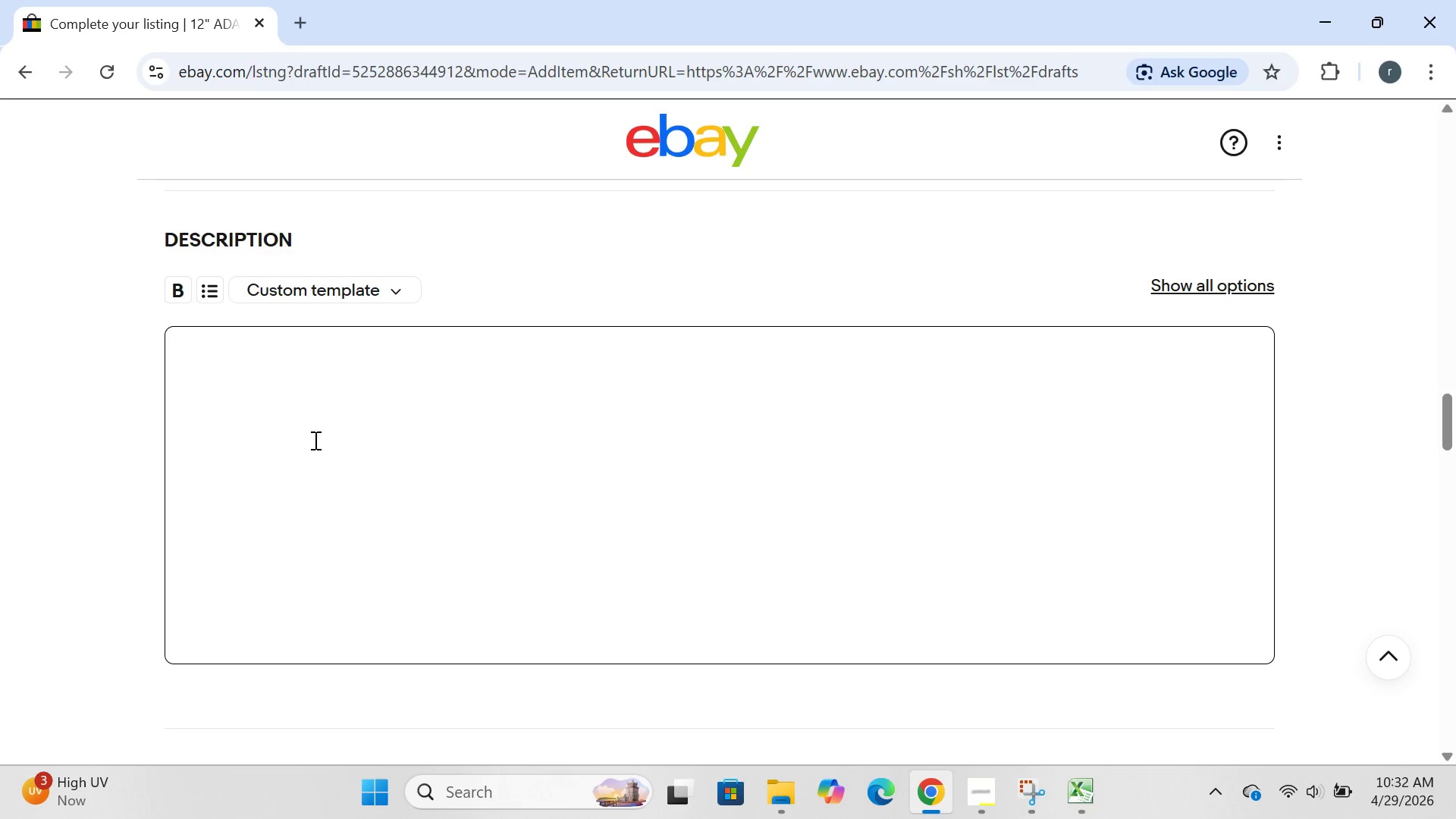 
type(this=)
key(Backspace)
type(-12-)
key(Backspace)
key(Backspace)
key(Backspace)
key(Backspace)
type( 12-inch ADA =)
key(Backspace)
type(-complianr )
key(Backspace)
key(Backspace)
type(t chrome grab bar)
 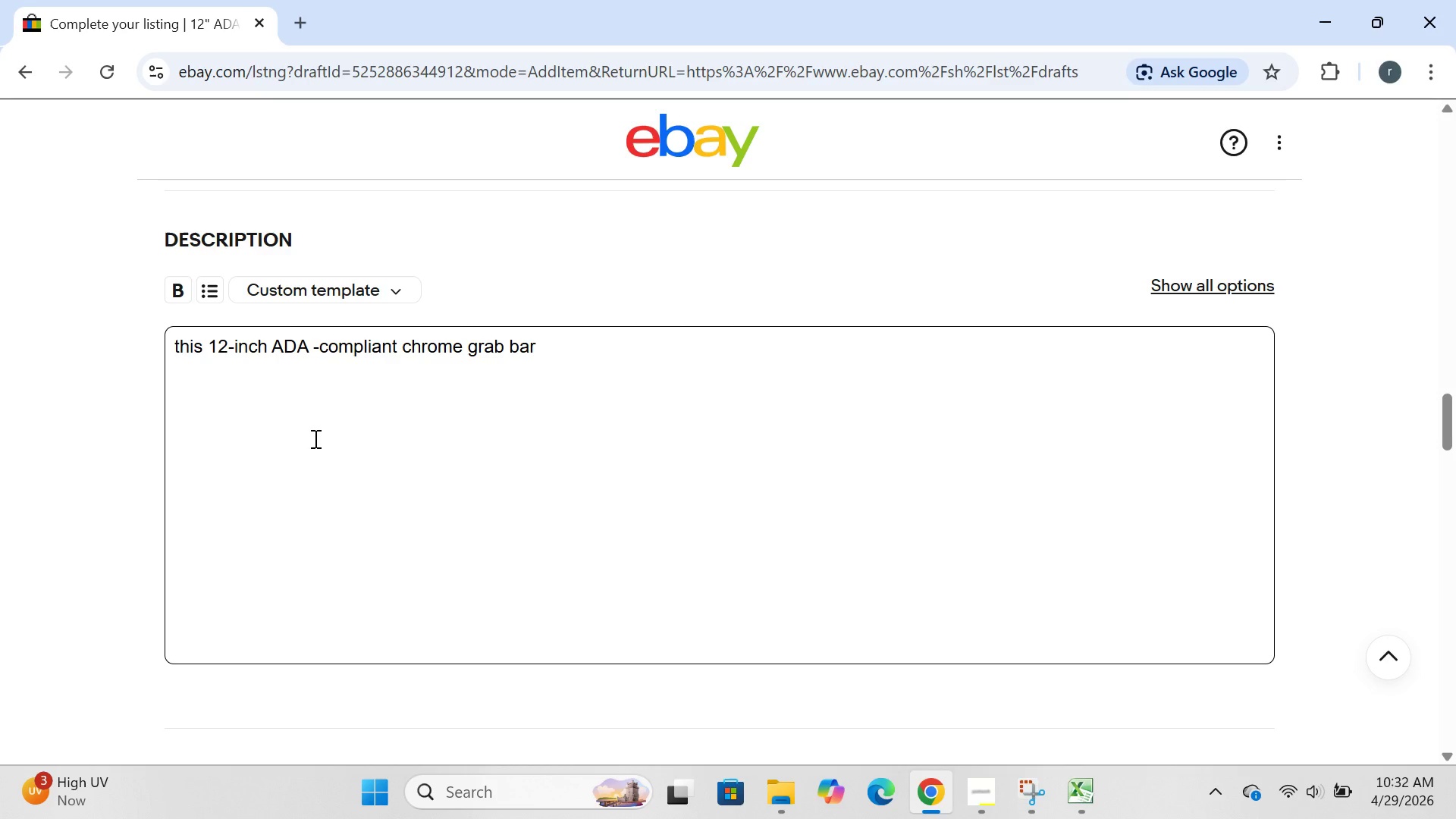 
key(Enter)
 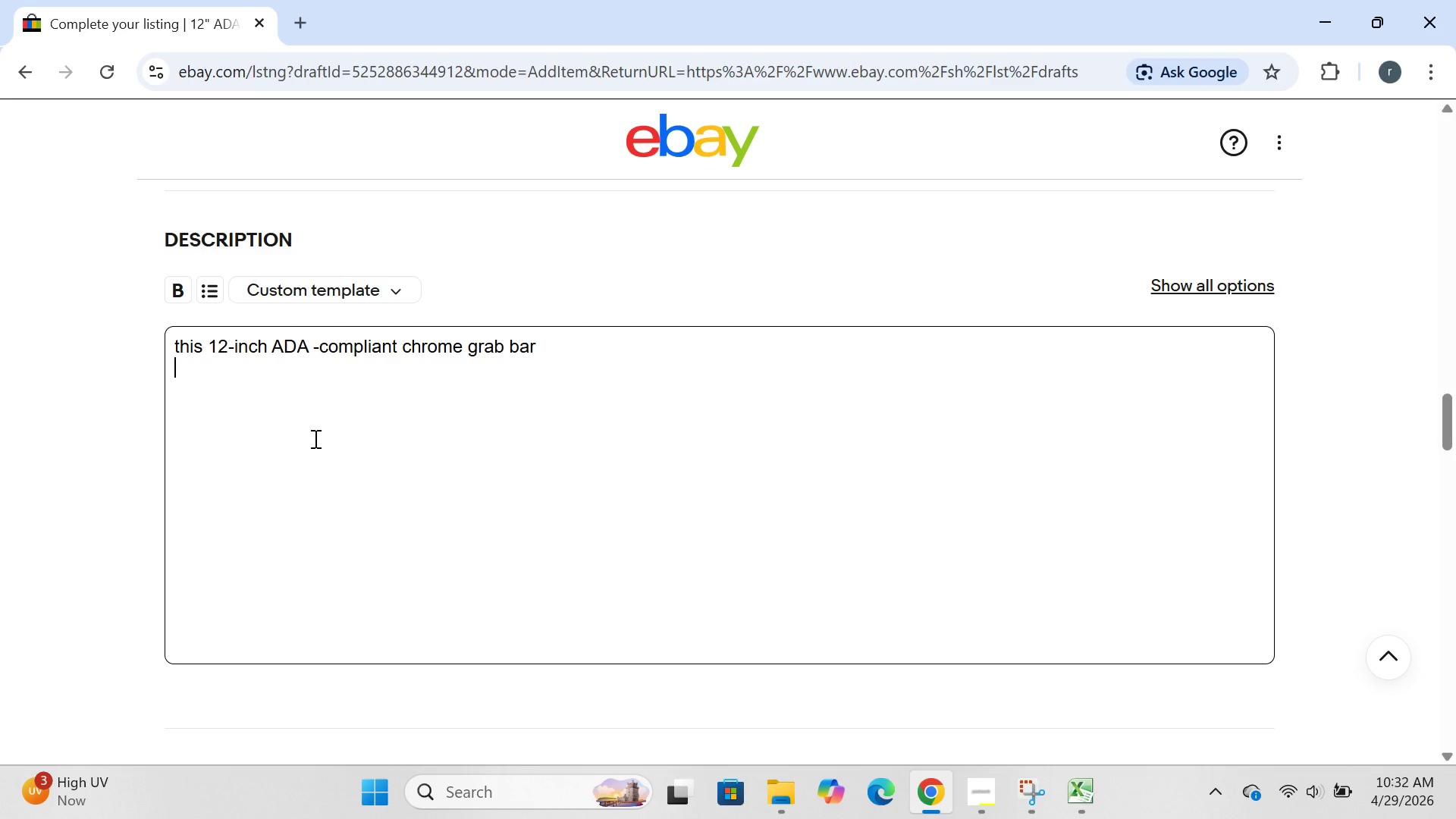 
type(s)
key(Backspace)
type(designed for bathroom safety,thia)
key(Backspace)
key(Backspace)
key(Backspace)
key(Backspace)
type( this handicap accessible rs)
key(Backspace)
type(ail helps prevent fails in showers,tubs, and )
 